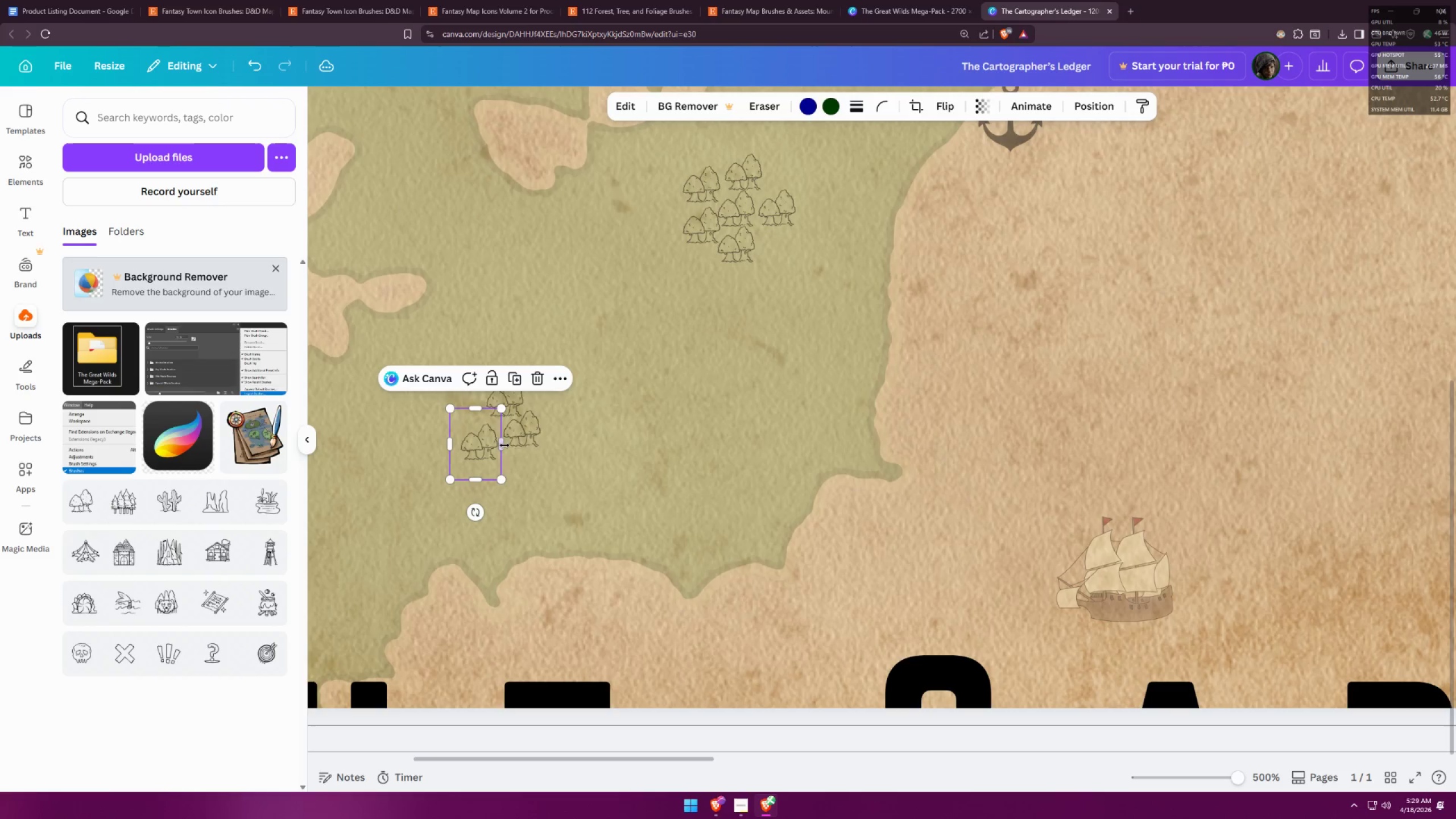 
key(Alt+AltLeft)
 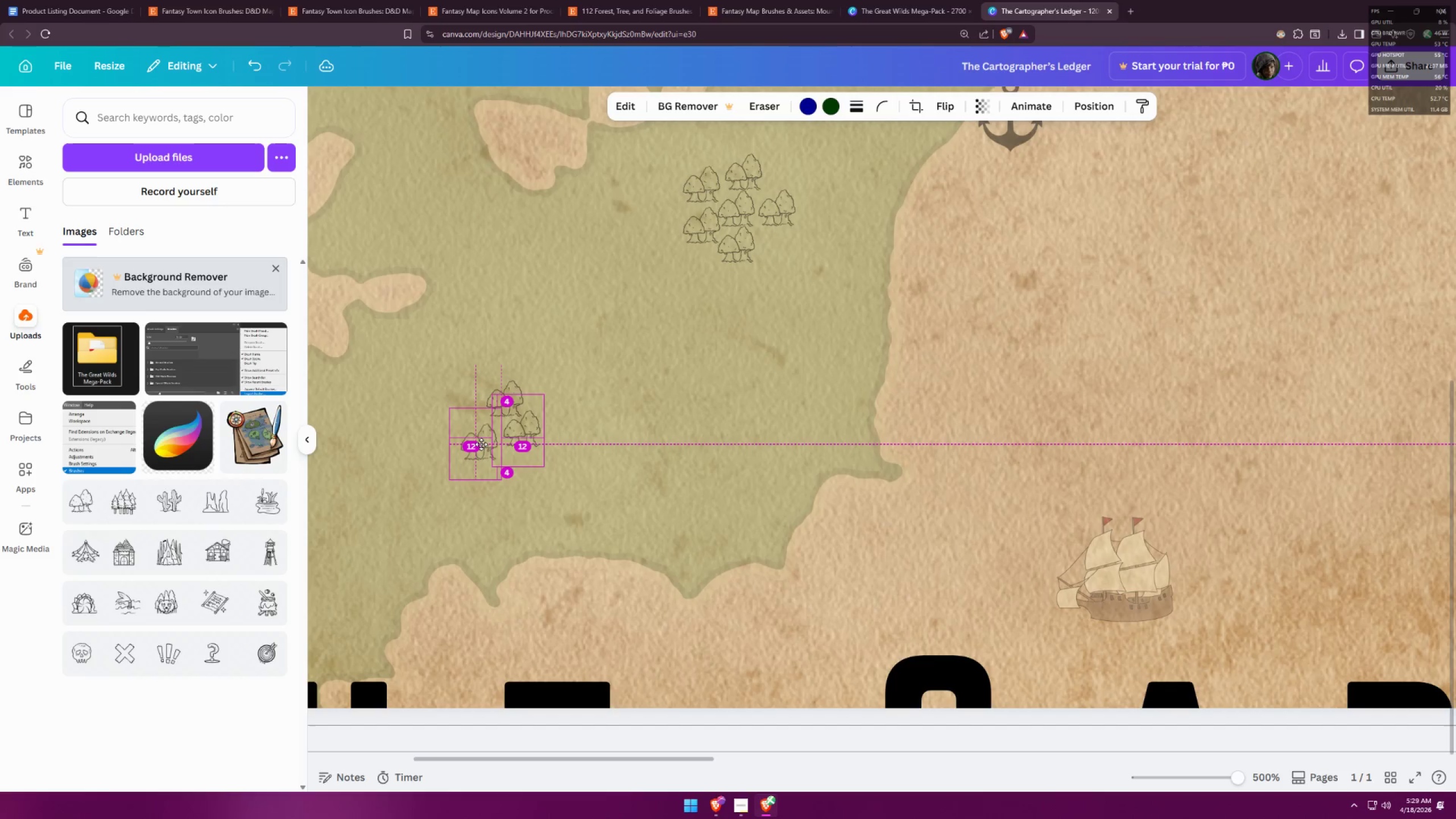 
key(Alt+AltLeft)
 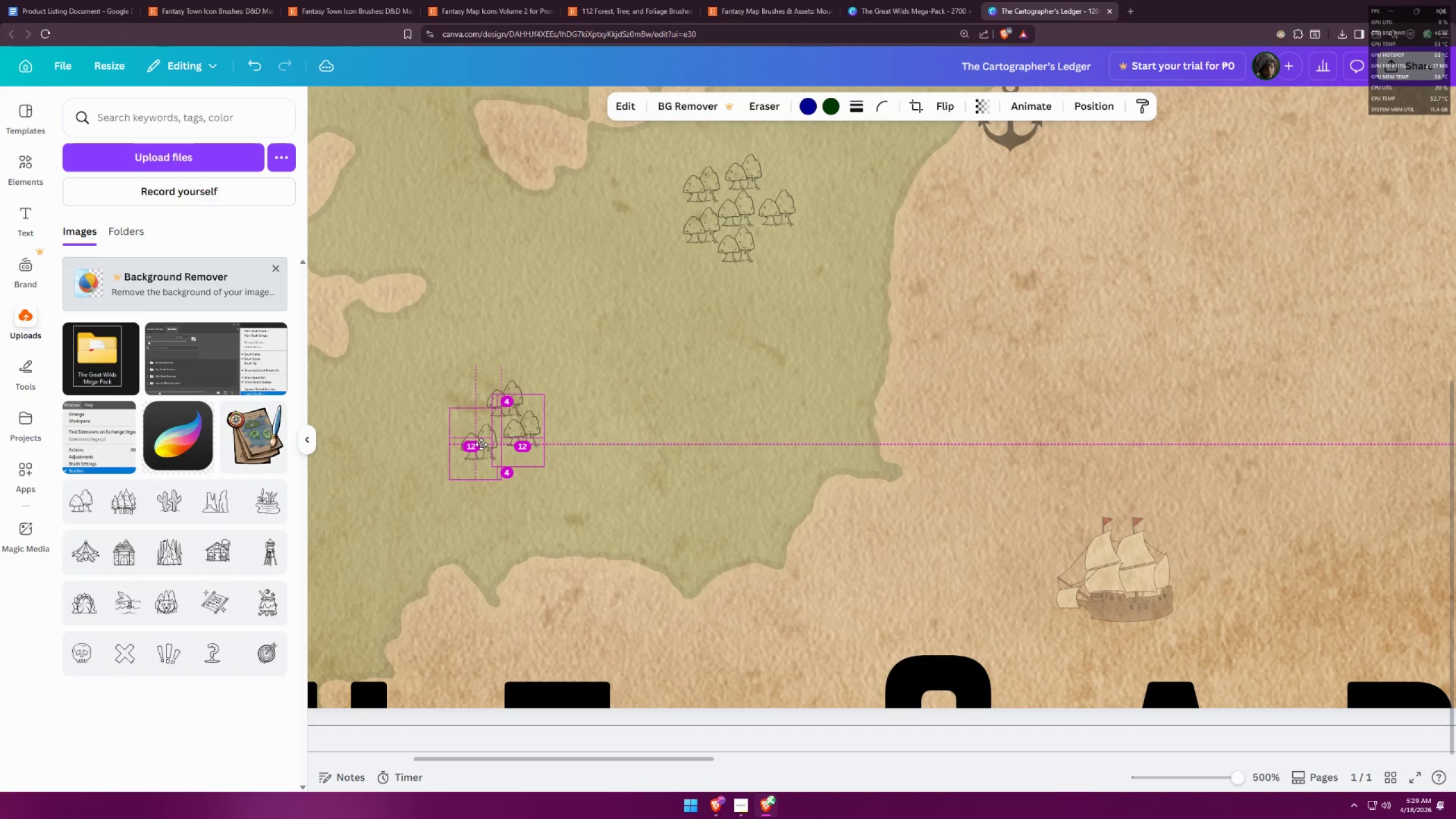 
key(Alt+AltLeft)
 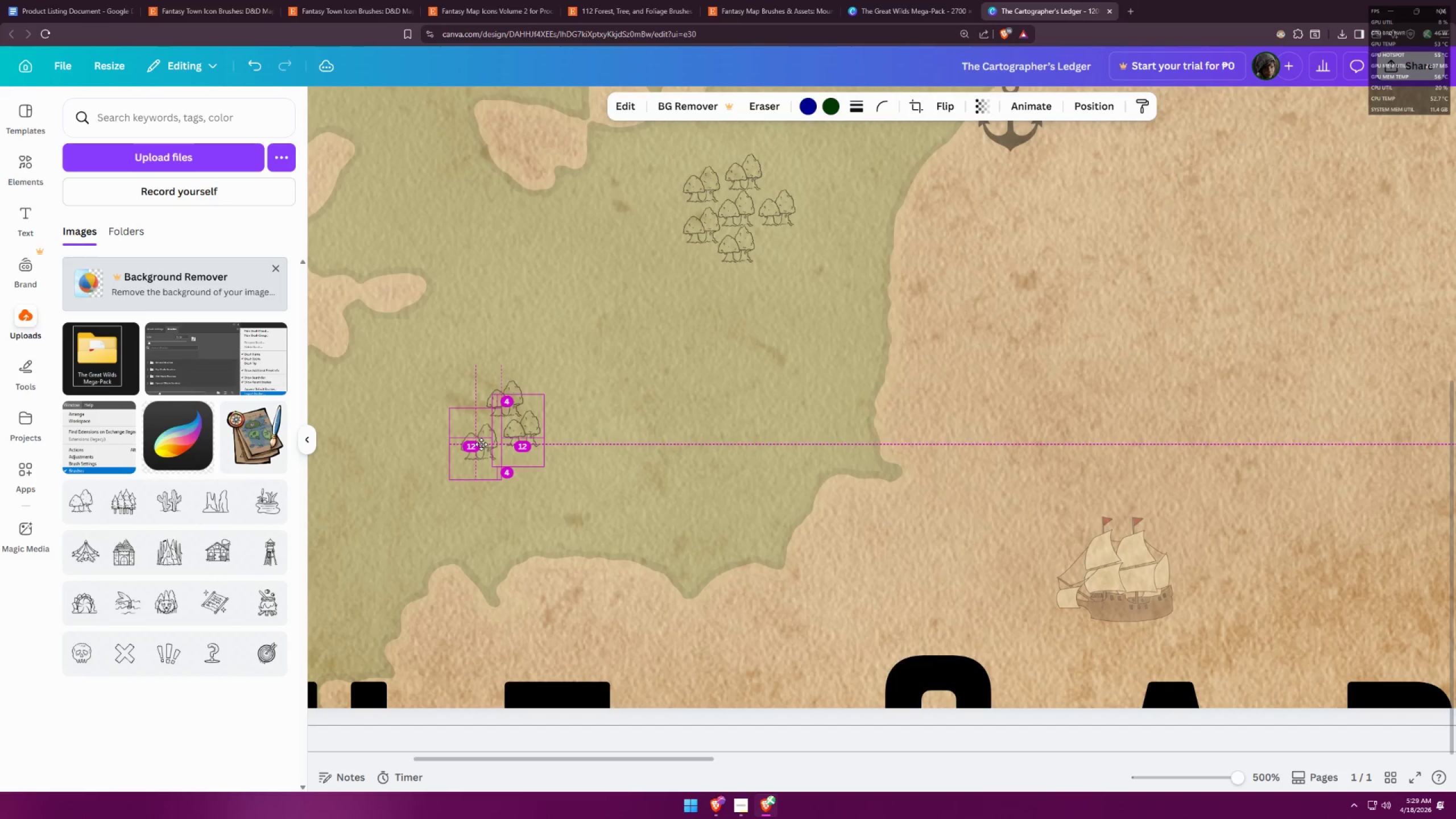 
key(Alt+AltLeft)
 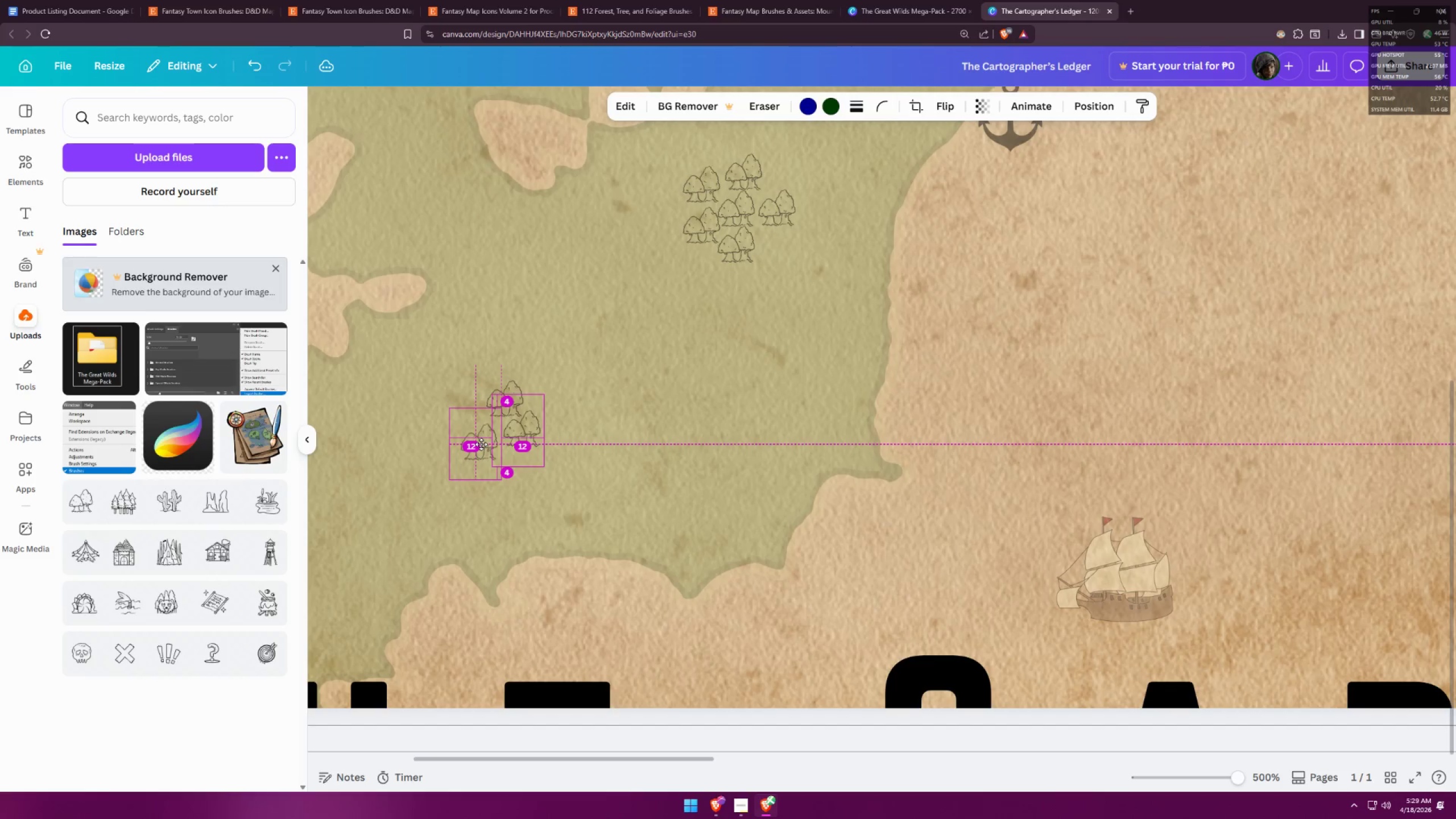 
key(Alt+AltLeft)
 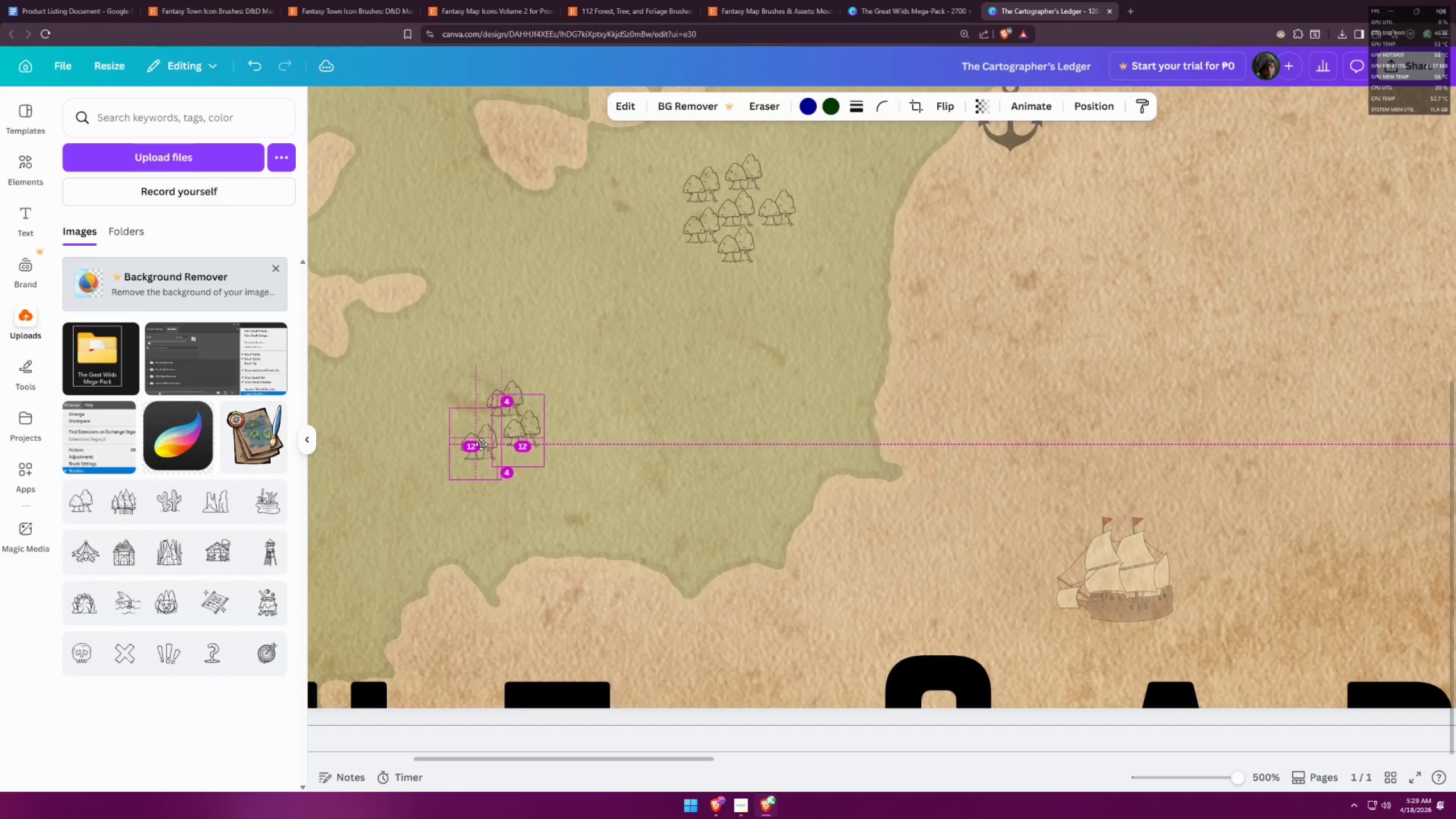 
key(Alt+AltLeft)
 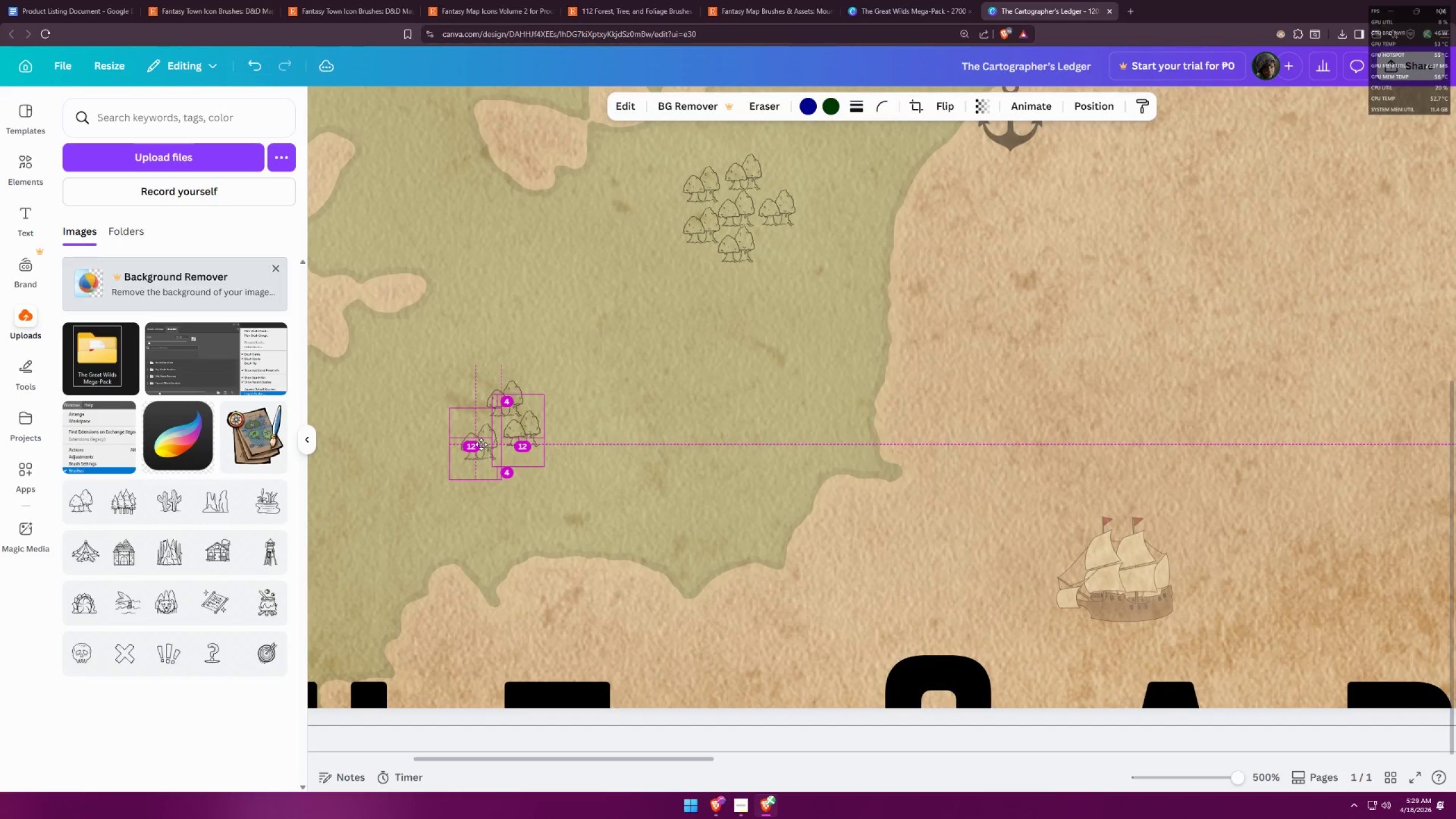 
key(Alt+AltLeft)
 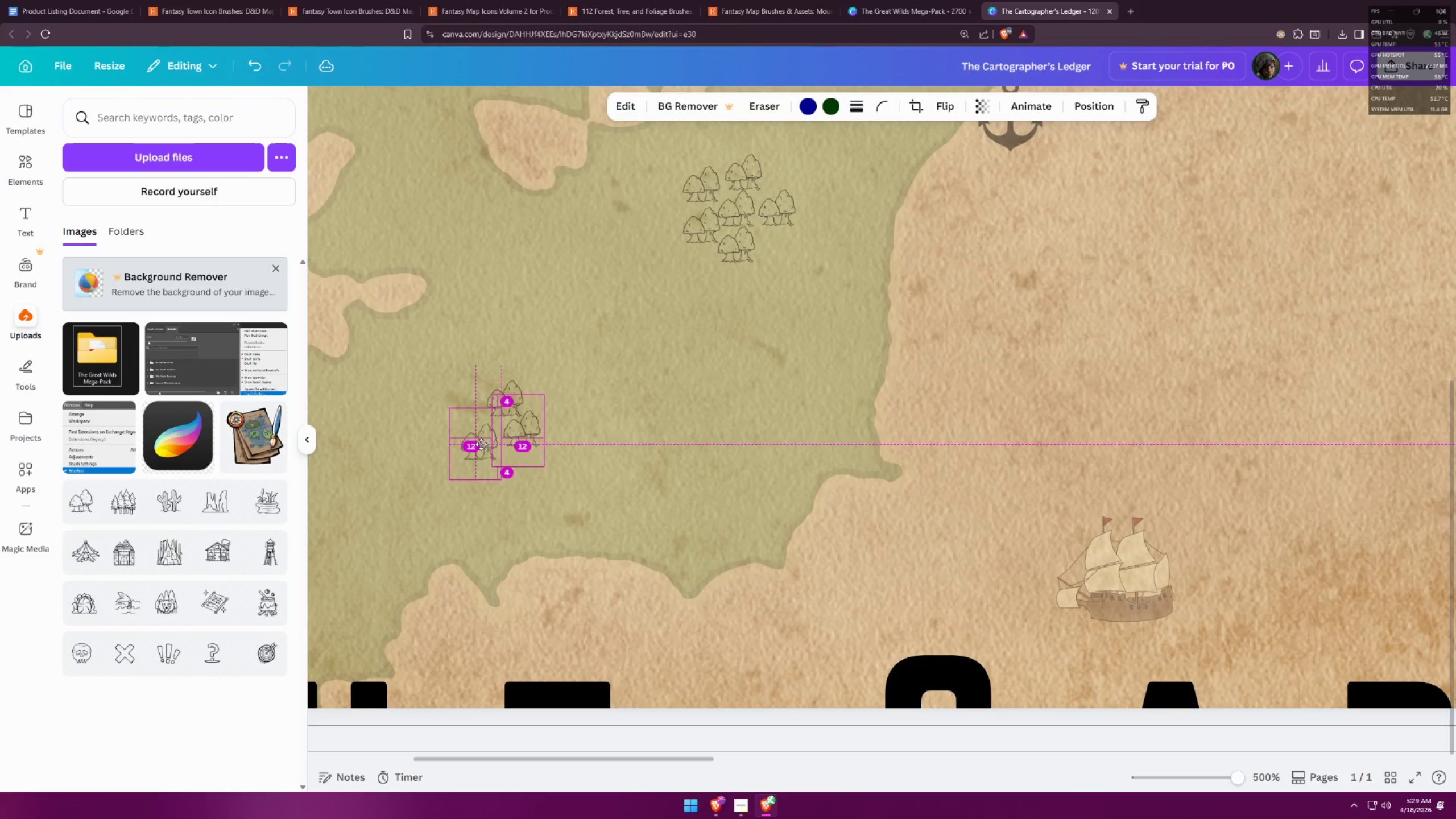 
key(Alt+AltLeft)
 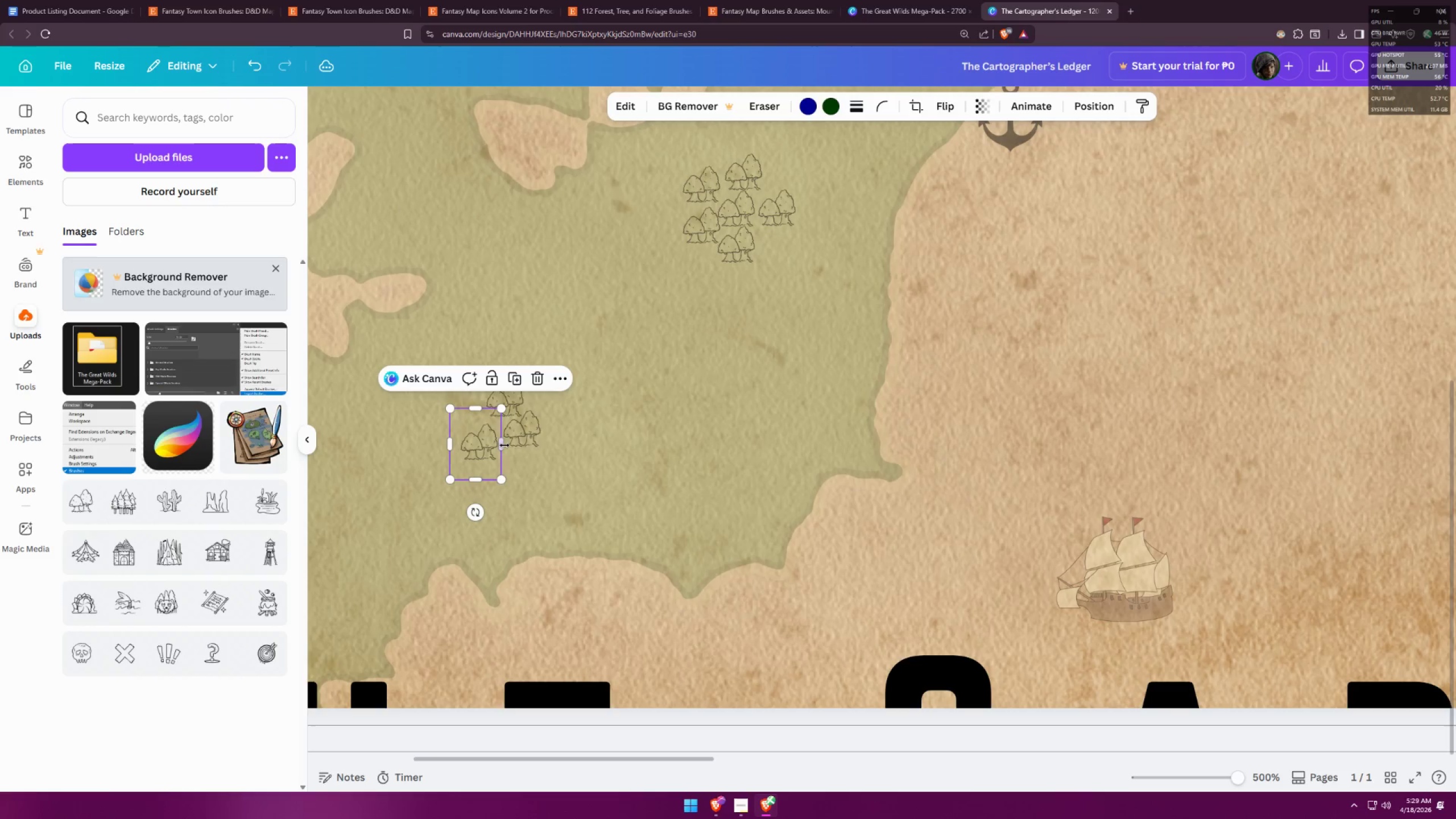 
hold_key(key=AltLeft, duration=1.31)
left_click_drag(start_coordinate=[481, 442], to_coordinate=[465, 412])
 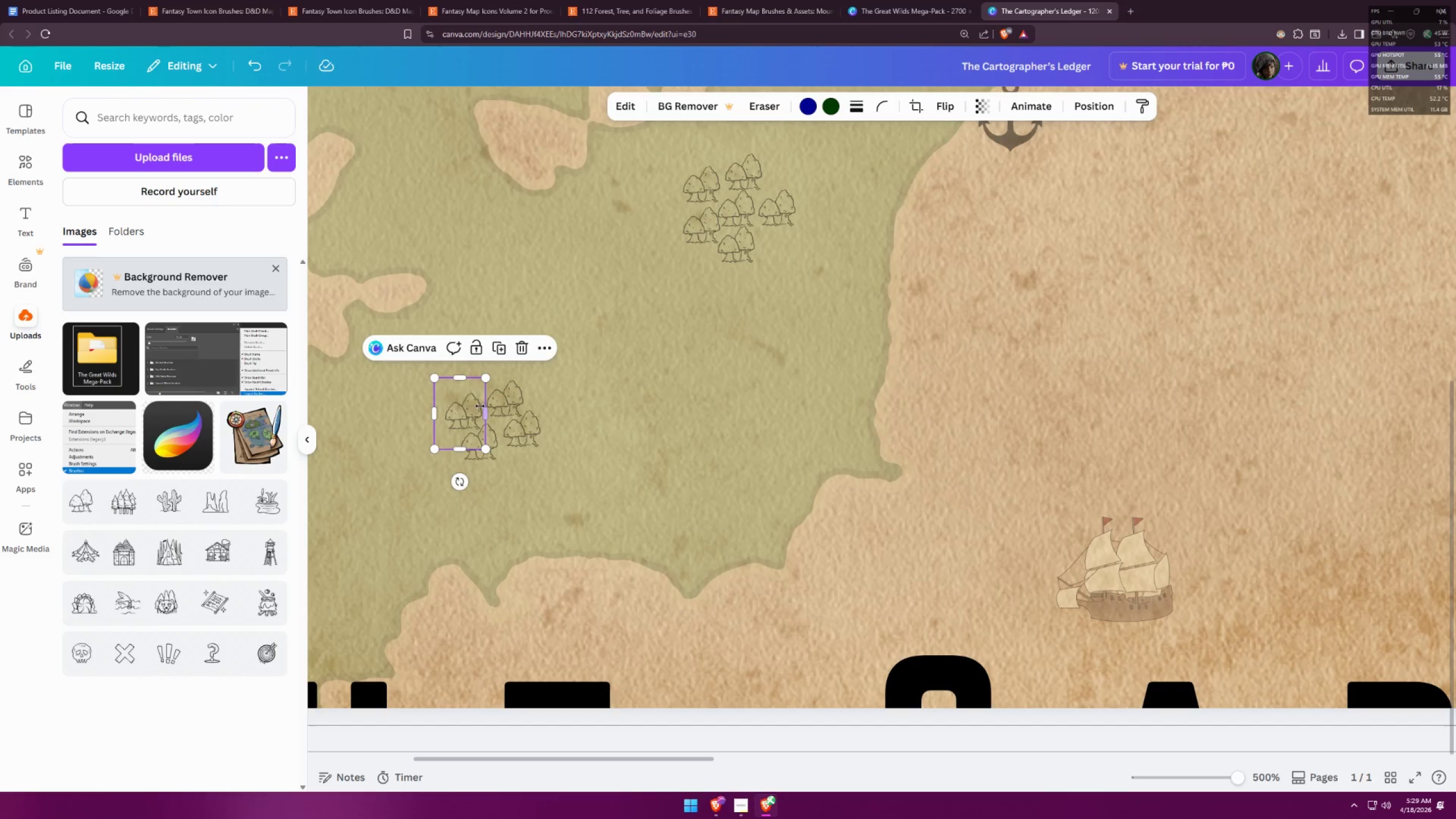 
hold_key(key=AltLeft, duration=1.5)
left_click_drag(start_coordinate=[469, 407], to_coordinate=[479, 371])
 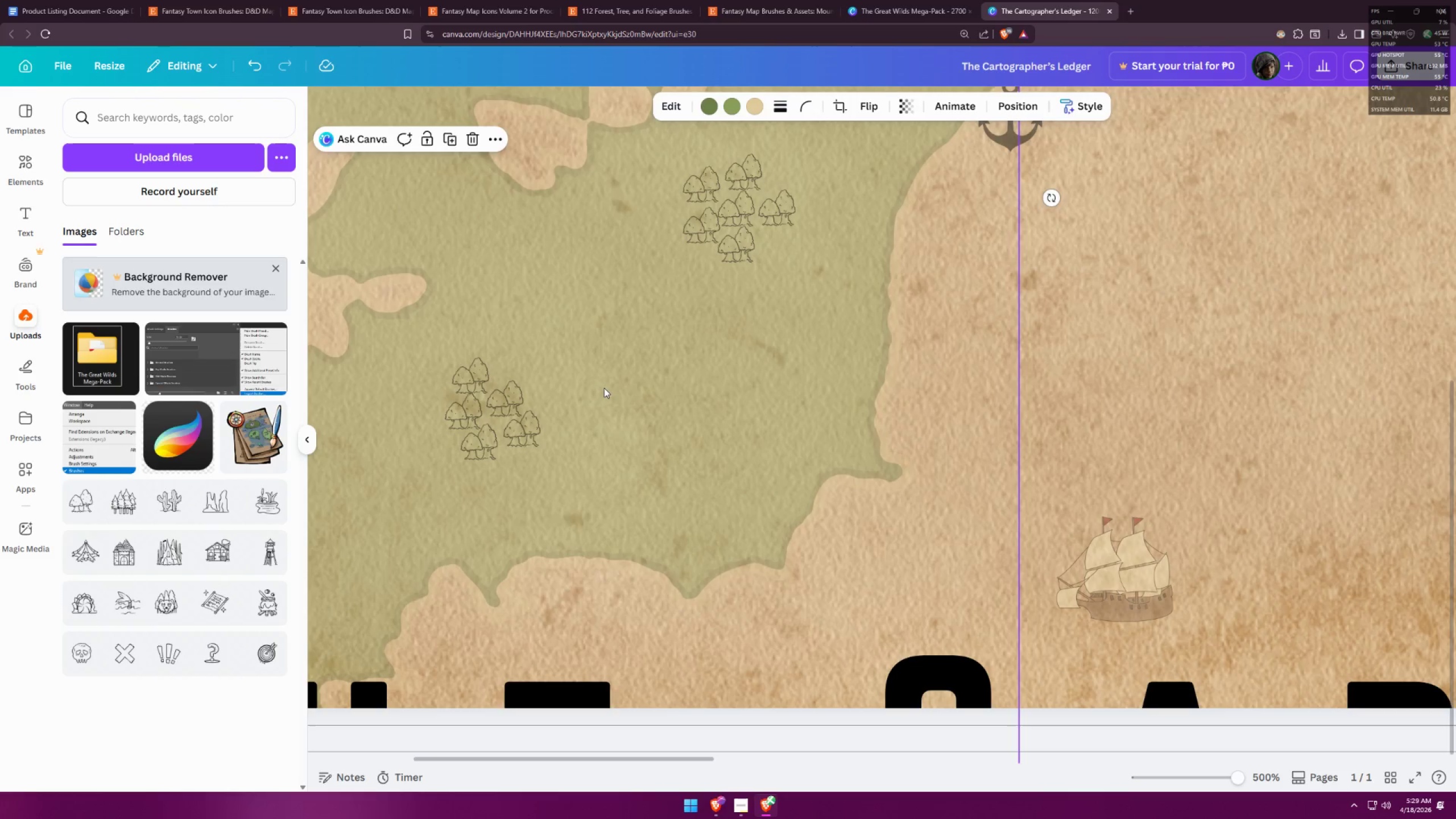 
hold_key(key=AltLeft, duration=1.06)
 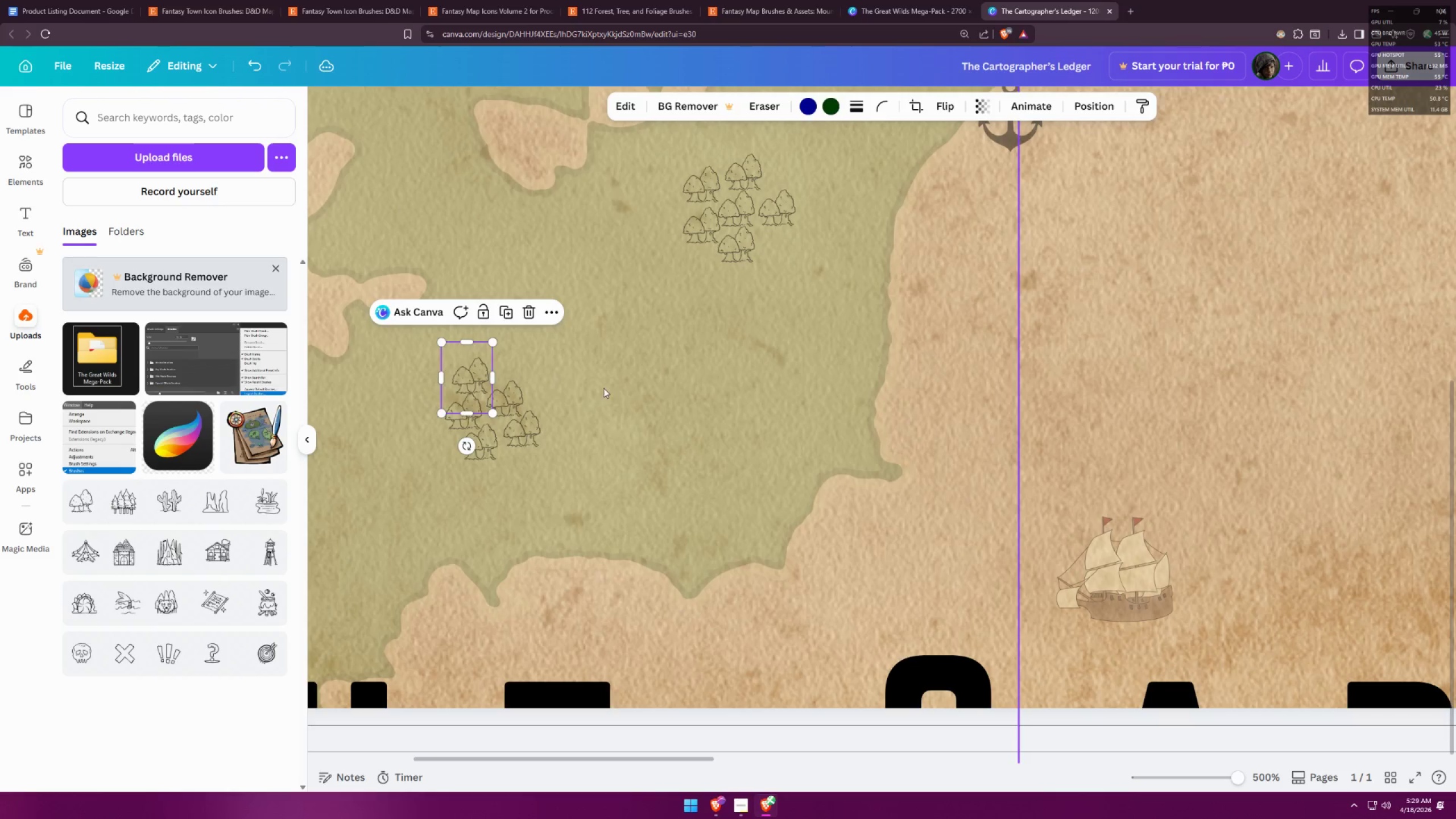 
left_click([604, 388])
 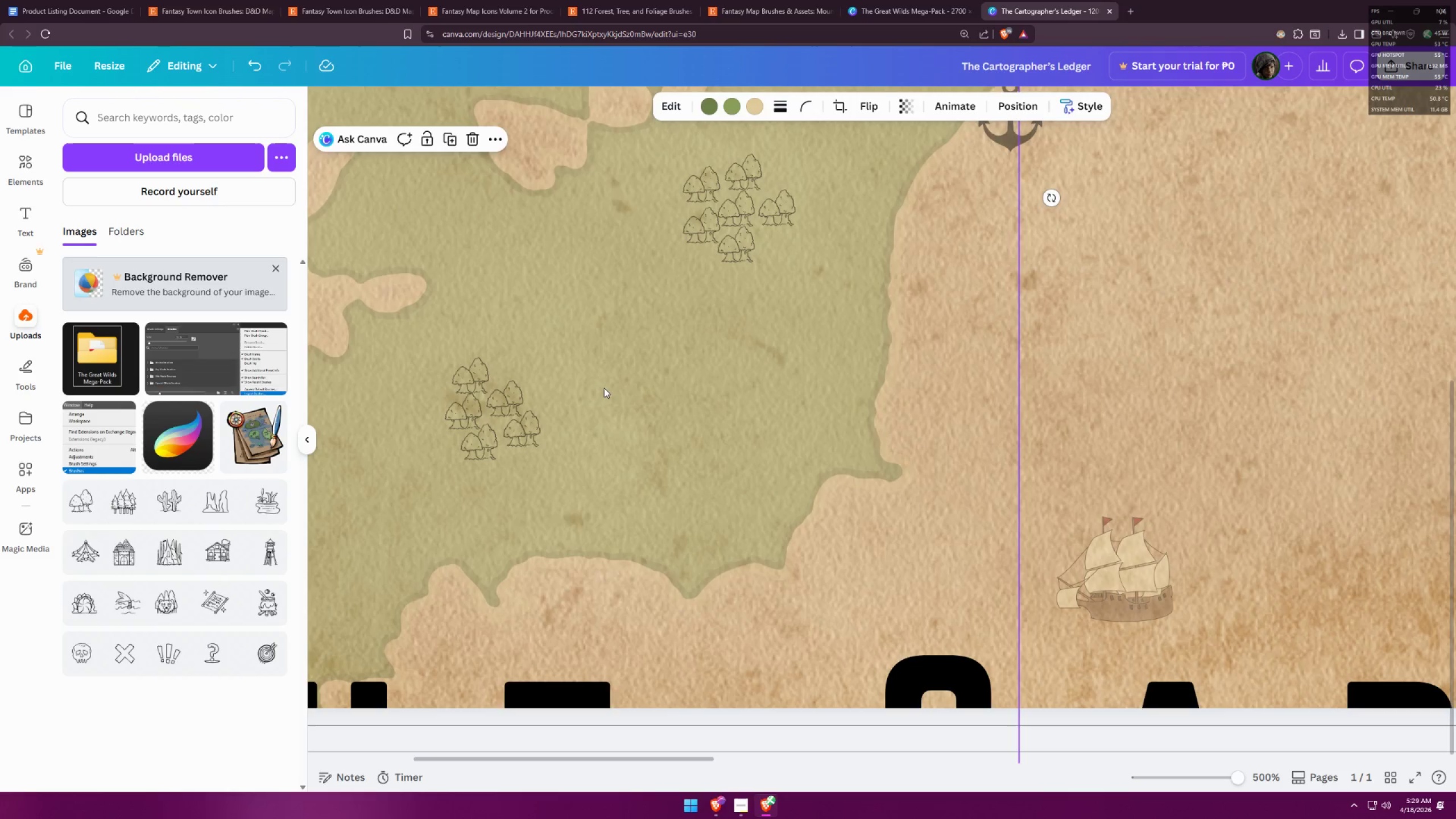 
hold_key(key=ControlLeft, duration=1.52)
scroll: coordinate [611, 352], scroll_direction: down, amount: 5.0
 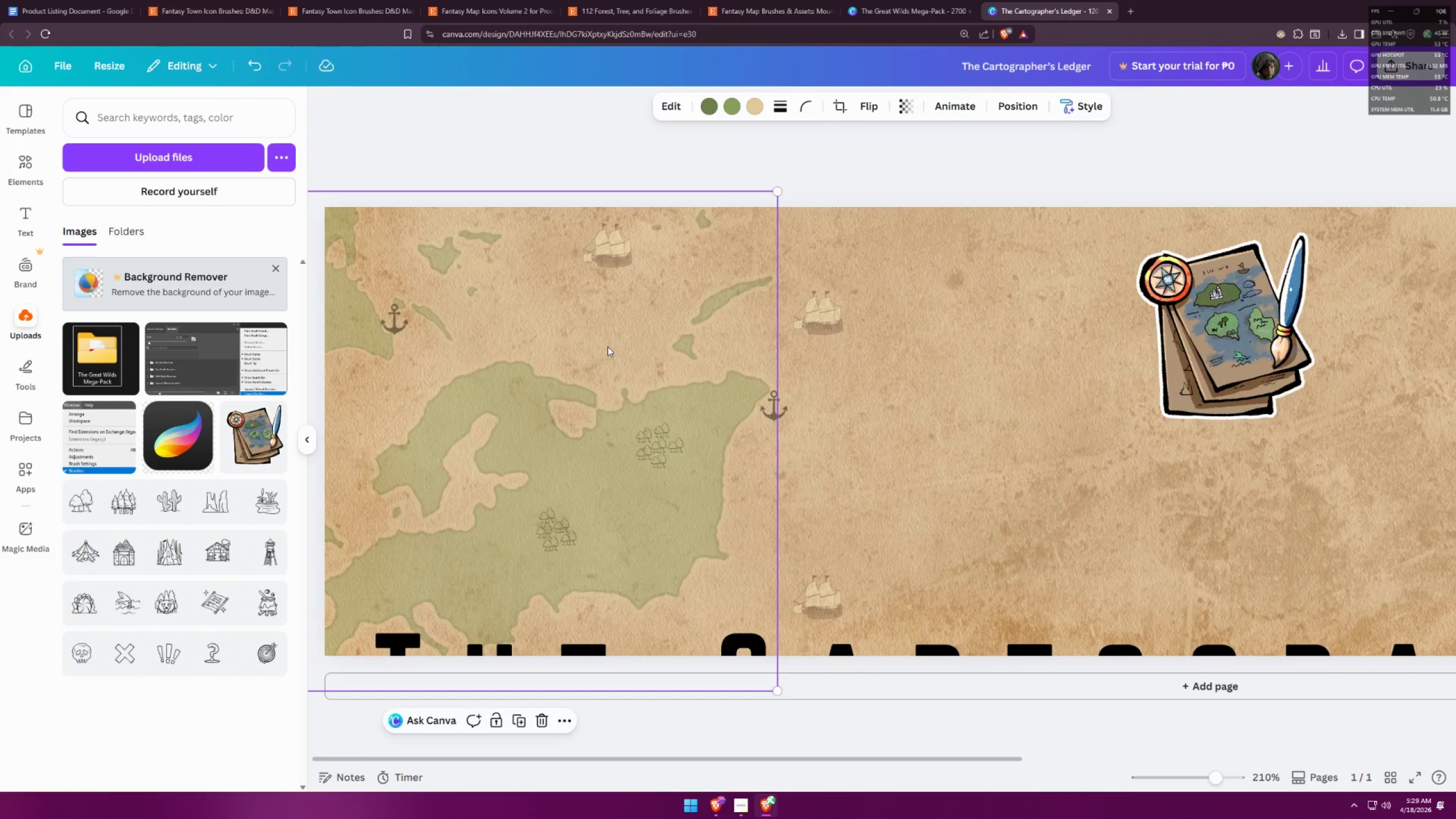 
hold_key(key=ControlLeft, duration=0.36)
 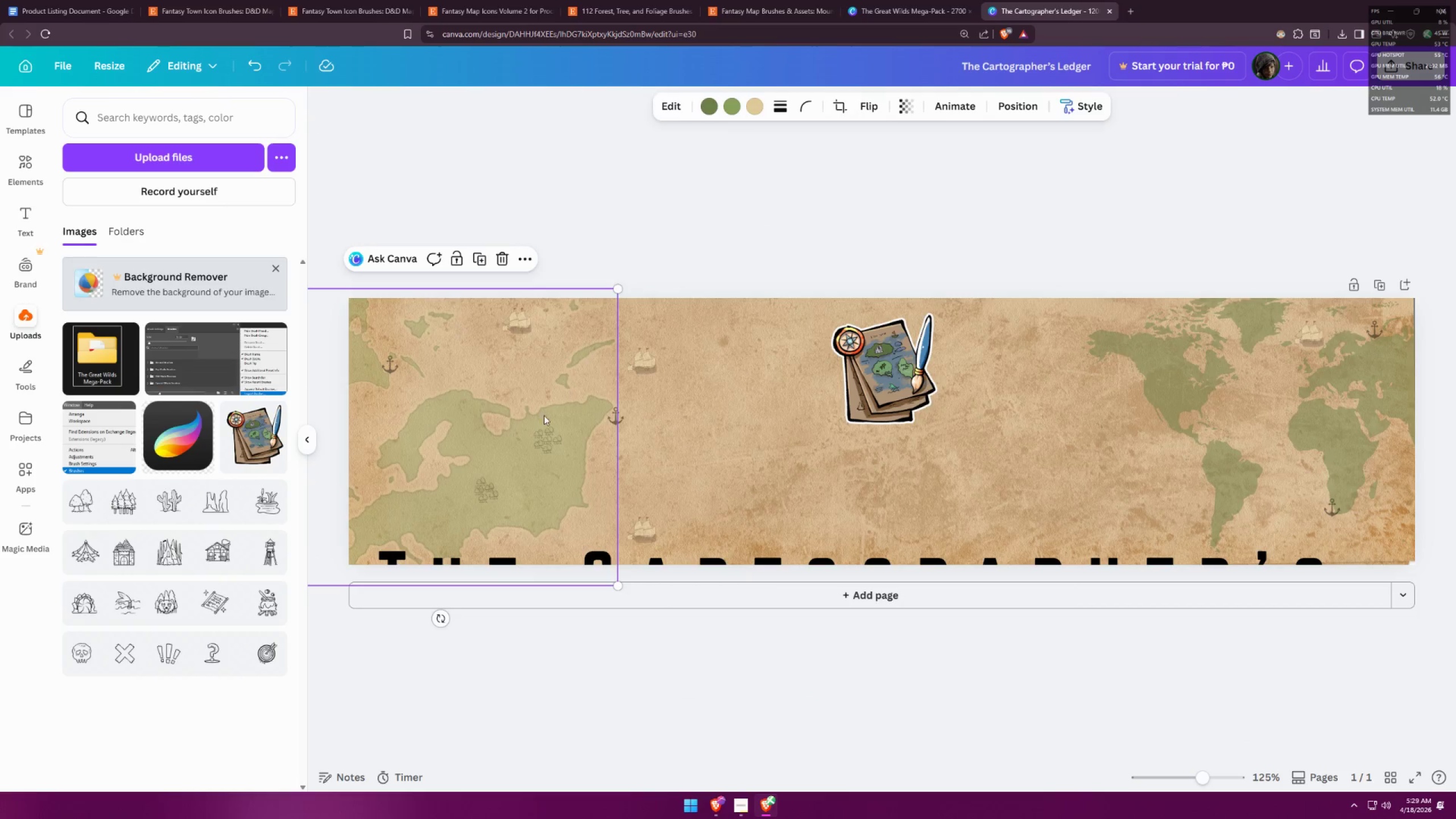 
scroll: coordinate [605, 344], scroll_direction: down, amount: 3.0
 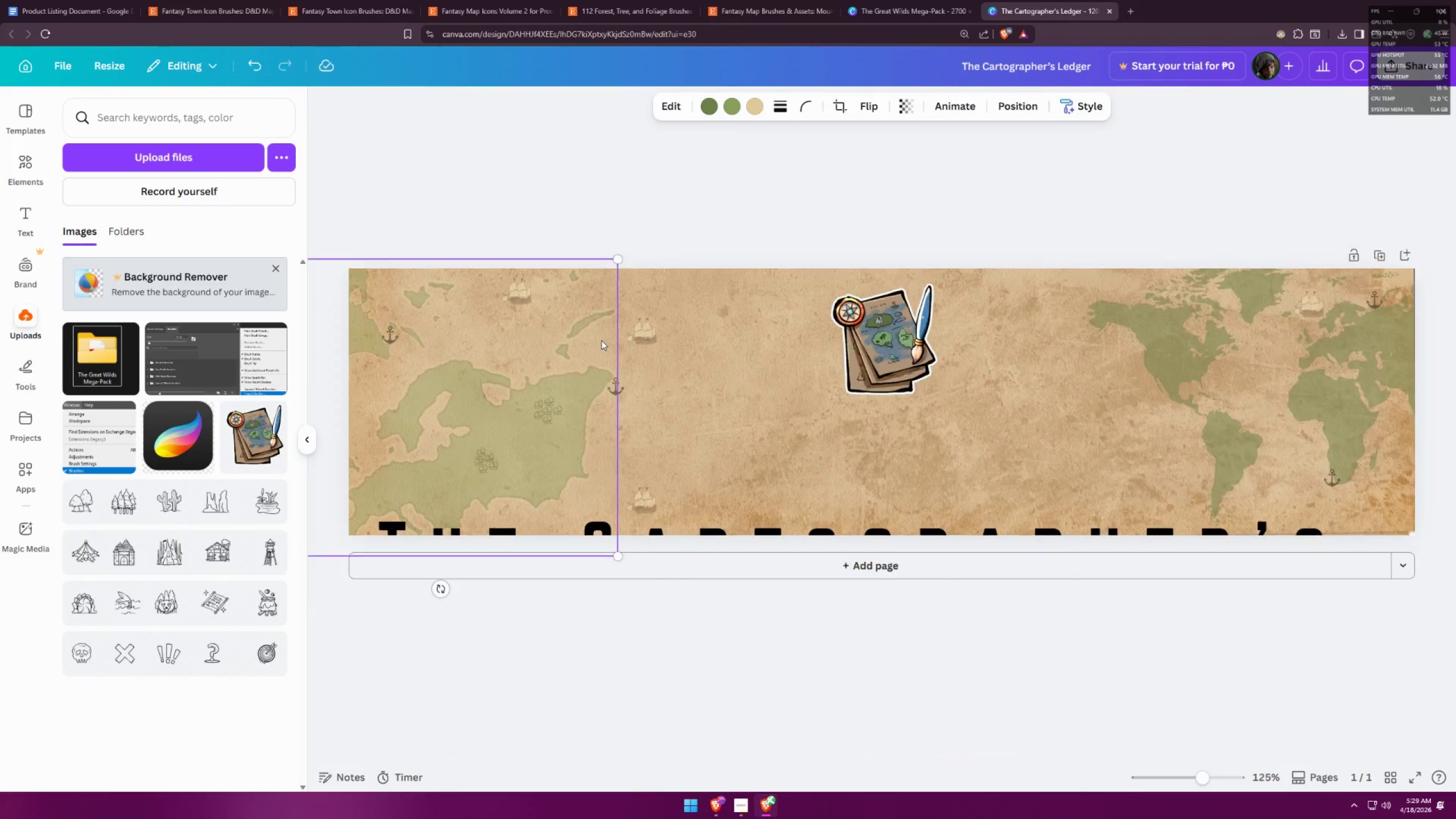 
hold_key(key=ControlLeft, duration=0.47)
scroll: coordinate [512, 474], scroll_direction: up, amount: 6.0
 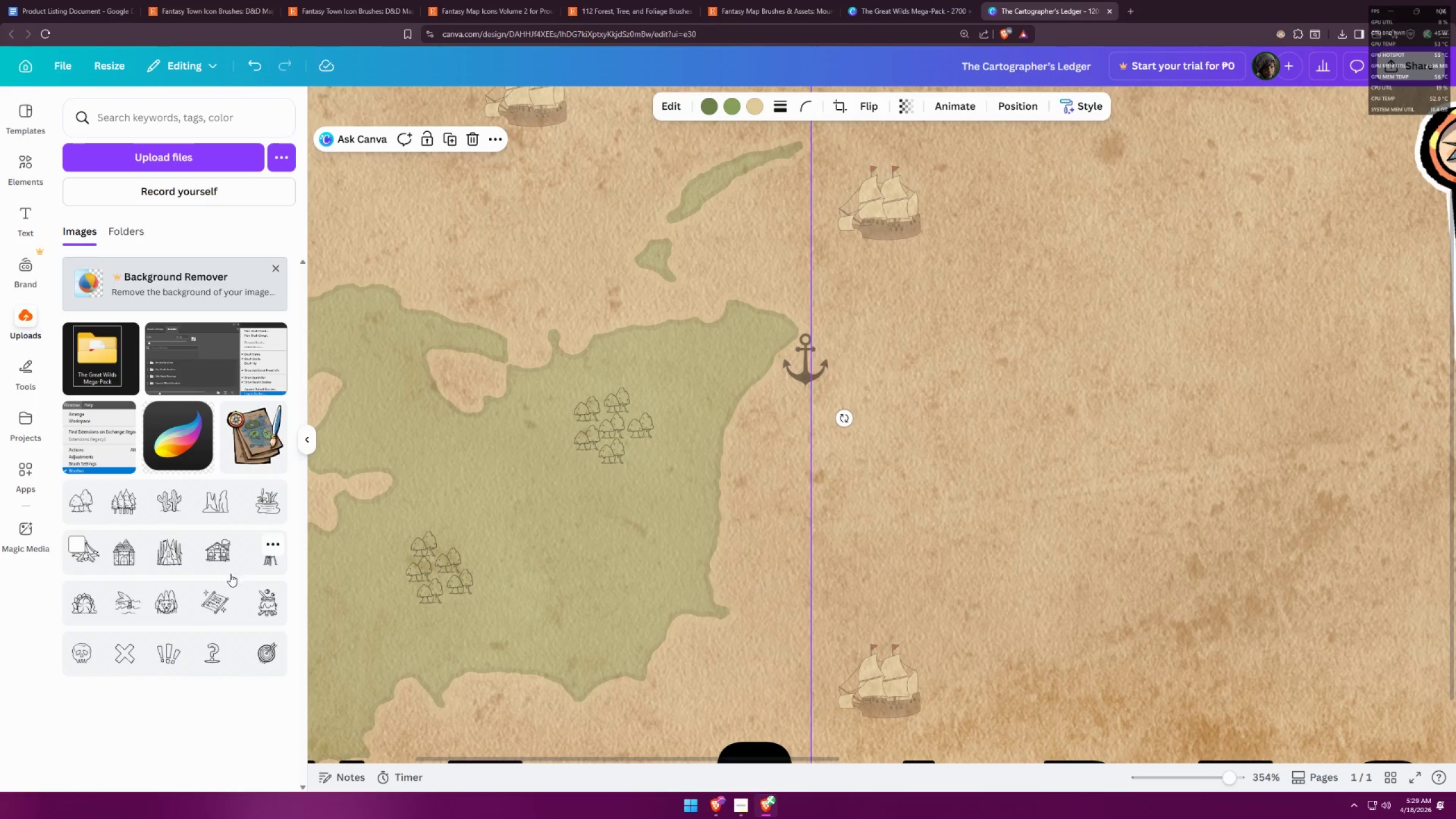 
left_click([216, 547])
 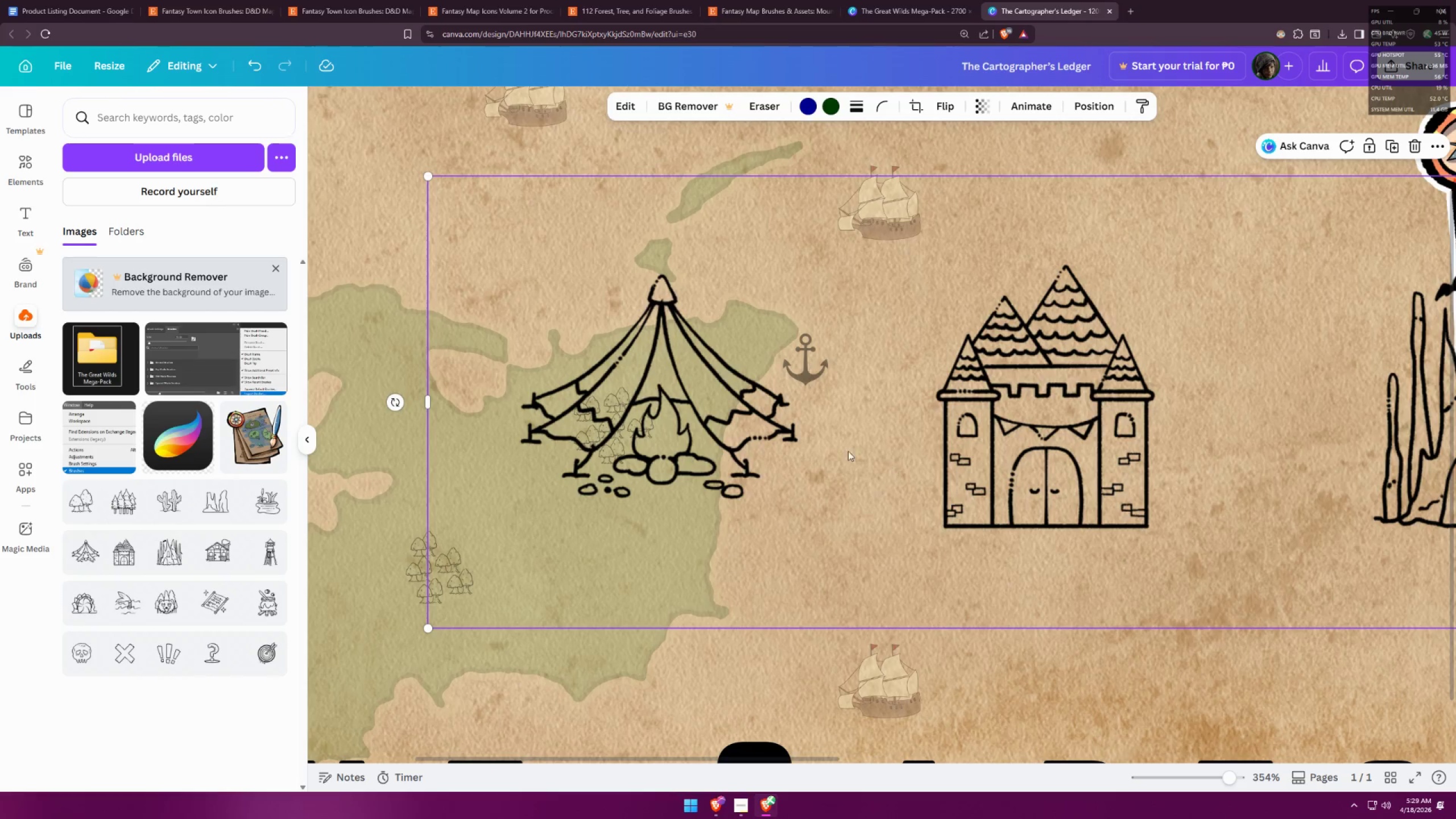 
hold_key(key=ControlLeft, duration=0.31)
scroll: coordinate [687, 409], scroll_direction: down, amount: 3.0
 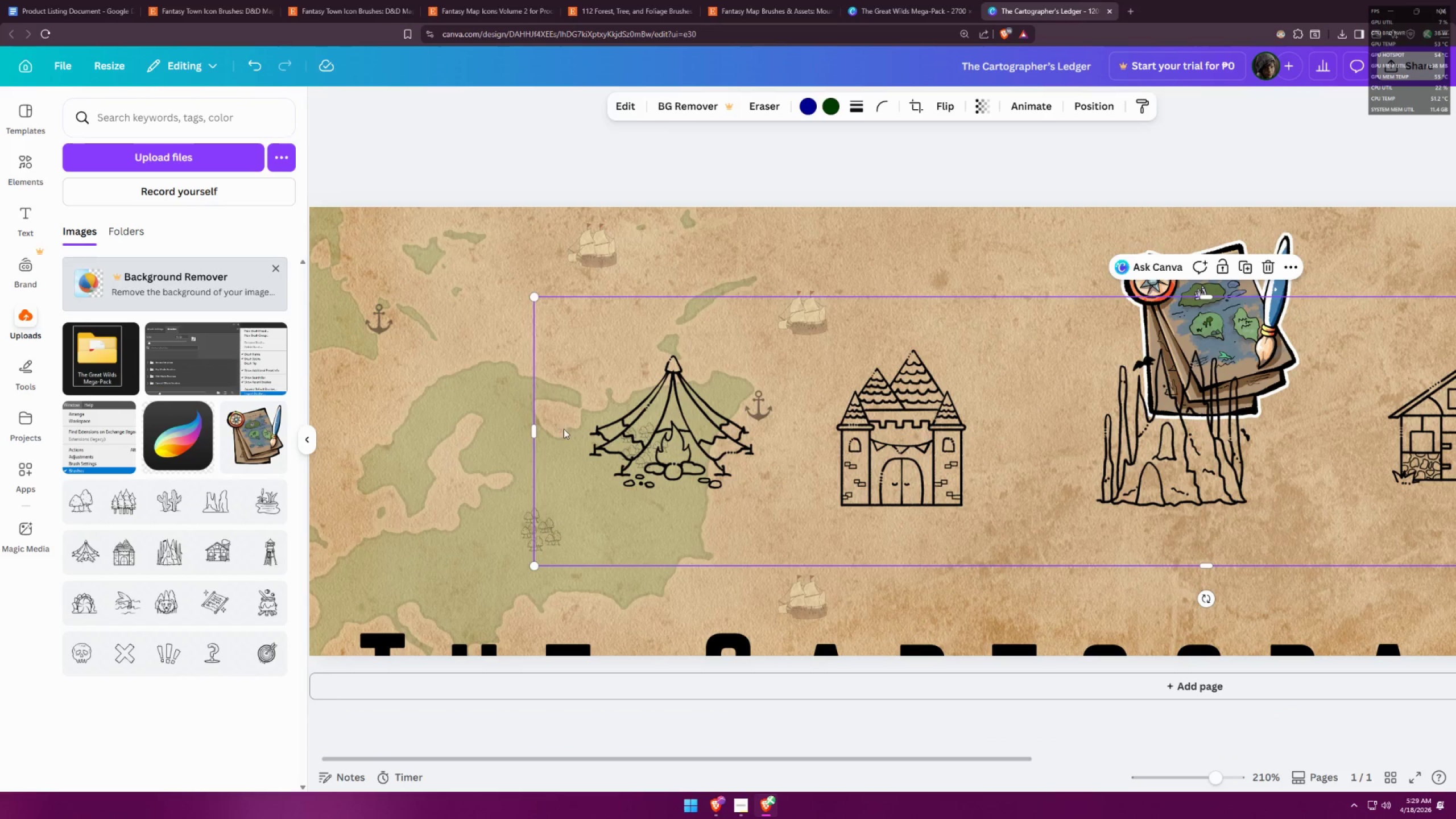 
left_click_drag(start_coordinate=[908, 432], to_coordinate=[702, 387])
 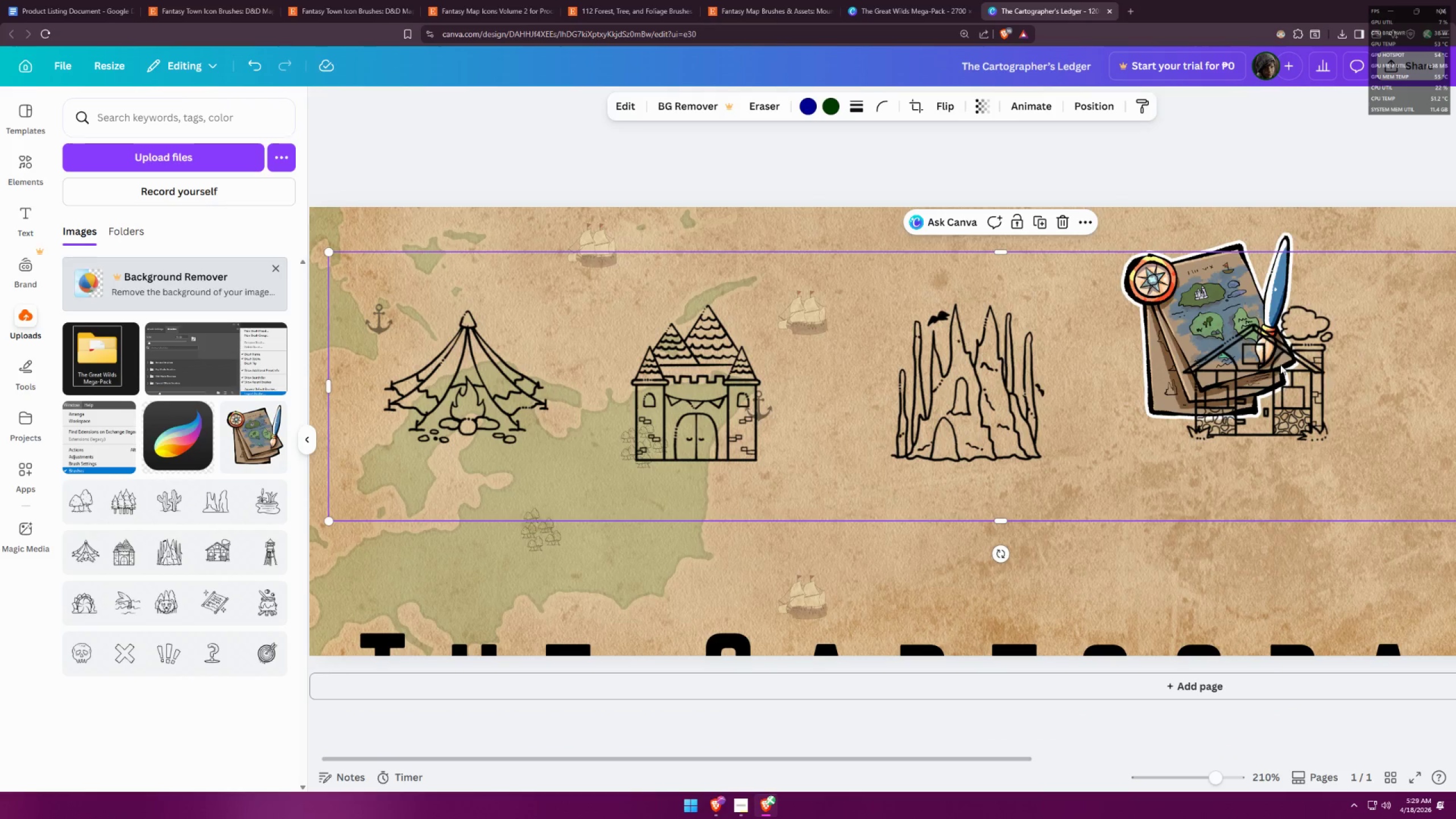 
hold_key(key=ControlLeft, duration=0.38)
scroll: coordinate [947, 372], scroll_direction: down, amount: 4.0
 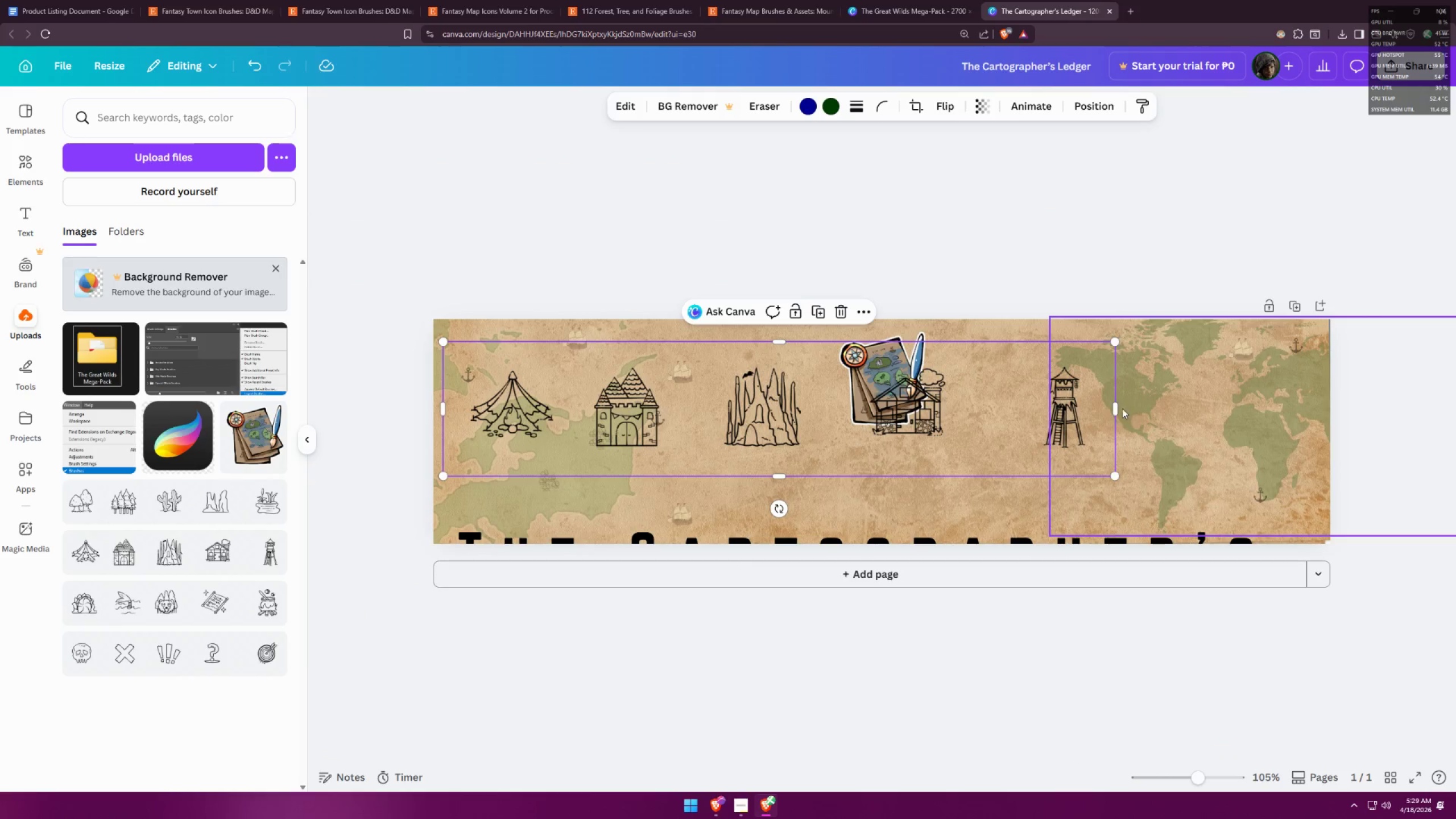 
left_click_drag(start_coordinate=[1116, 407], to_coordinate=[562, 400])
 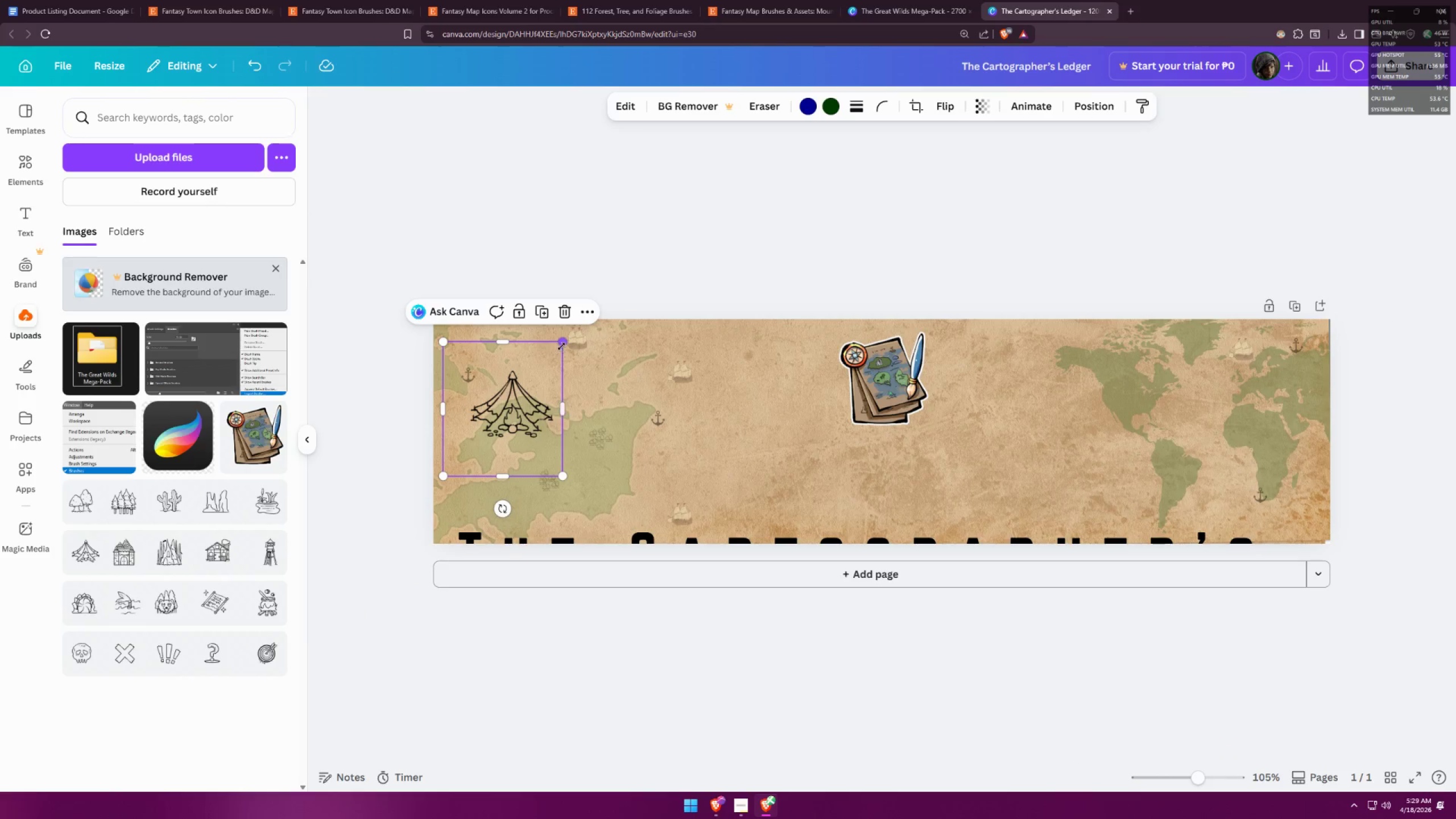 
left_click_drag(start_coordinate=[561, 346], to_coordinate=[459, 464])
 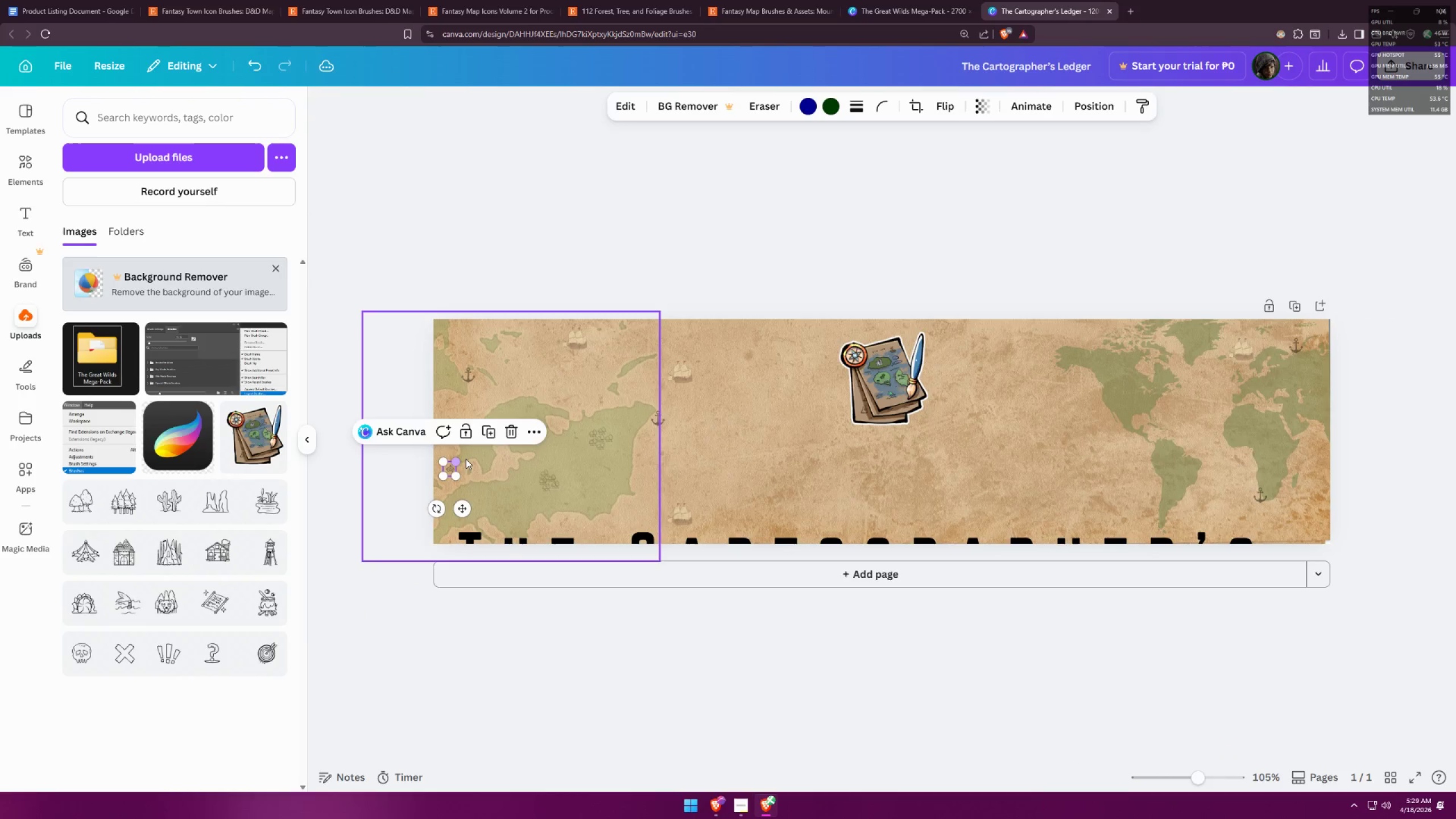 
hold_key(key=AltLeft, duration=0.86)
 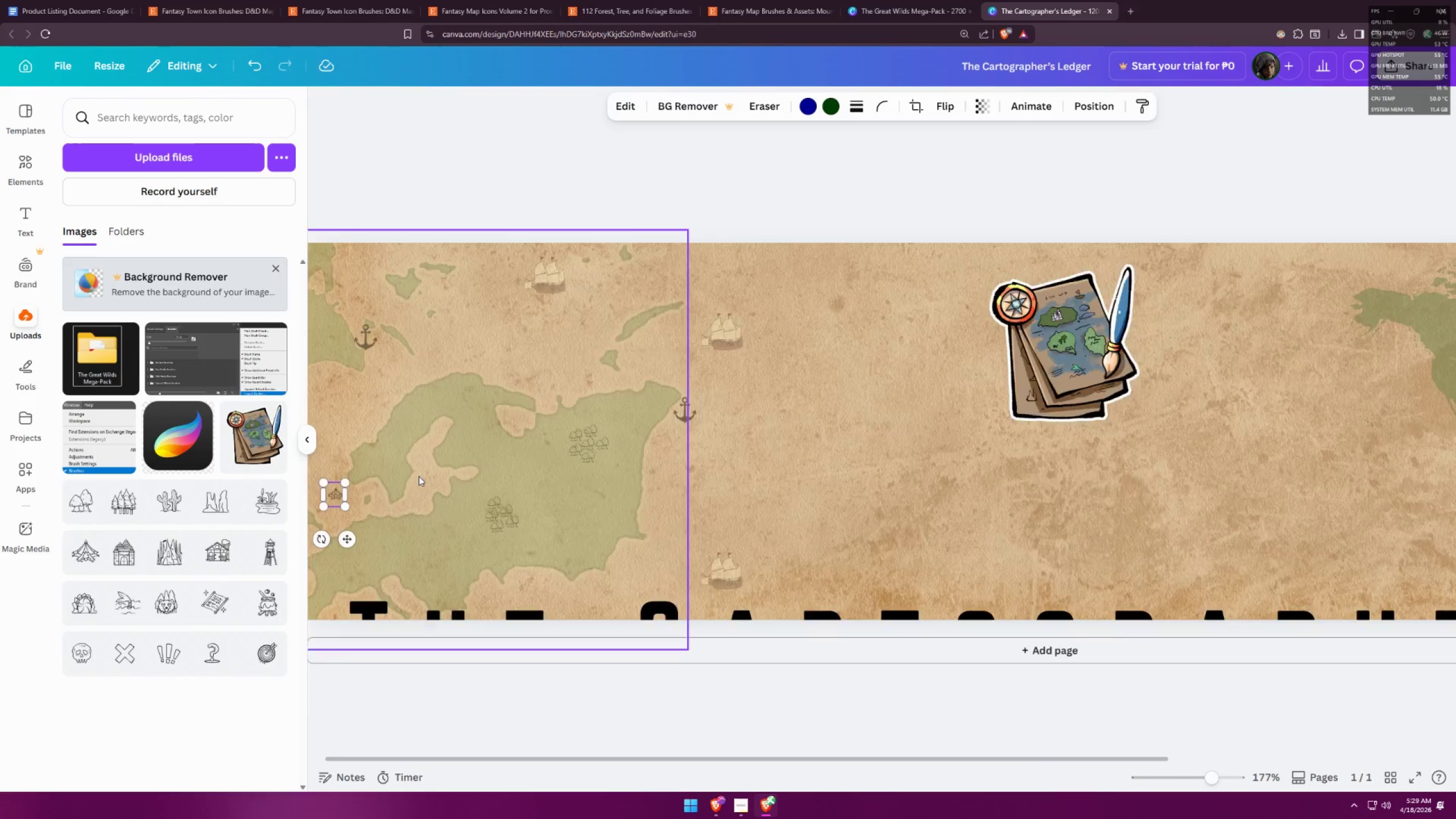 
hold_key(key=ControlLeft, duration=1.51)
 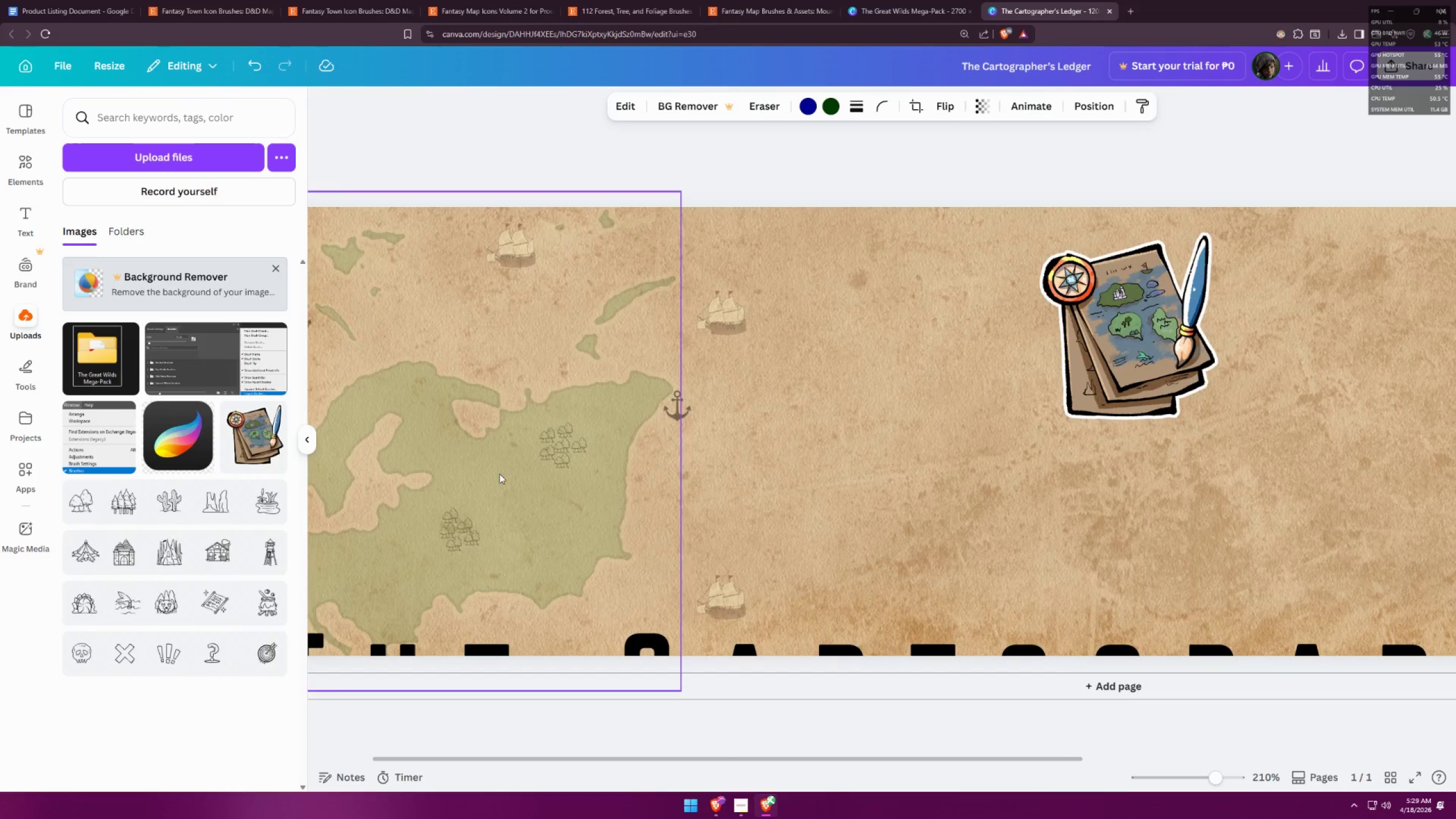 
scroll: coordinate [420, 477], scroll_direction: up, amount: 15.0
 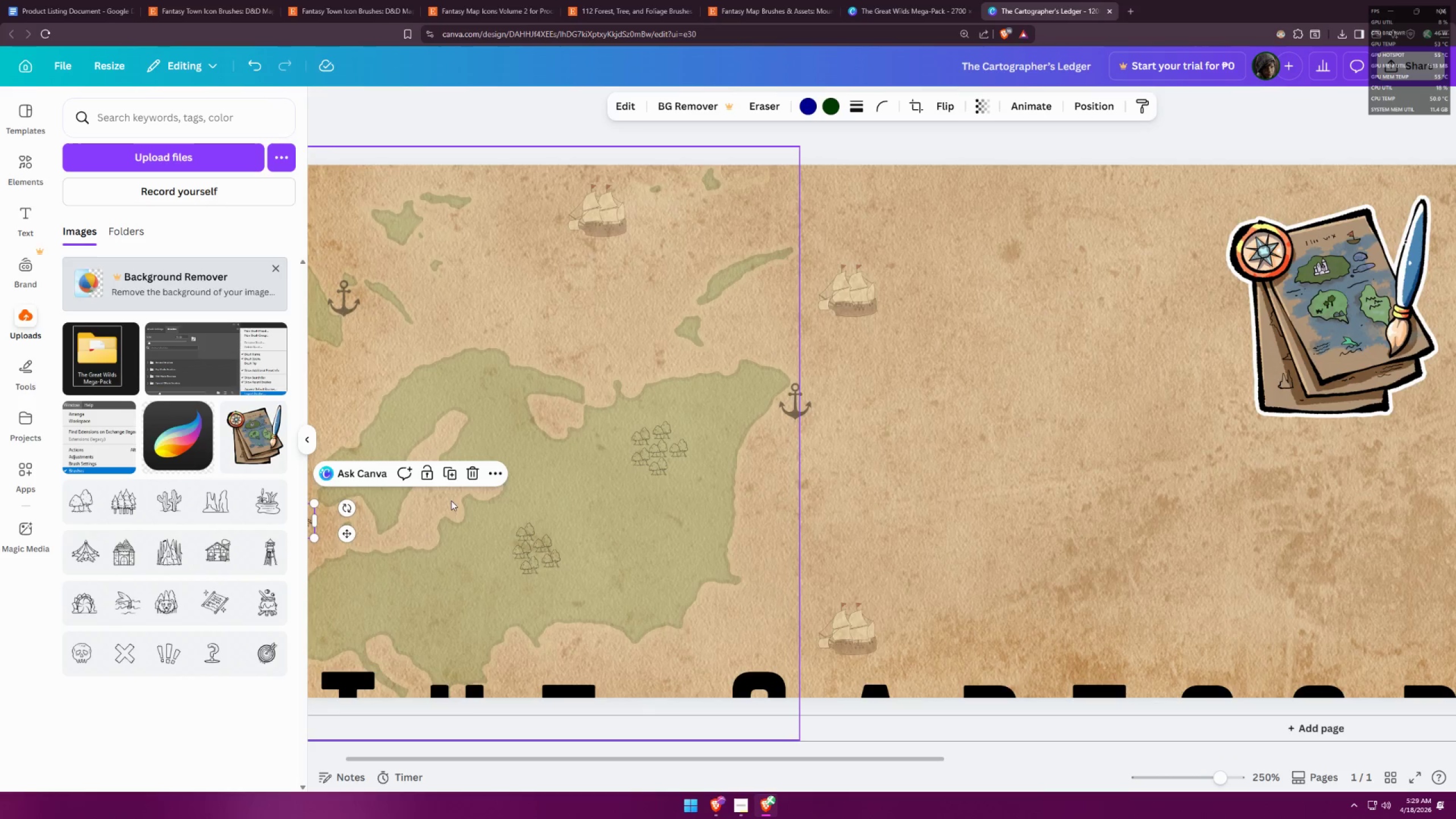 
hold_key(key=ControlLeft, duration=0.62)
 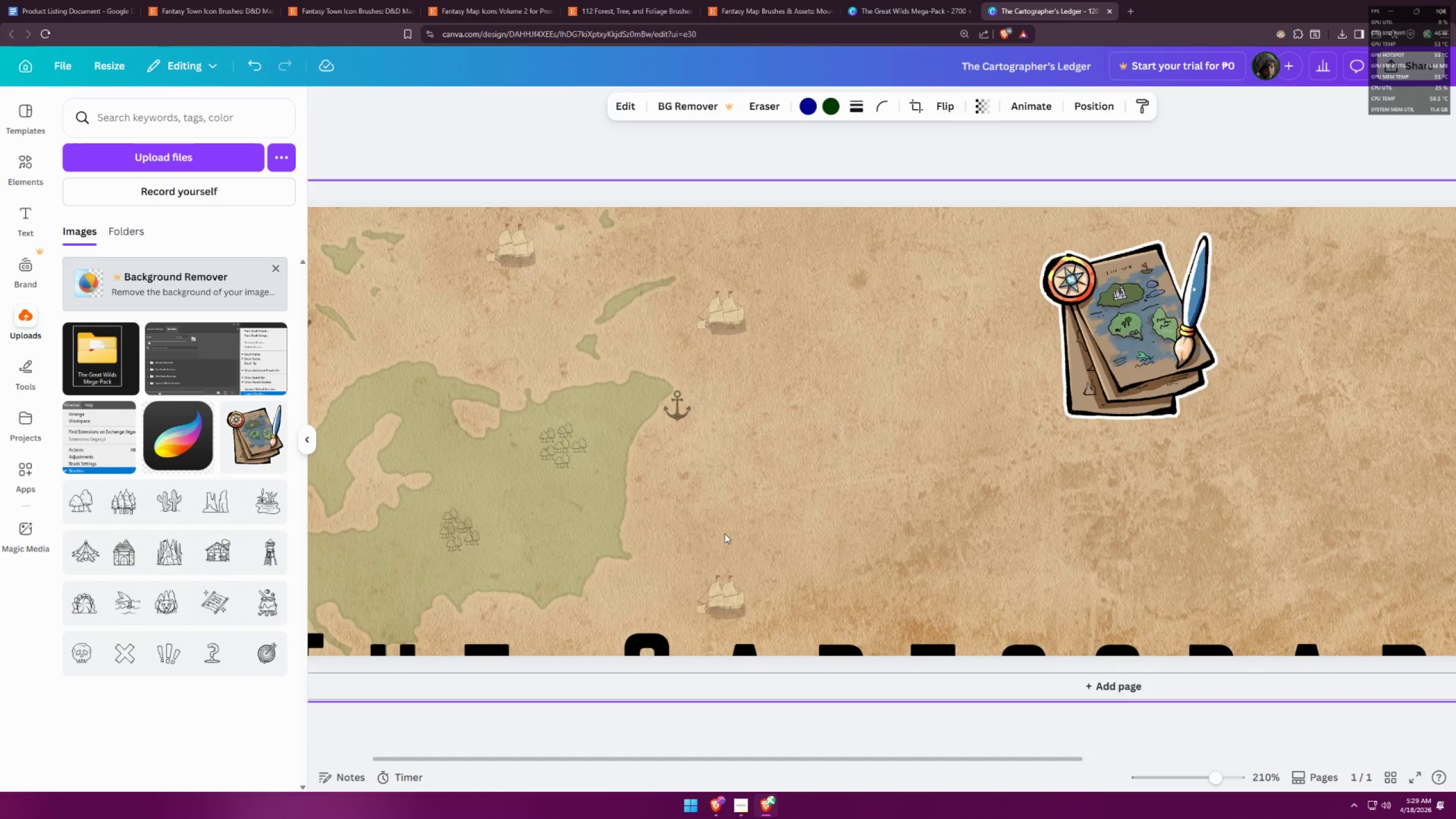 
hold_key(key=ControlLeft, duration=2.66)
 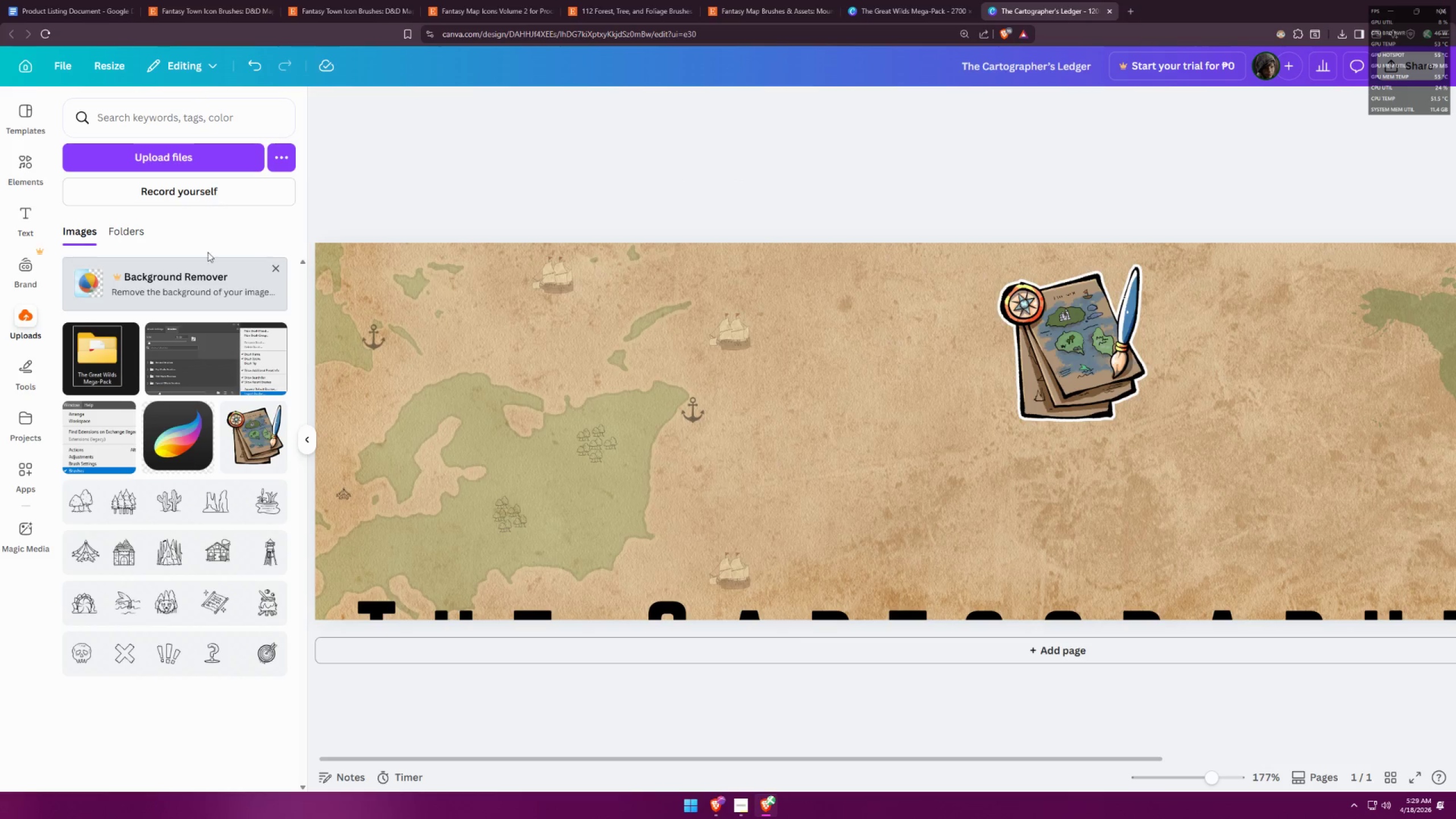 
scroll: coordinate [533, 470], scroll_direction: down, amount: 1.0
 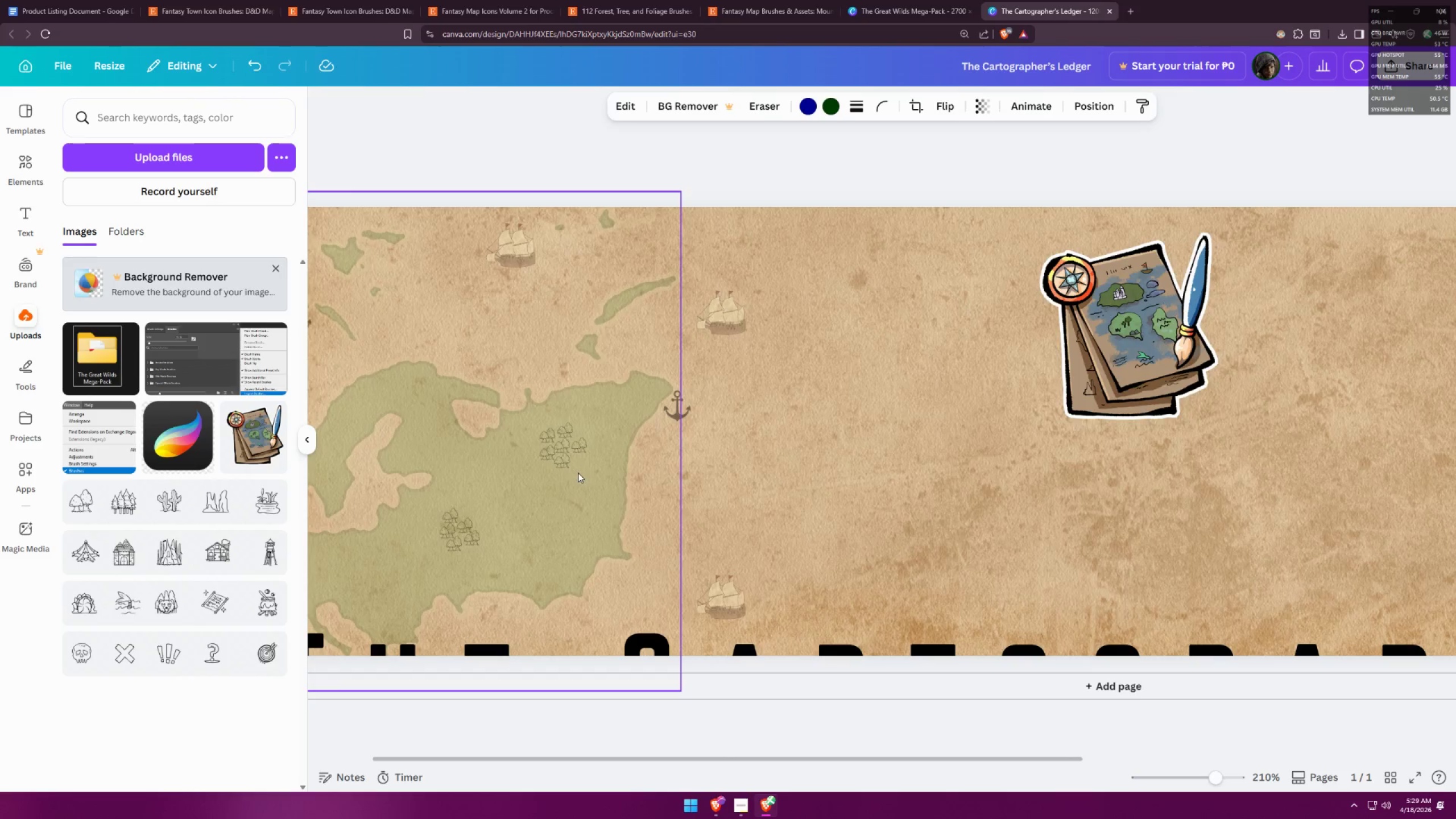 
hold_key(key=Space, duration=0.41)
 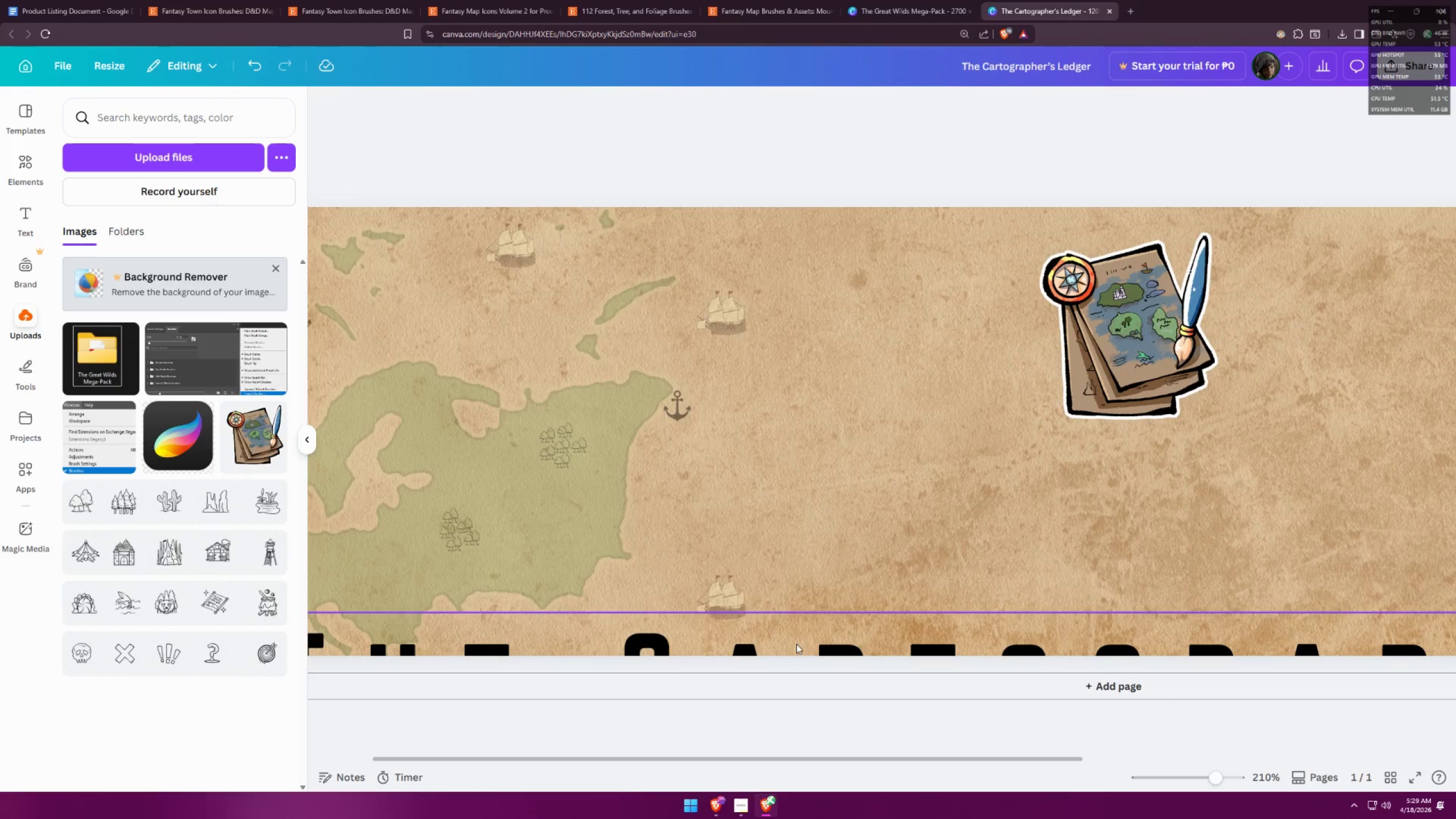 
left_click_drag(start_coordinate=[606, 733], to_coordinate=[685, 725])
 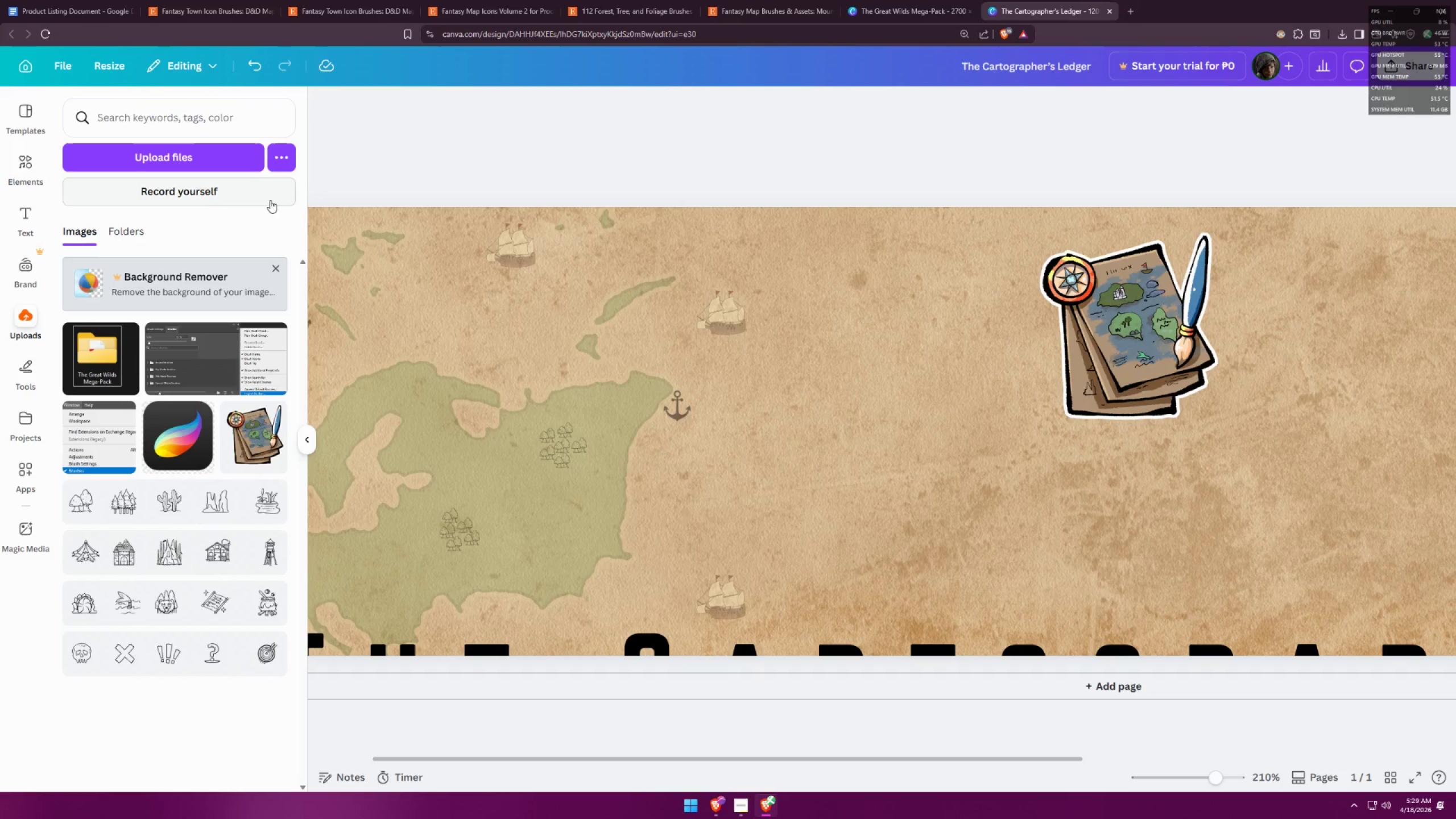 
hold_key(key=ControlLeft, duration=0.36)
hold_key(key=ControlLeft, duration=0.33)
scroll: coordinate [193, 242], scroll_direction: down, amount: 2.0
 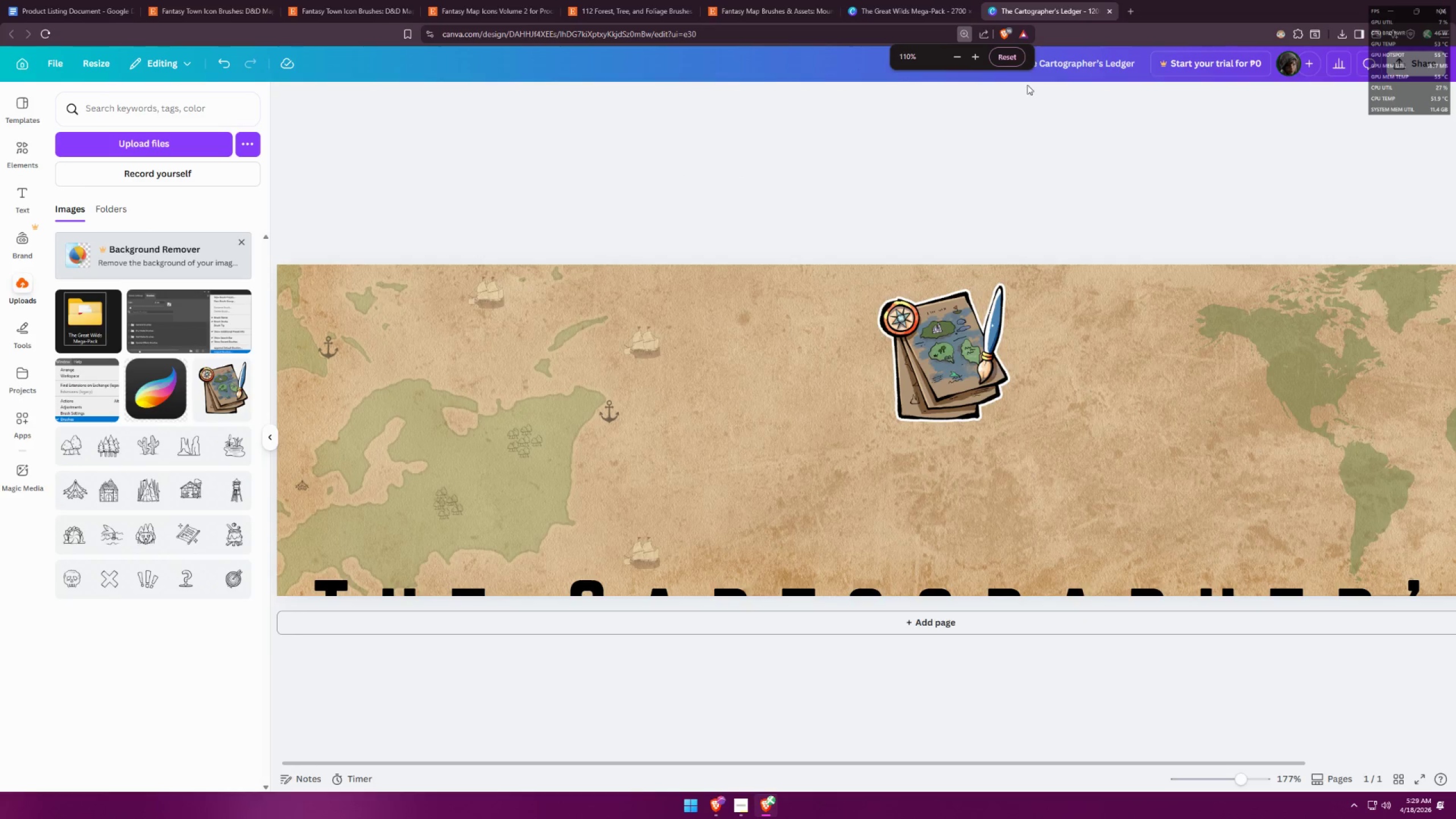 
left_click([1004, 59])
 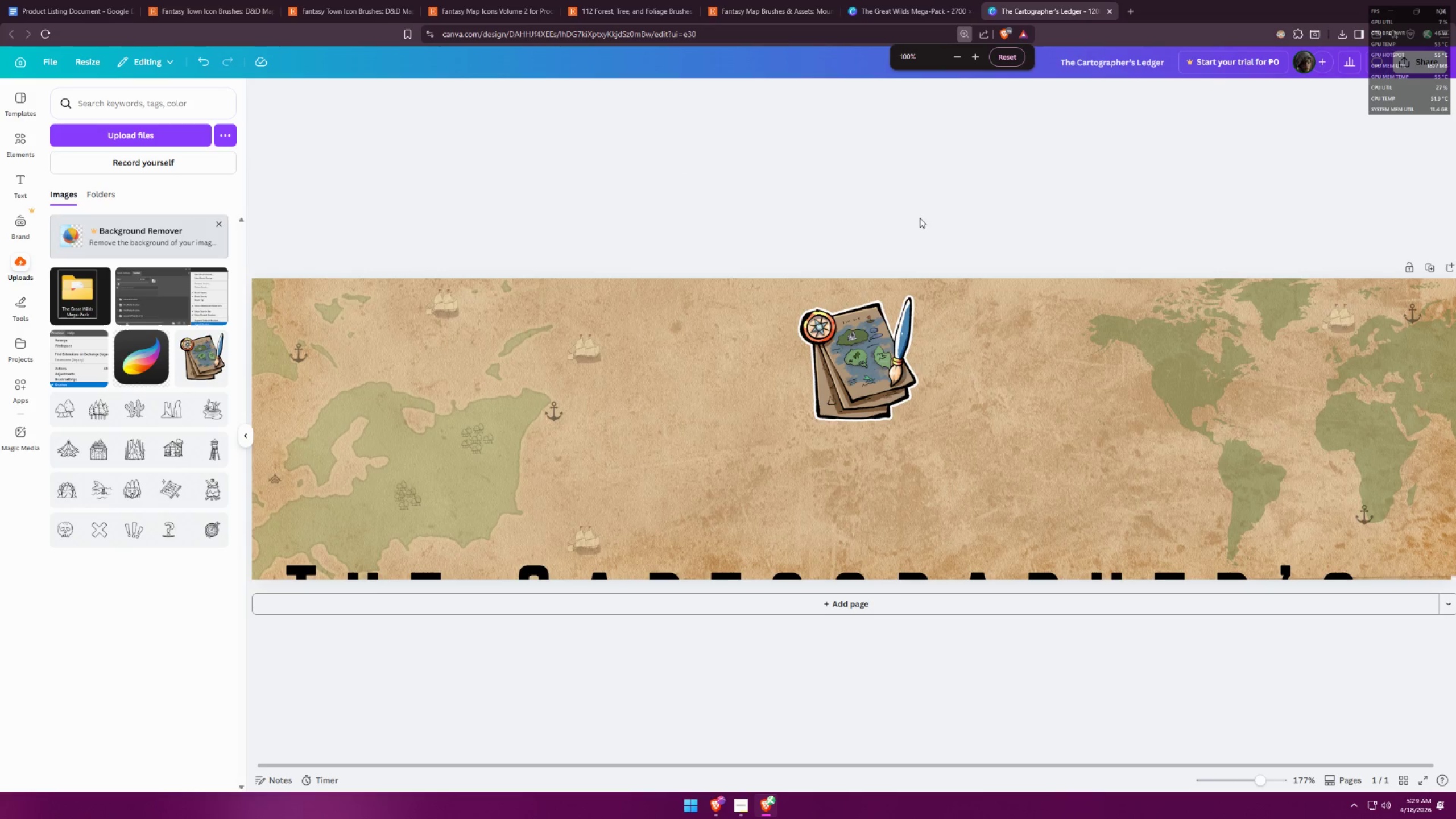 
hold_key(key=Space, duration=0.48)
 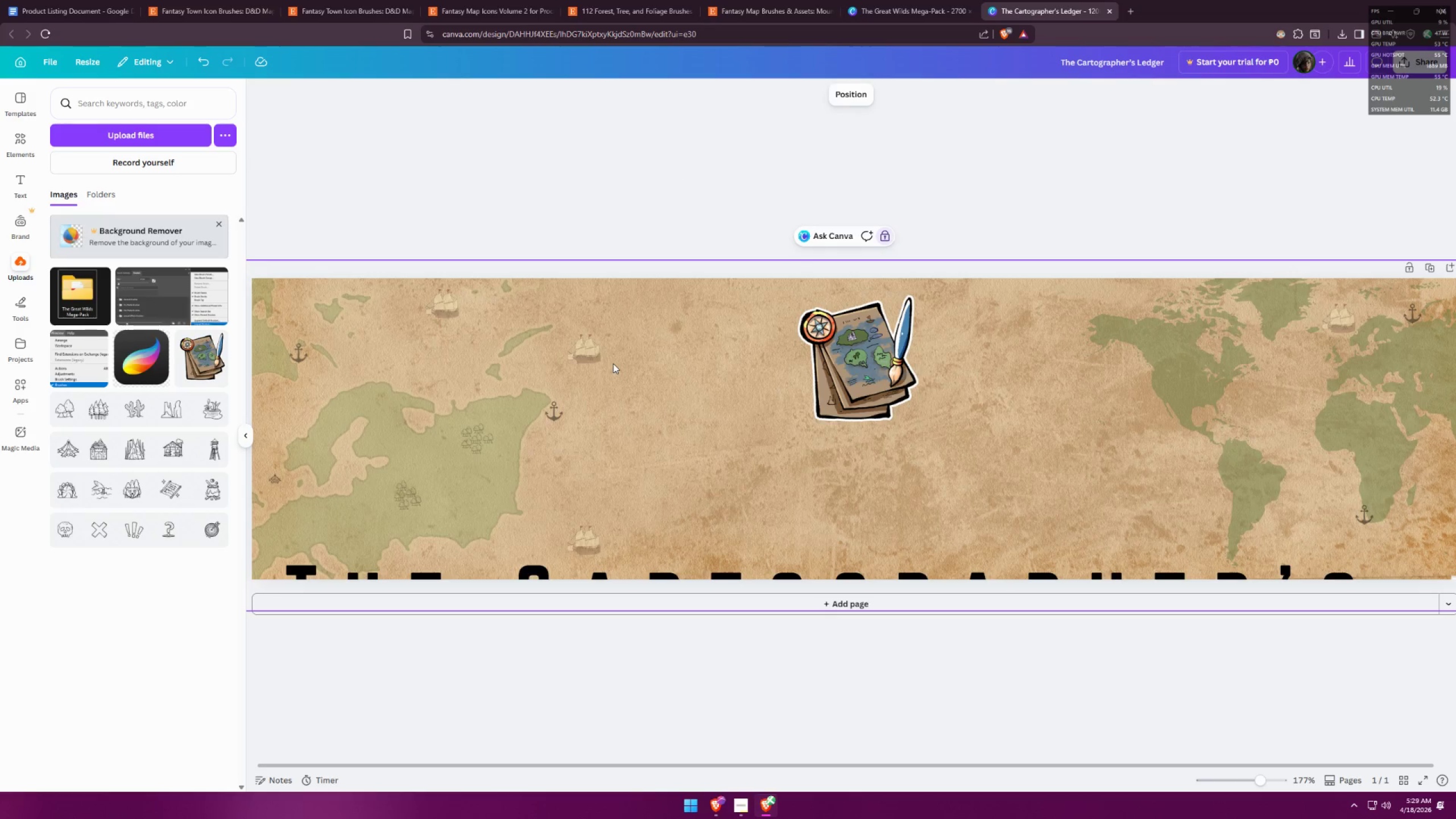 
scroll: coordinate [871, 224], scroll_direction: down, amount: 2.0
 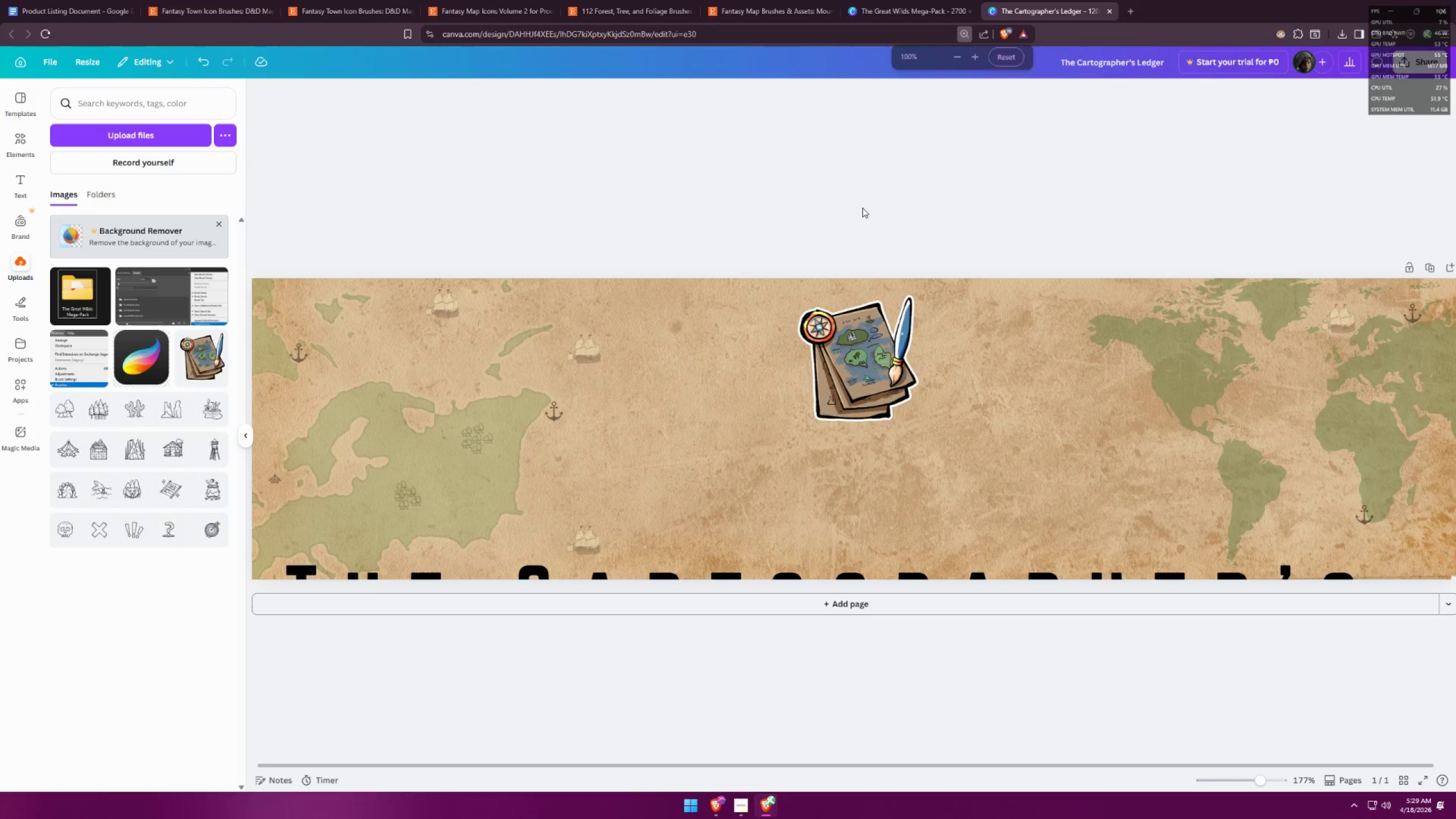 
left_click_drag(start_coordinate=[620, 192], to_coordinate=[736, 186])
 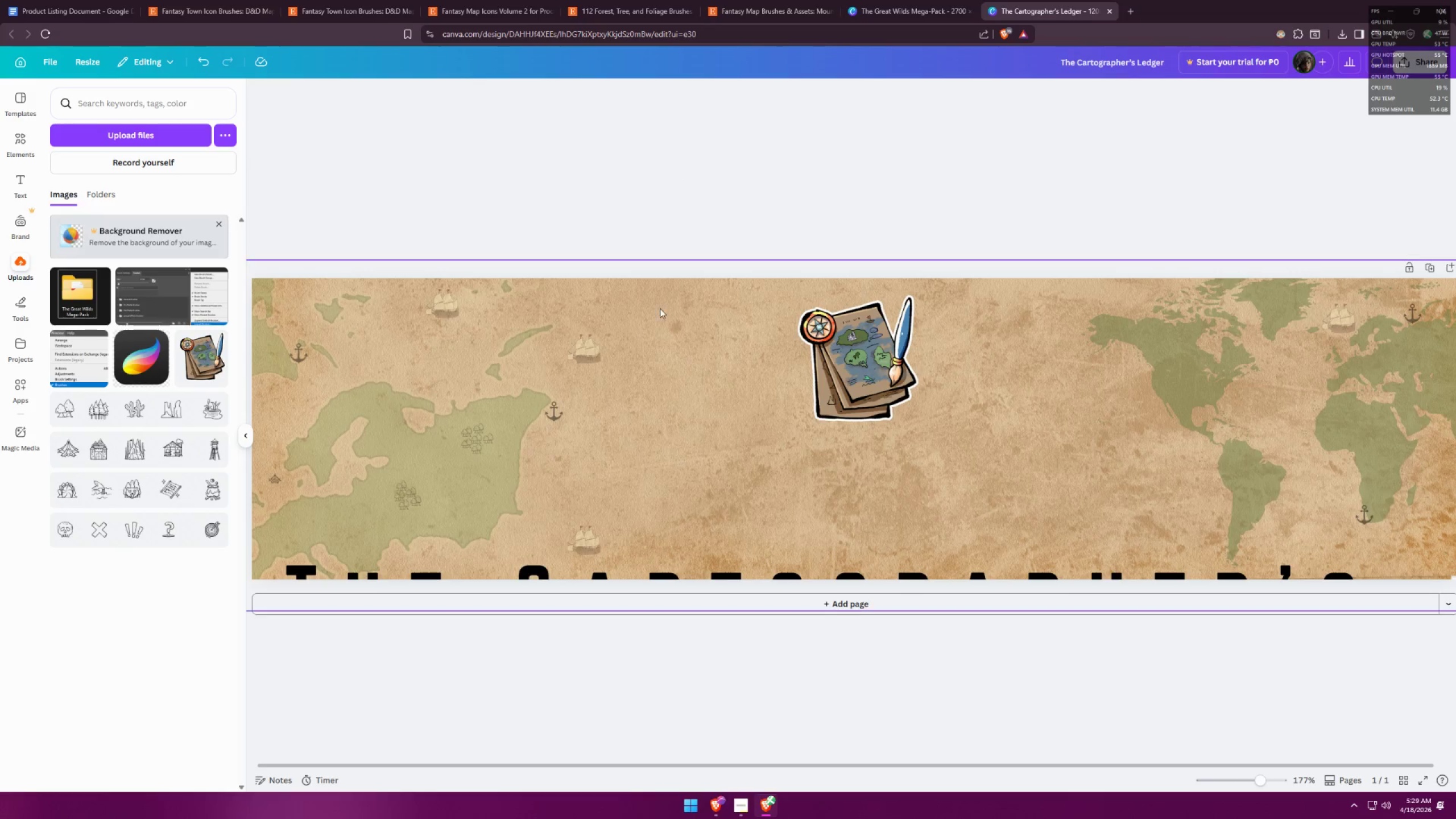 
hold_key(key=Space, duration=0.41)
 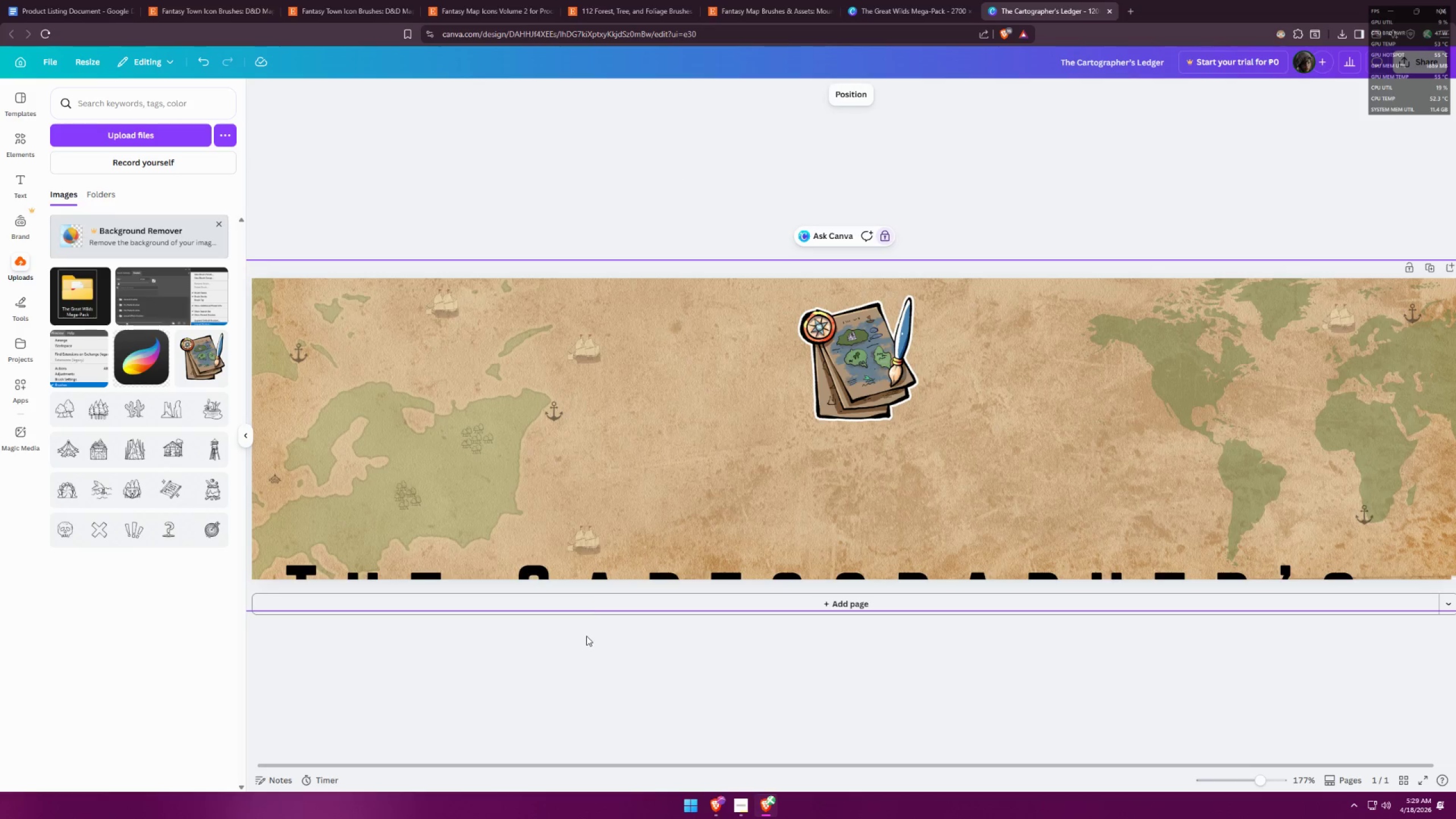 
left_click([613, 363])
 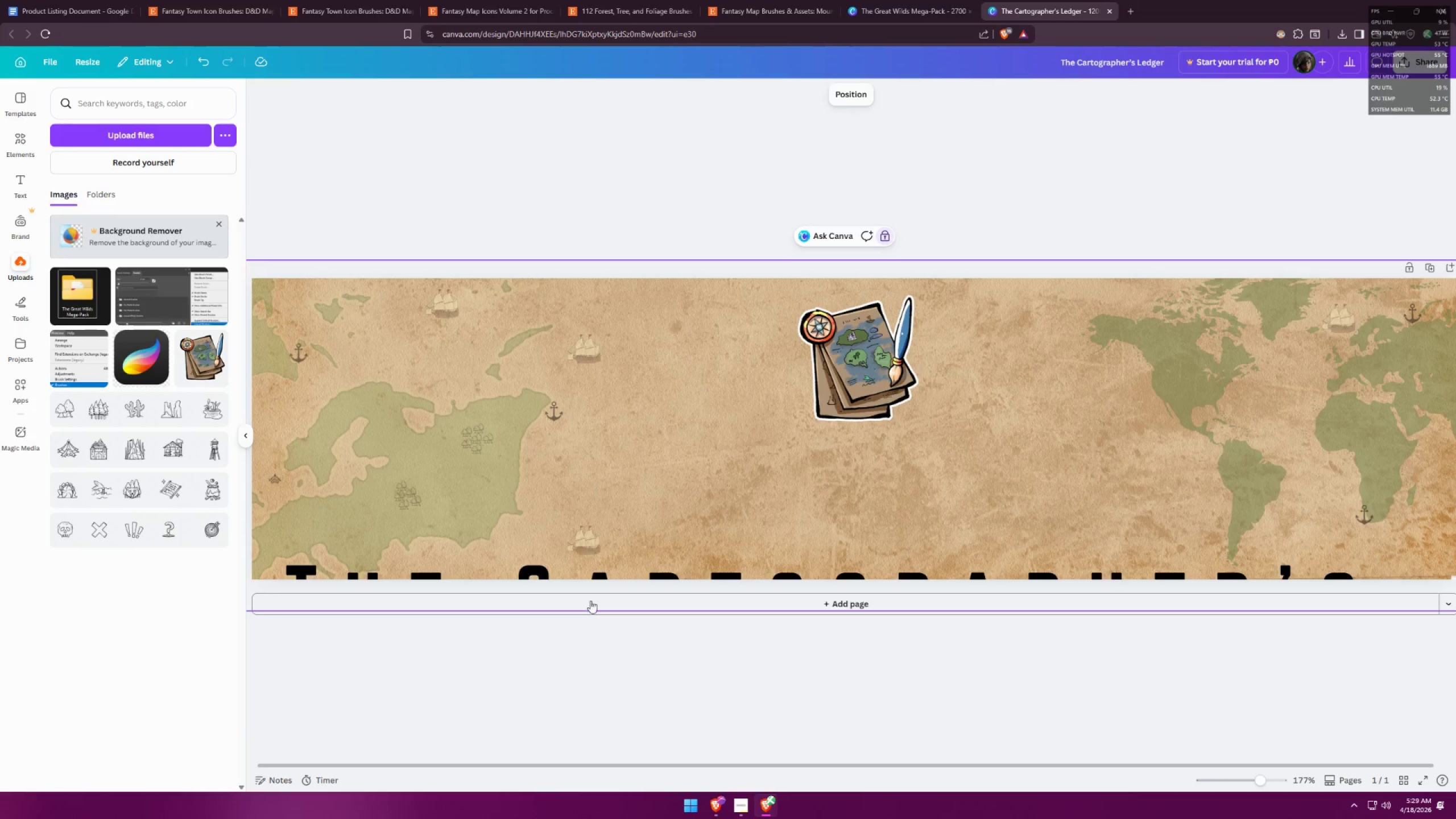 
hold_key(key=Space, duration=0.31)
 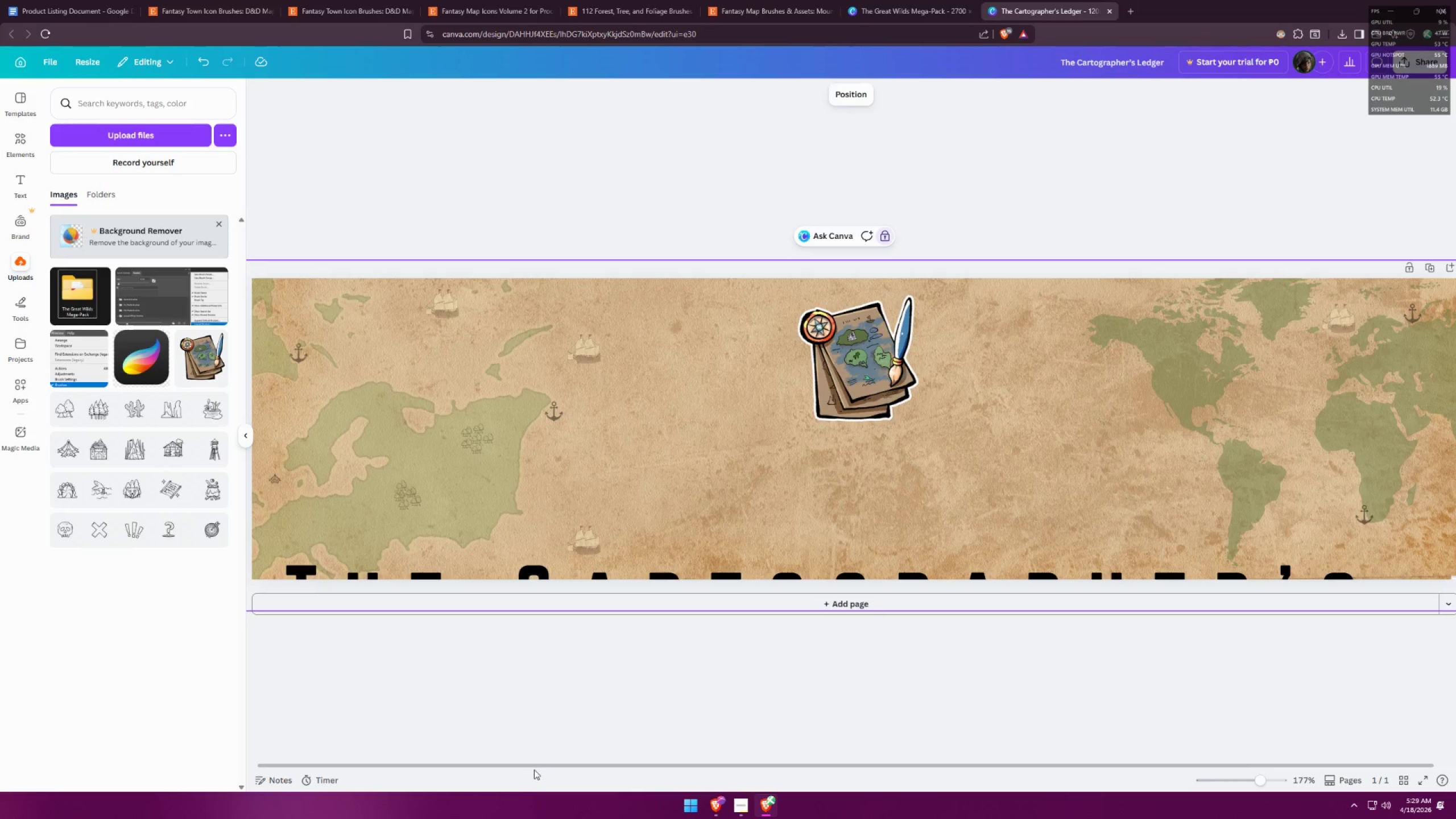 
left_click_drag(start_coordinate=[537, 767], to_coordinate=[349, 762])
 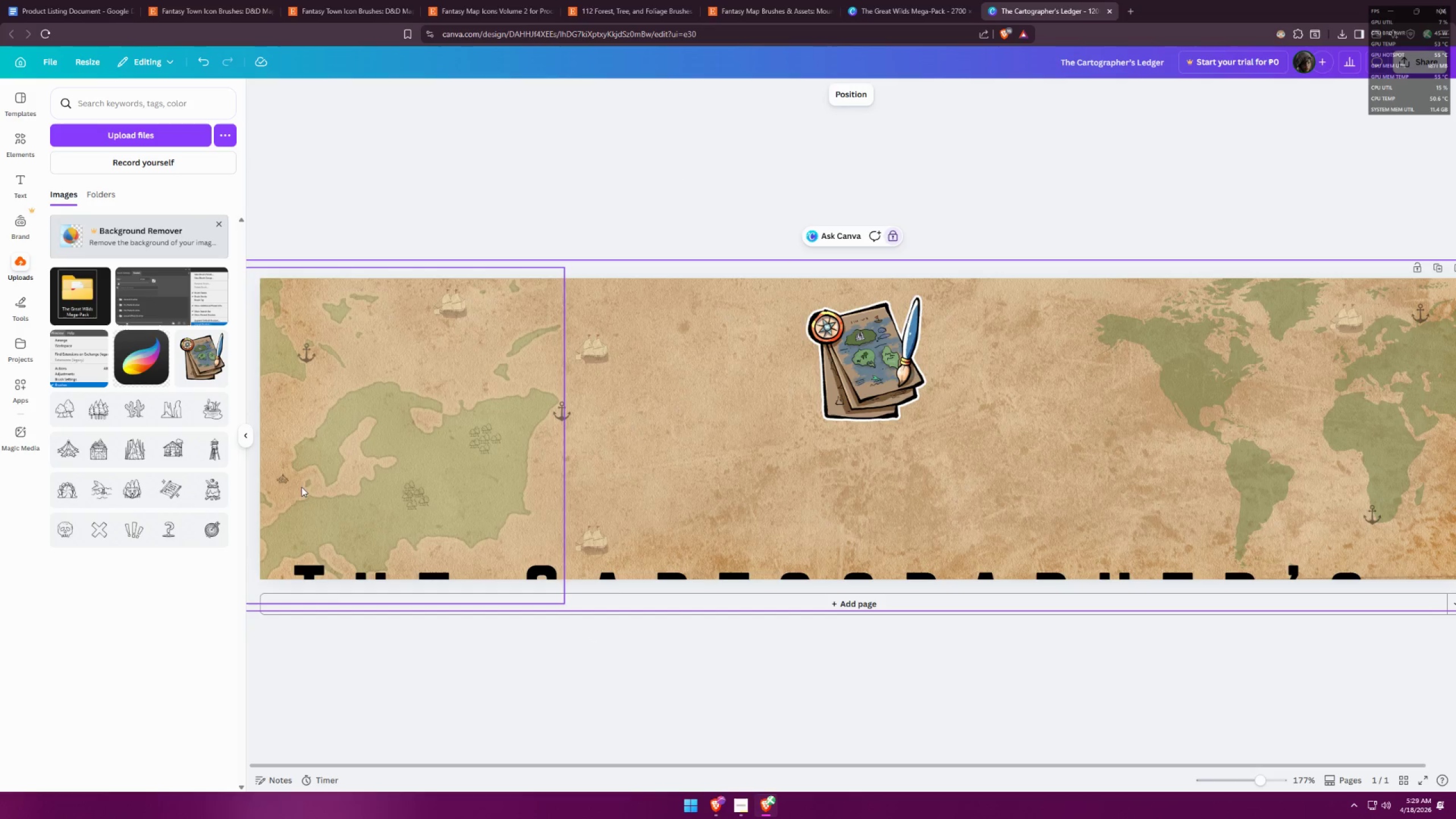 
left_click_drag(start_coordinate=[284, 482], to_coordinate=[332, 515])
 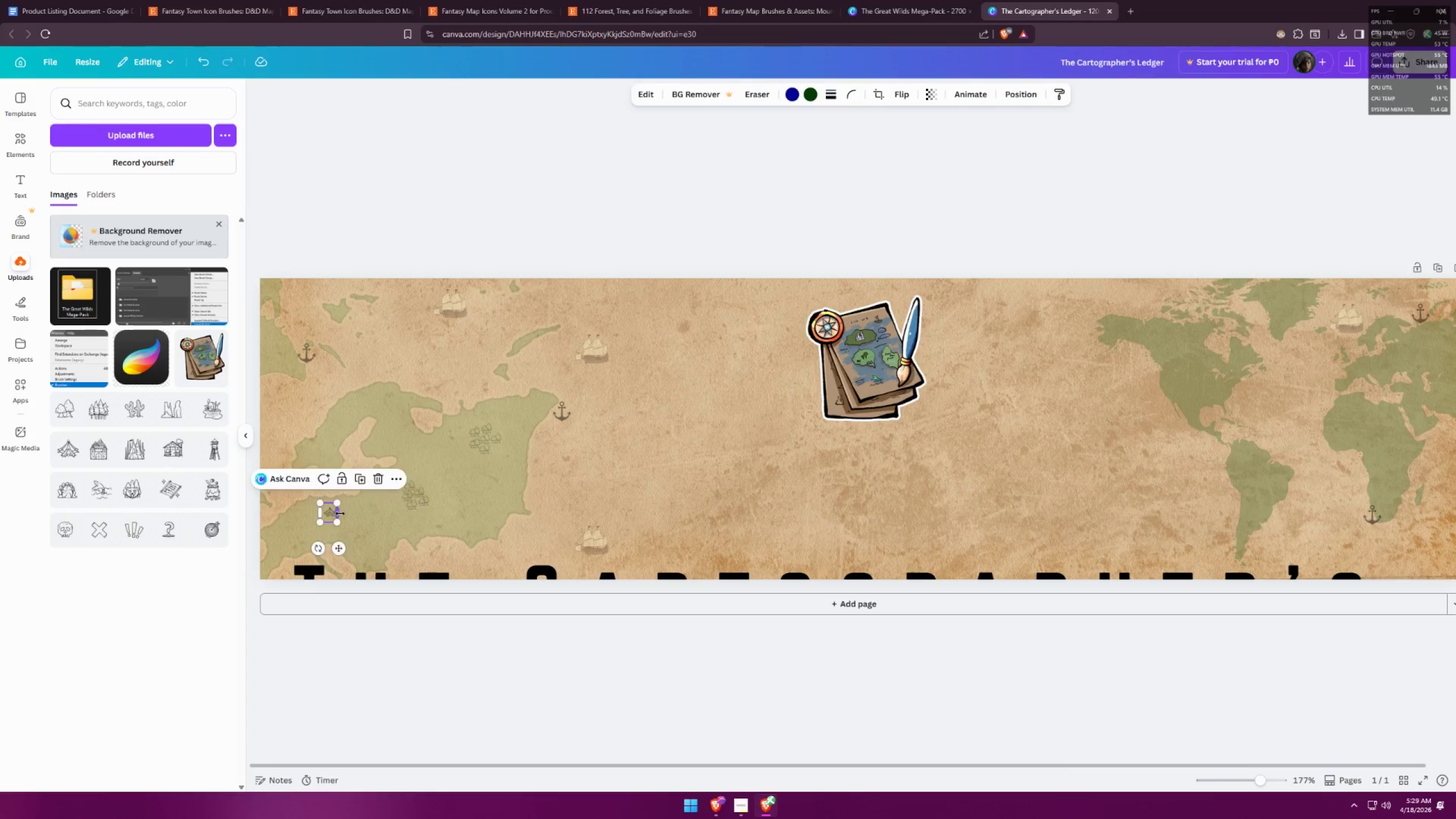 
hold_key(key=ControlLeft, duration=0.88)
scroll: coordinate [344, 510], scroll_direction: up, amount: 4.0
 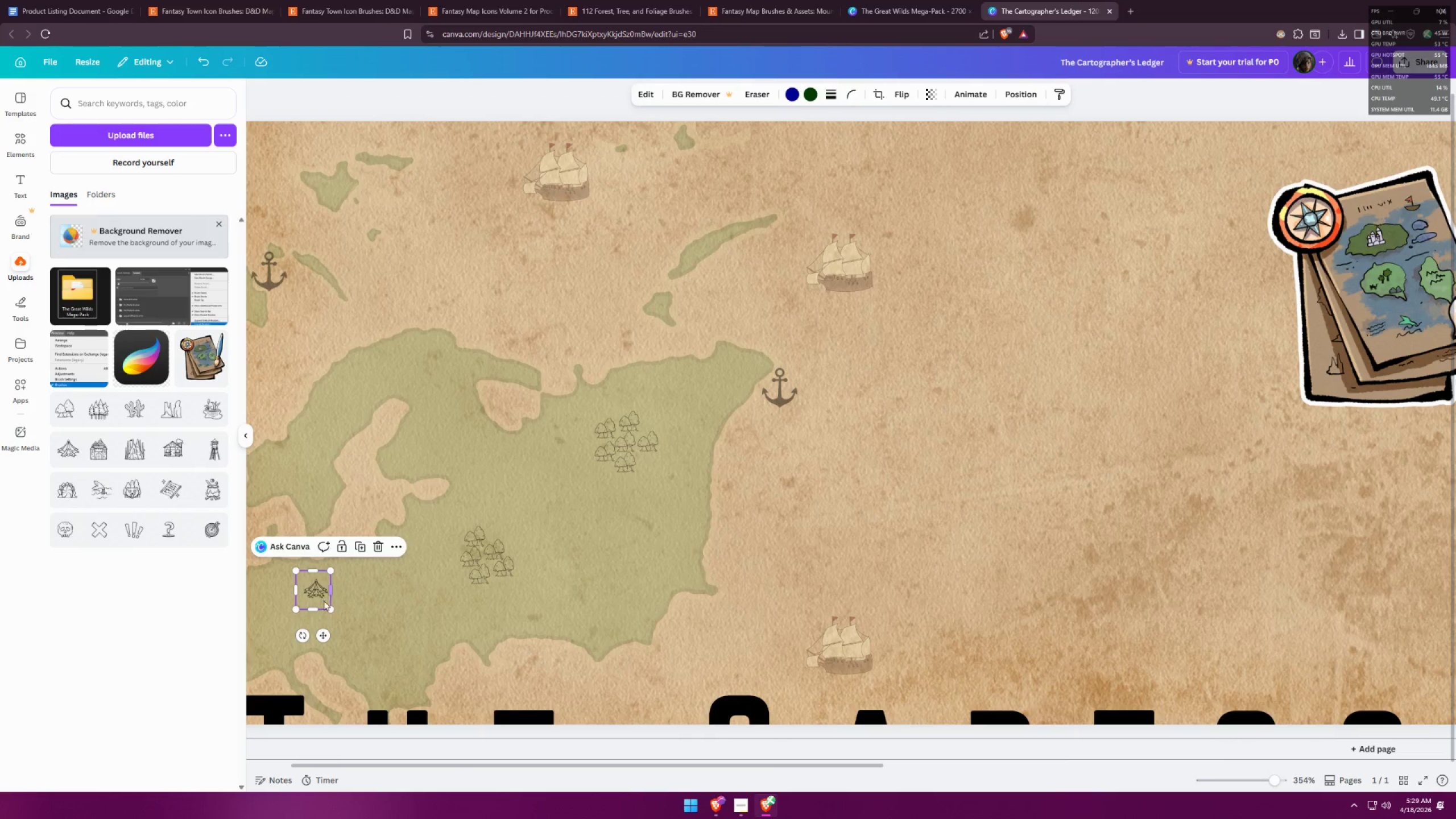 
left_click_drag(start_coordinate=[313, 594], to_coordinate=[560, 502])
 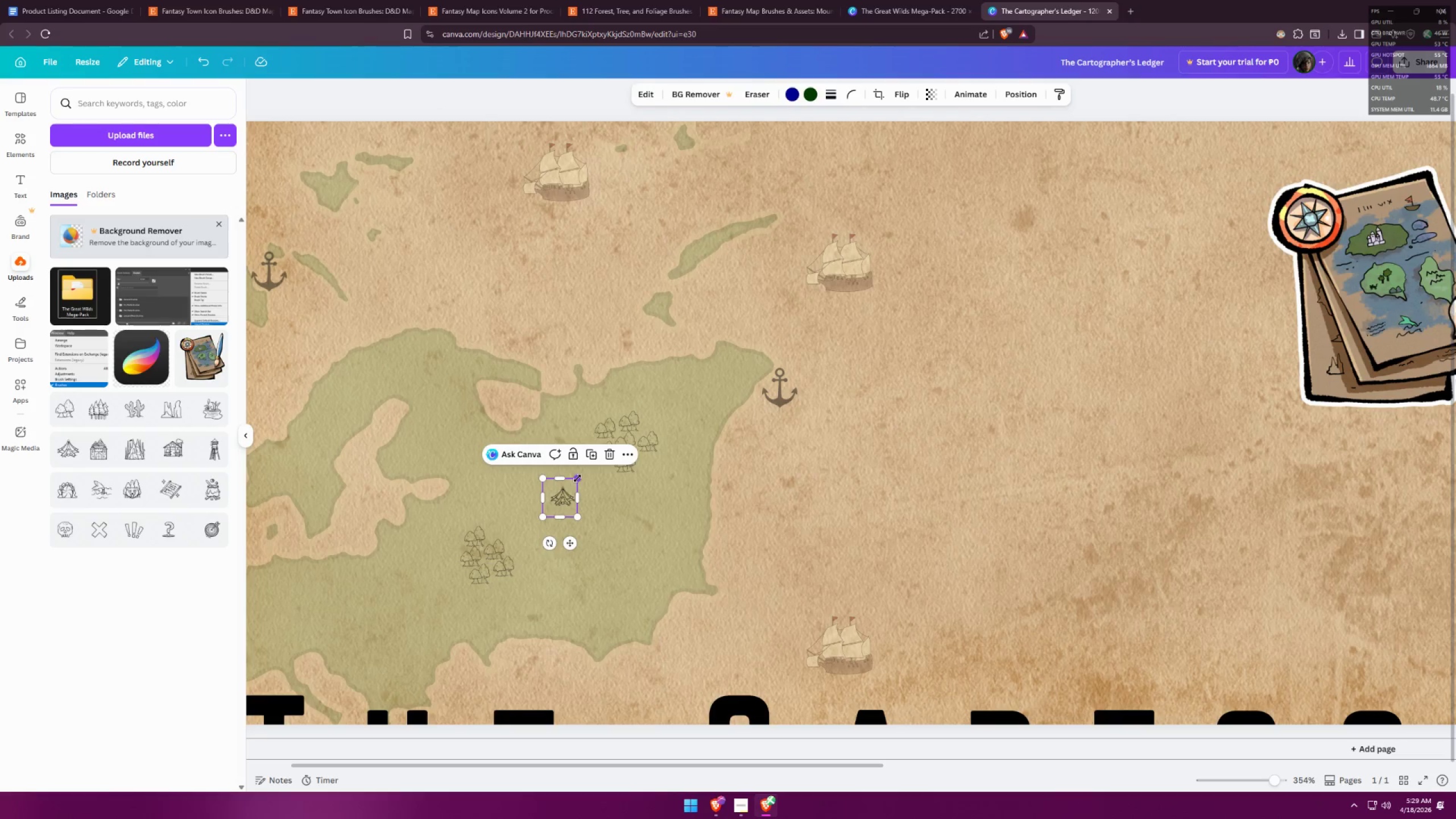 
left_click_drag(start_coordinate=[578, 478], to_coordinate=[566, 489])
 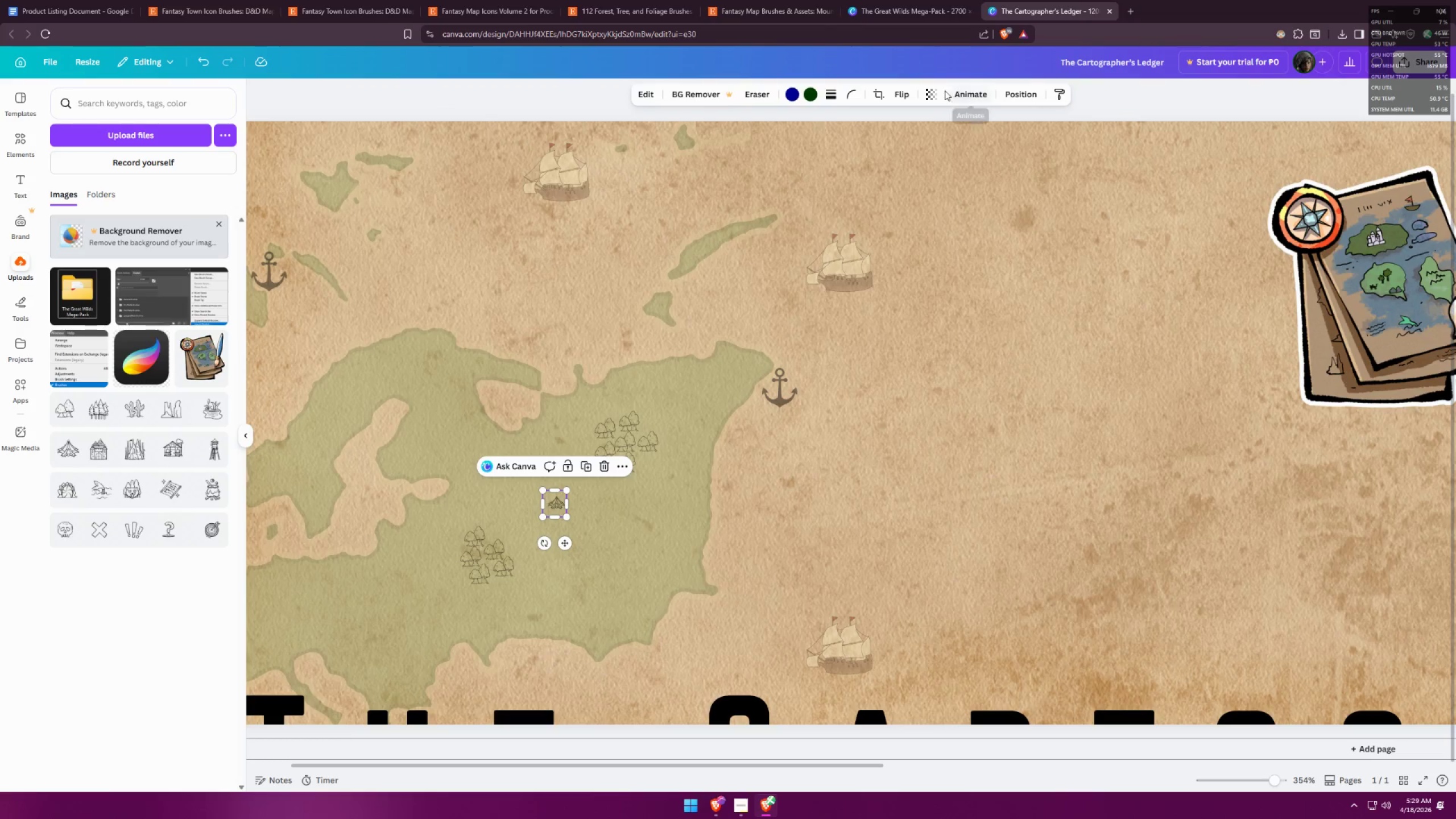 
left_click([927, 98])
 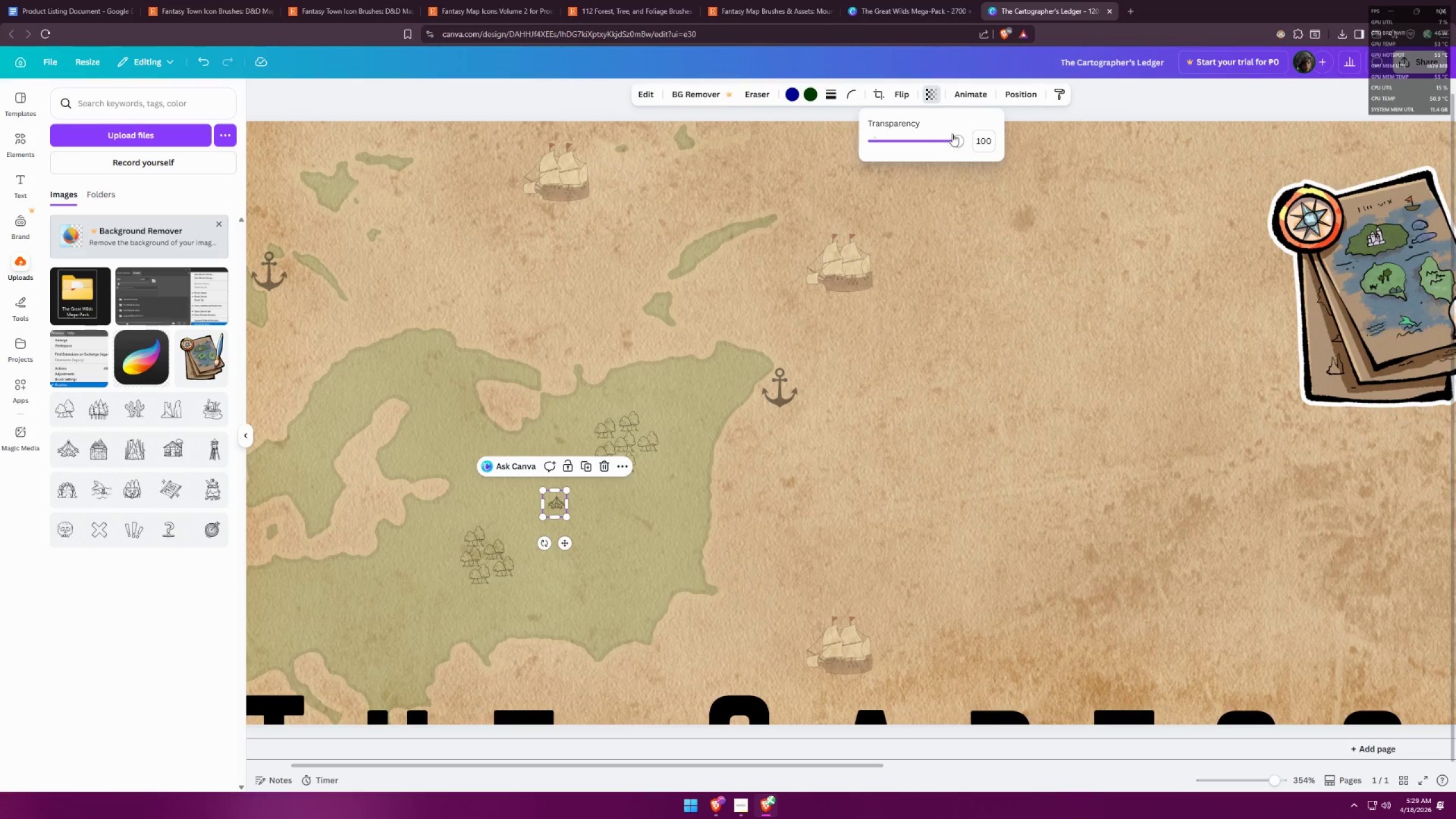 
left_click([980, 135])
 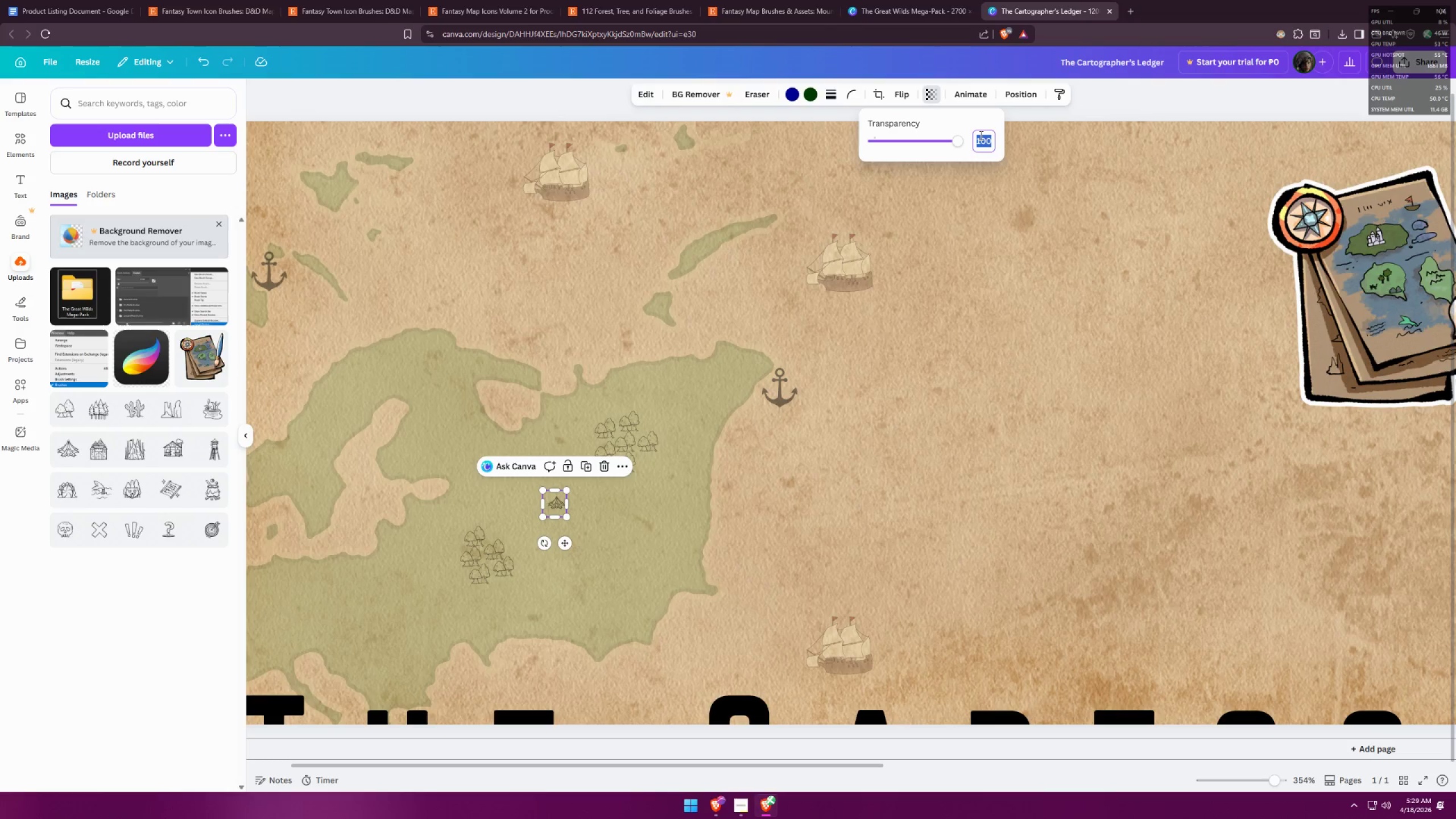 
type(56)
key(Backspace)
key(Backspace)
type(65)
 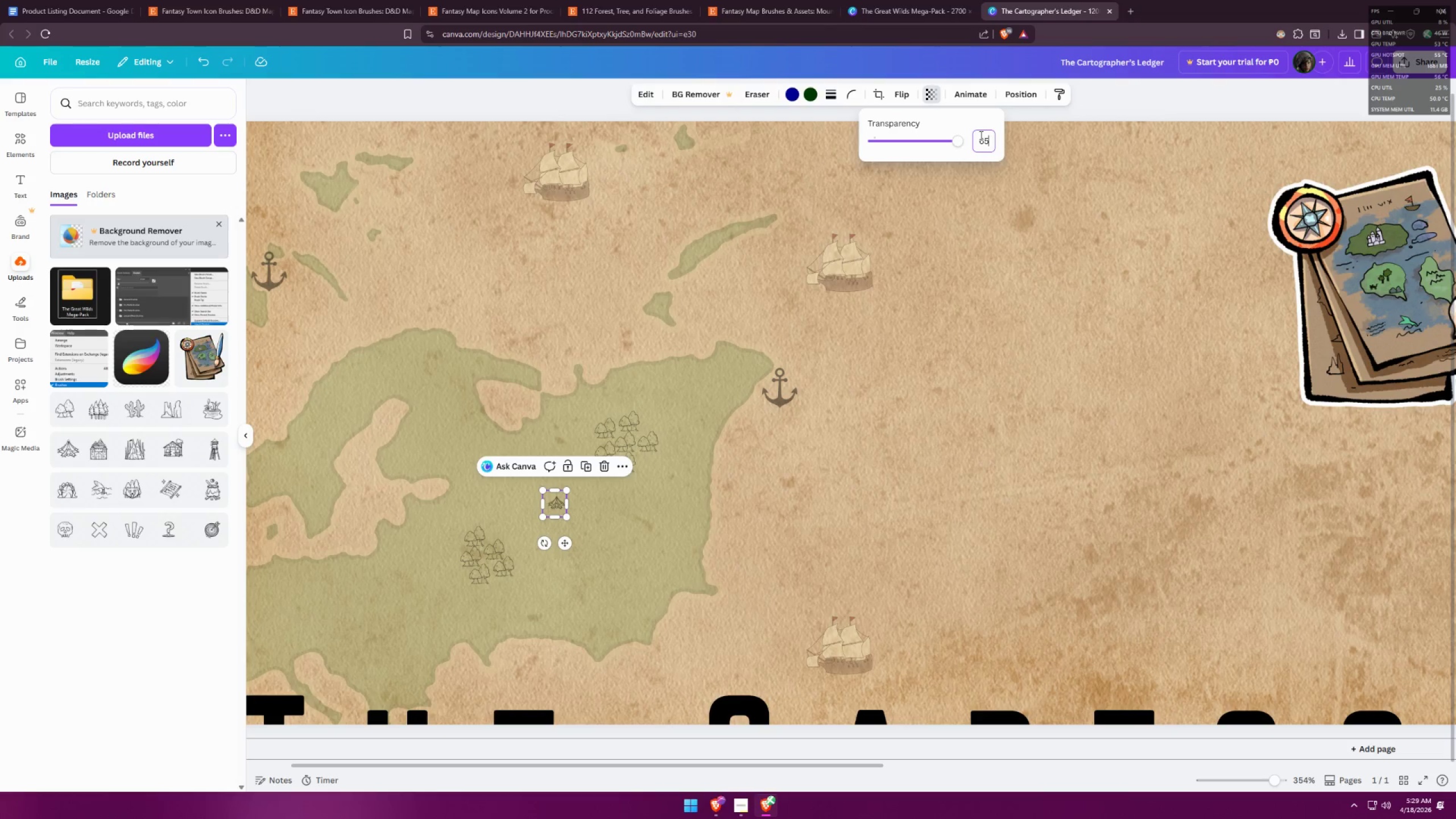 
key(Enter)
 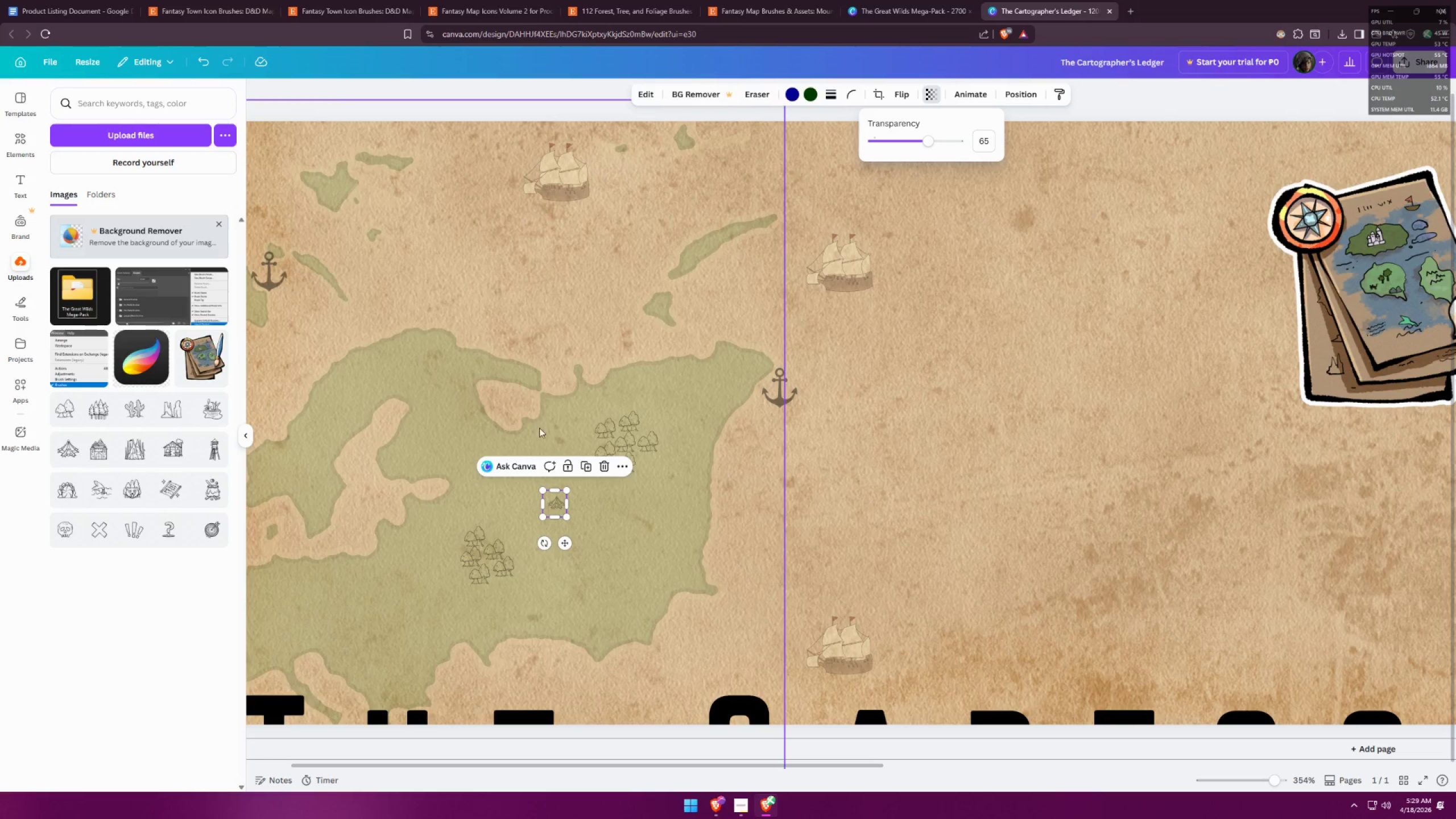 
left_click([797, 478])
 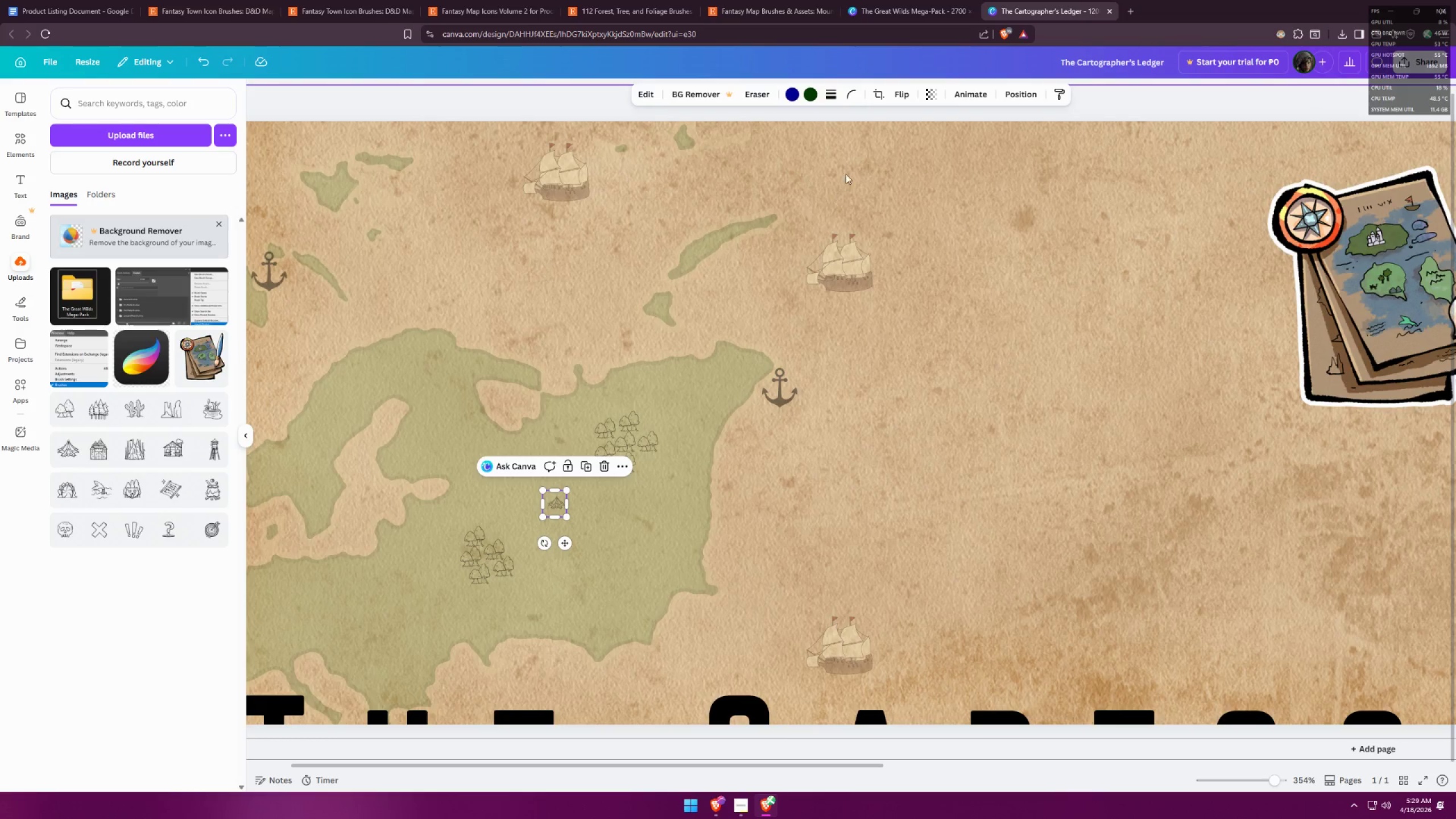 
left_click([925, 99])
 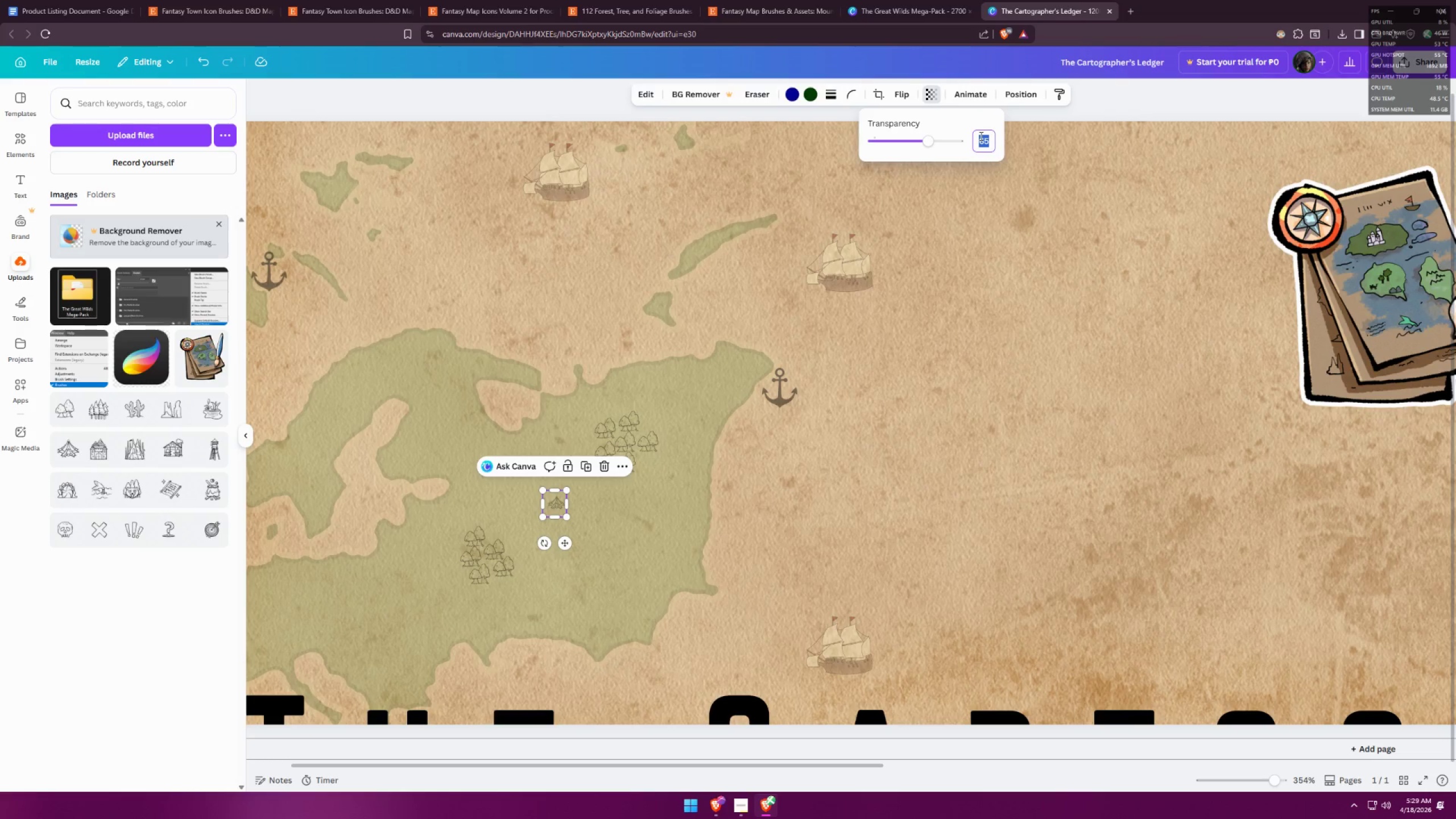 
type(70)
 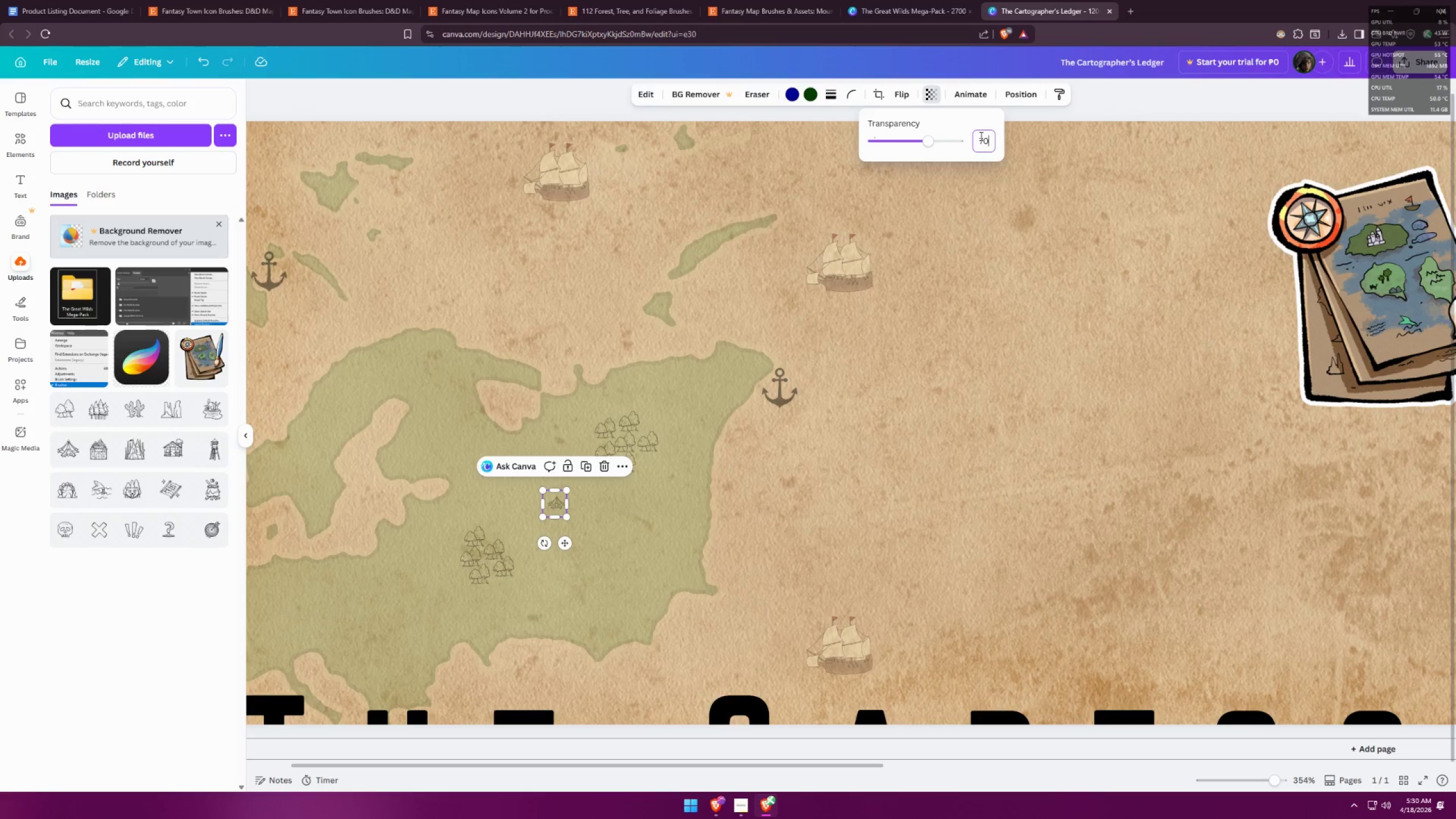 
key(Enter)
 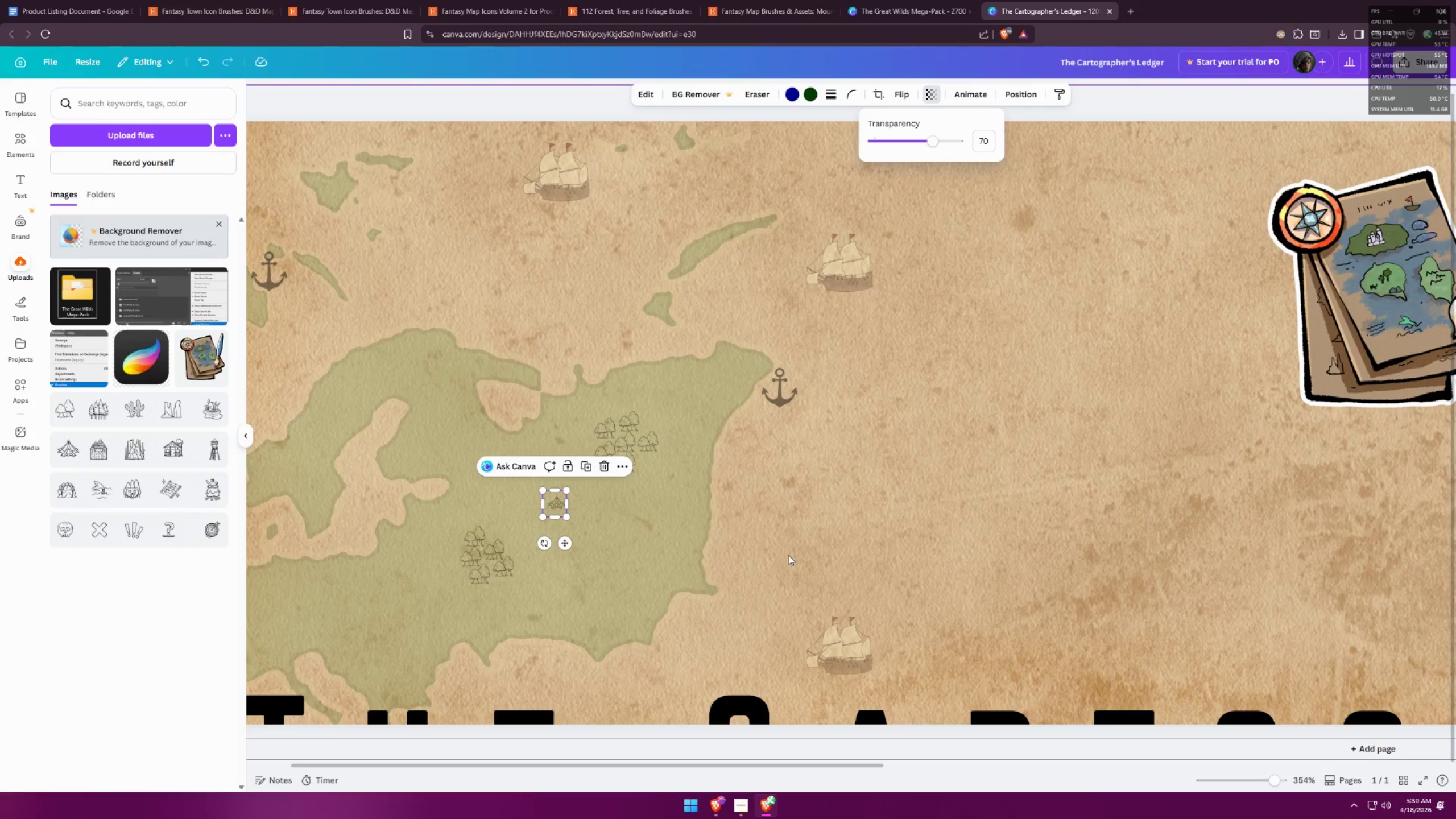 
left_click([755, 504])
 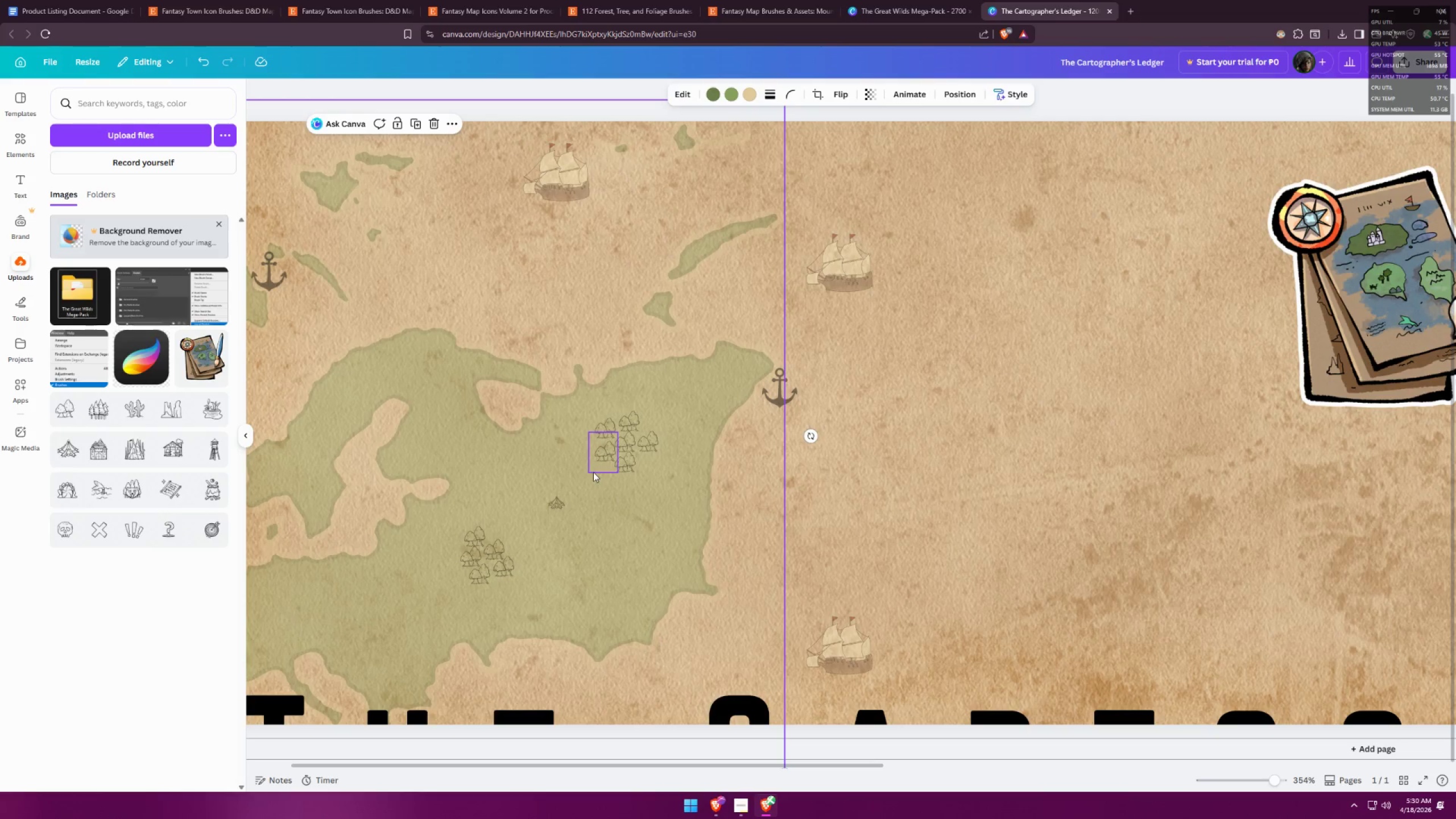 
left_click_drag(start_coordinate=[594, 475], to_coordinate=[648, 445])
 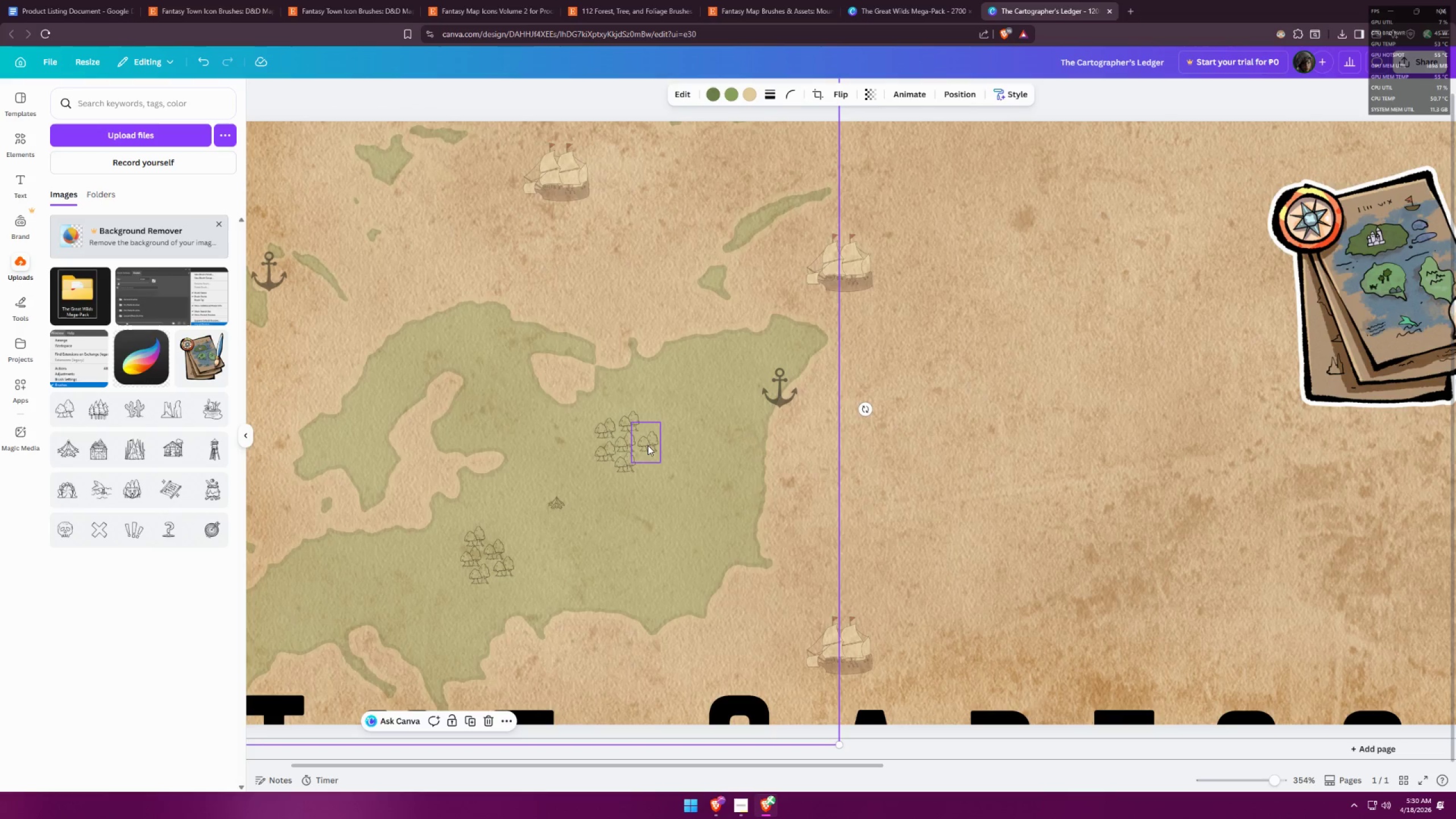 
key(Control+ControlLeft)
 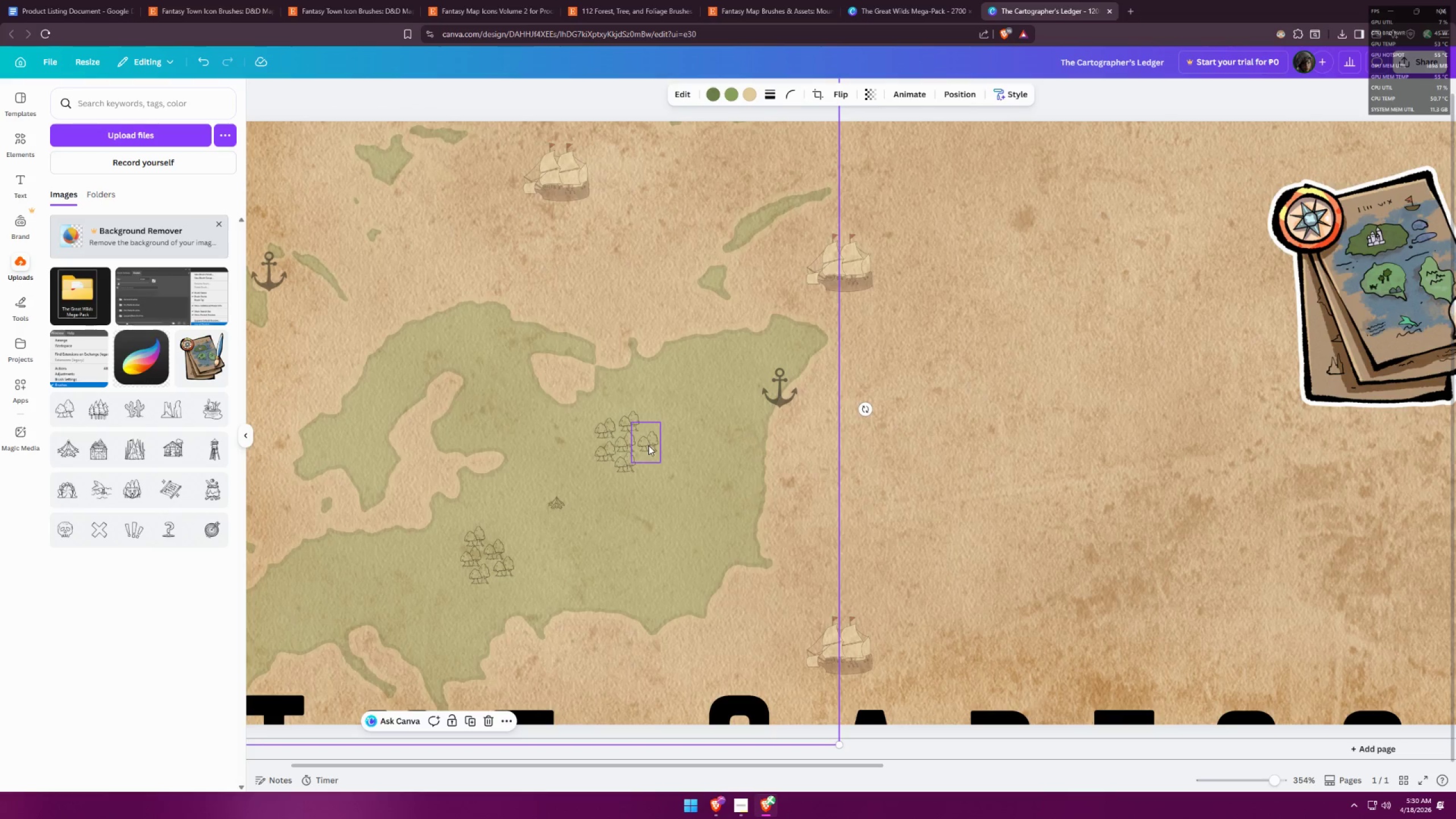 
key(Control+Z)
 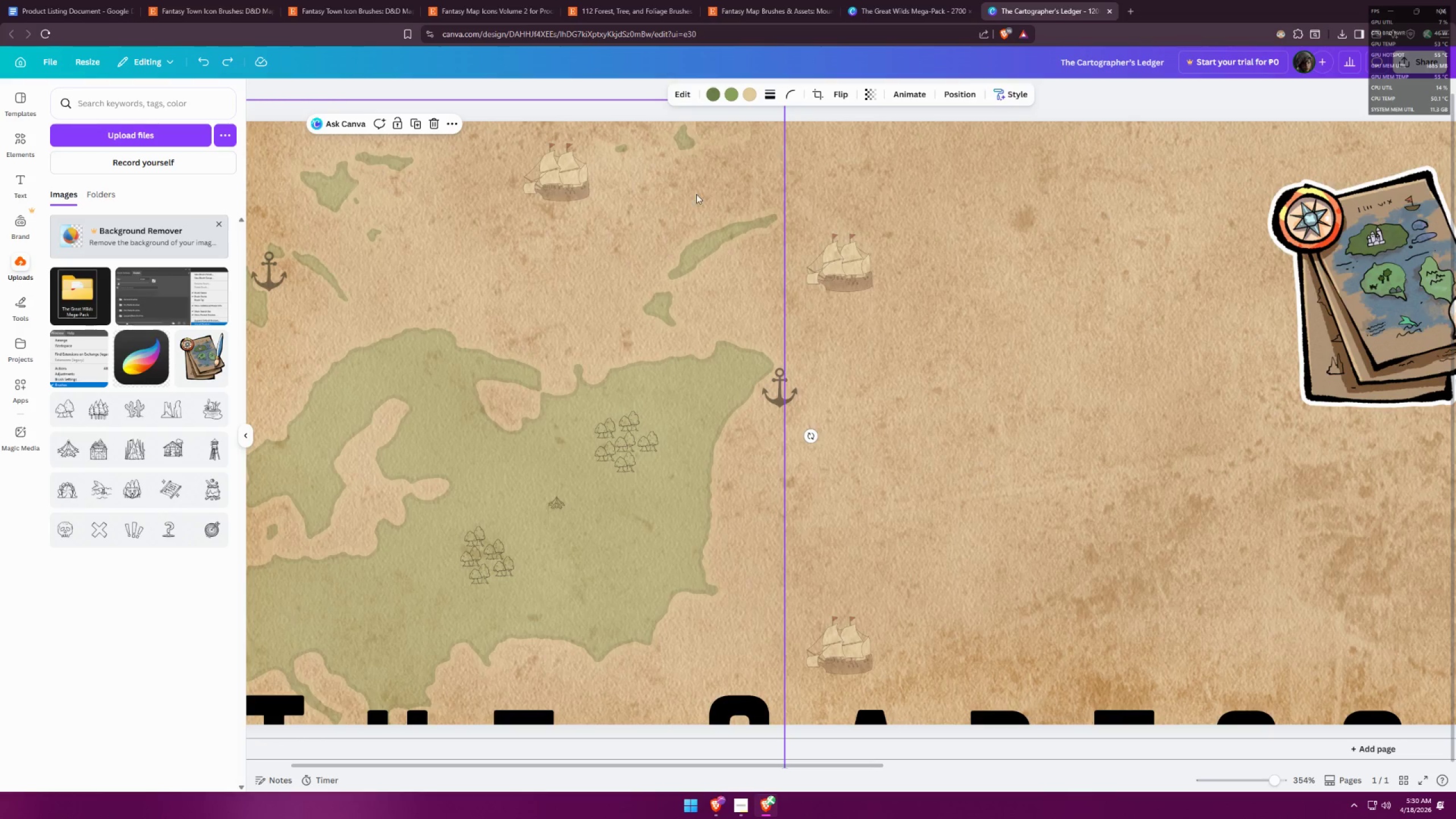 
left_click([391, 123])
 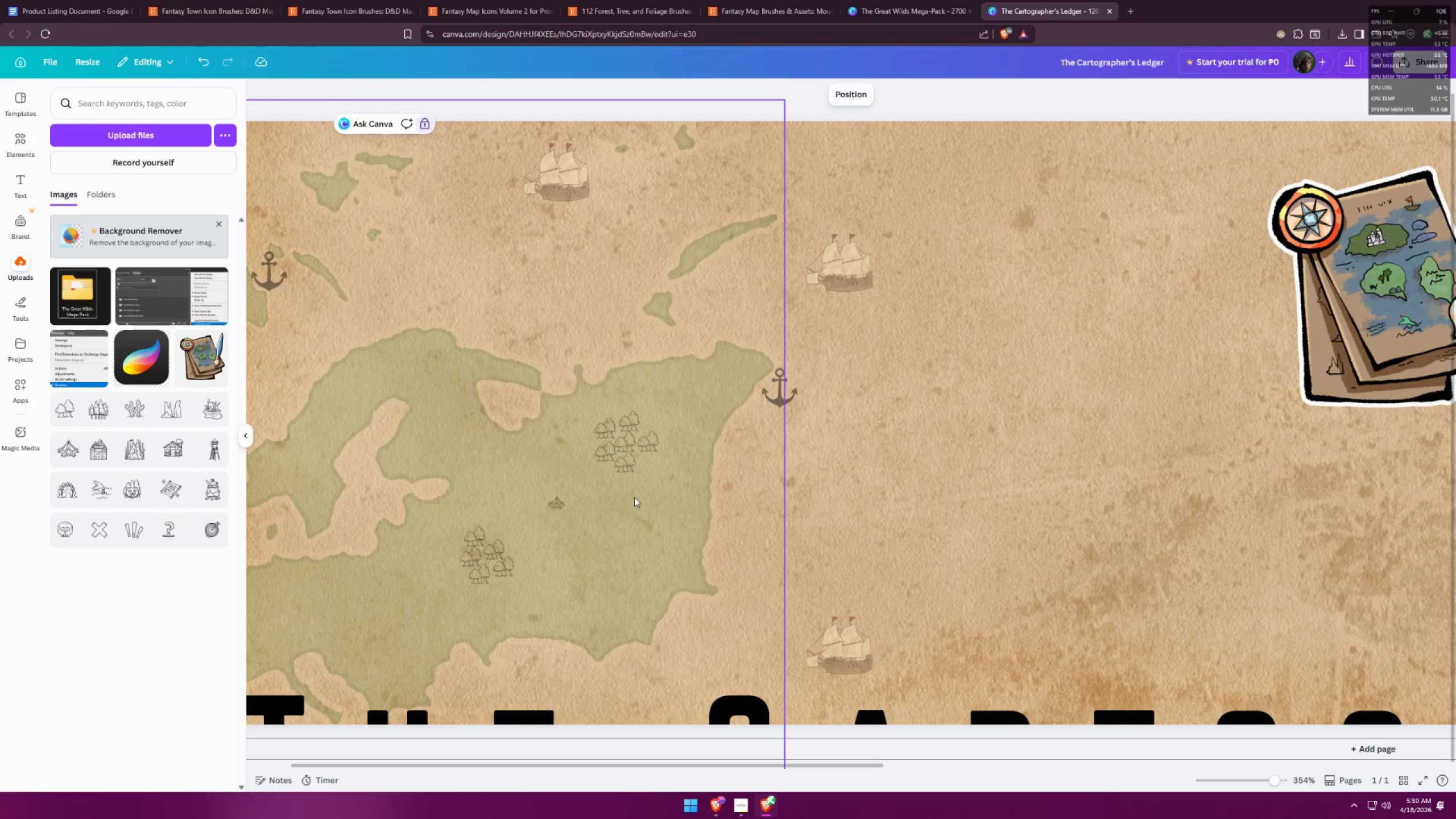 
left_click_drag(start_coordinate=[598, 494], to_coordinate=[663, 400])
 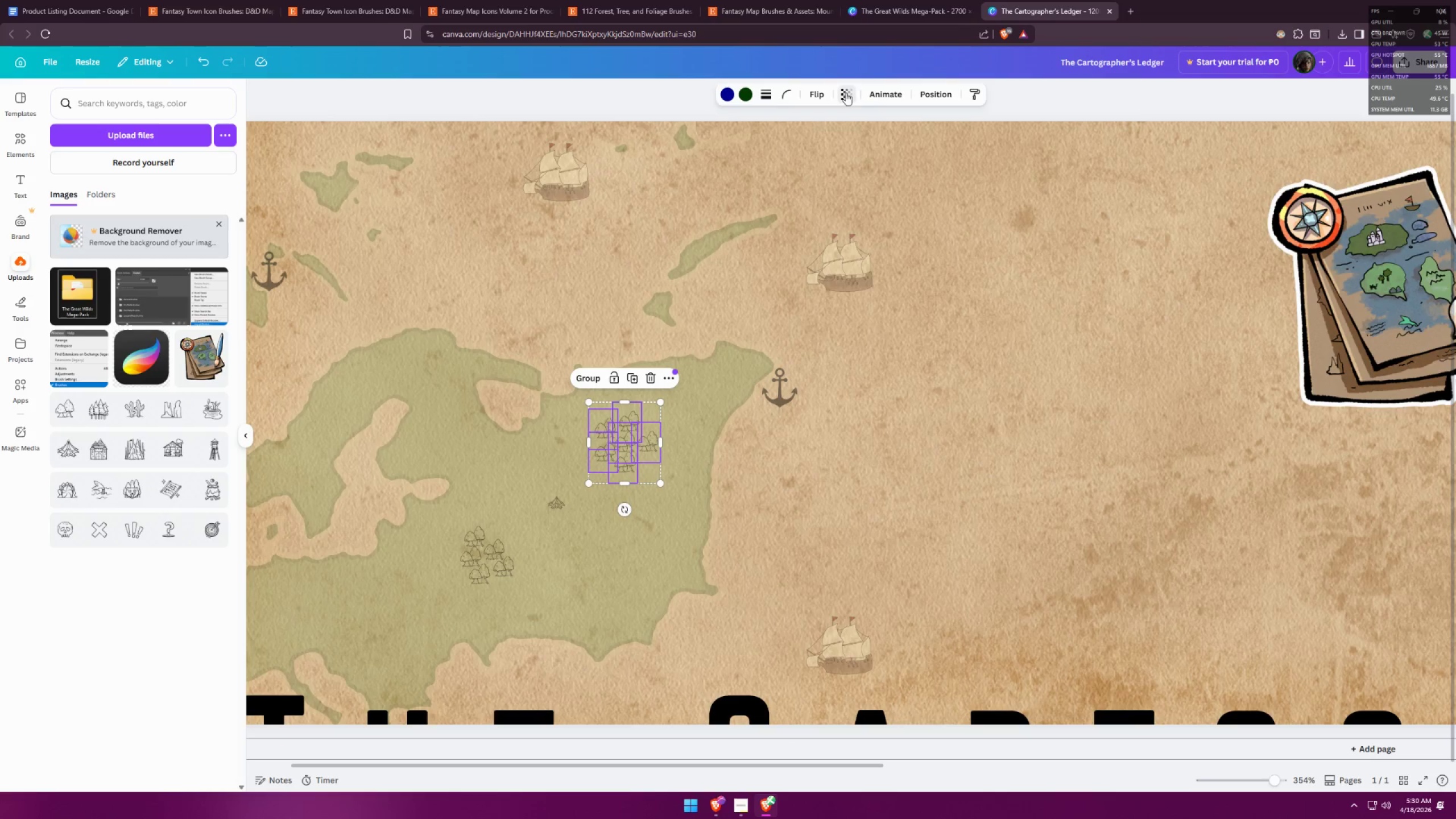 
double_click([902, 139])
 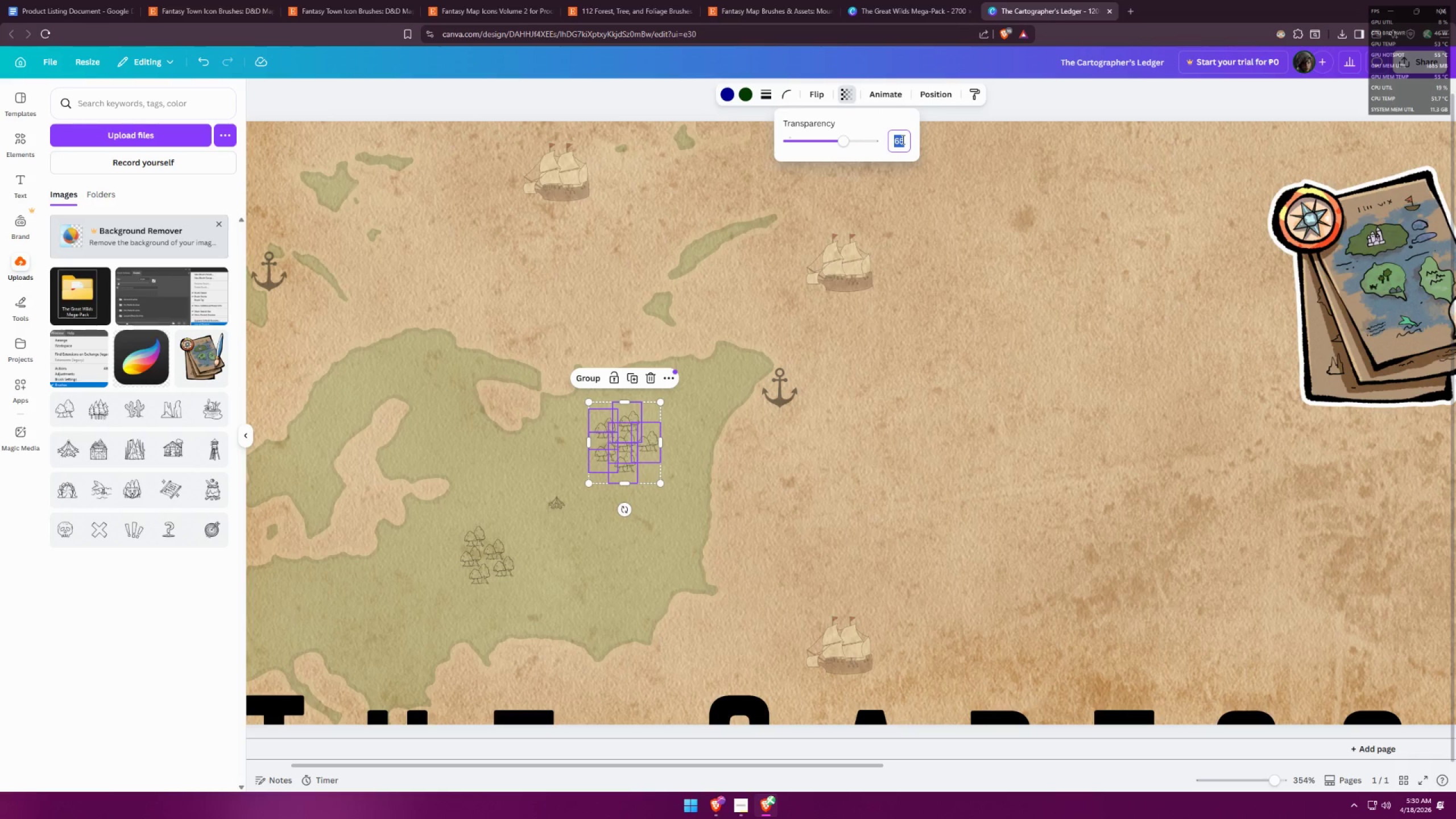 
type(70-)
 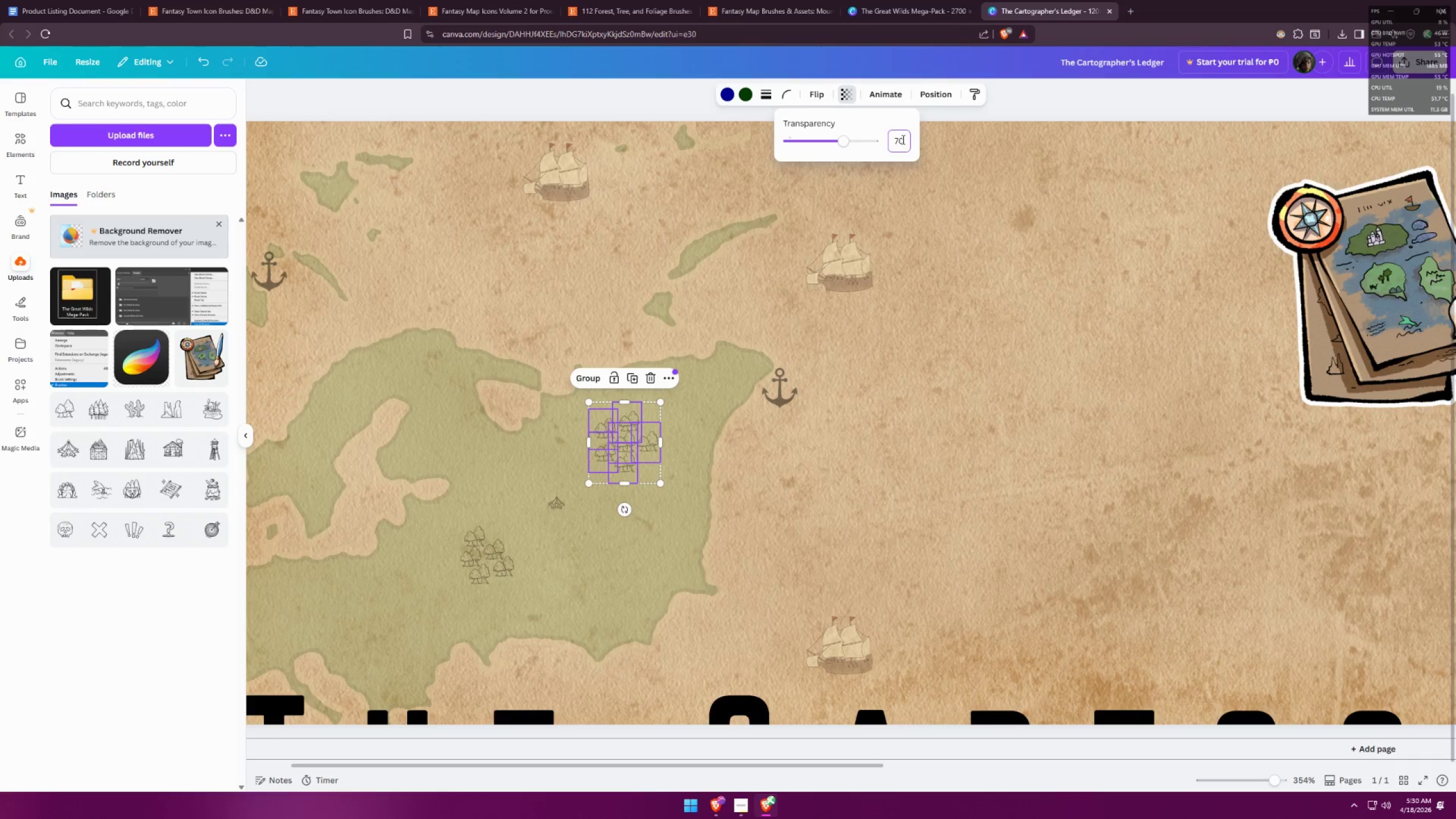 
key(Enter)
 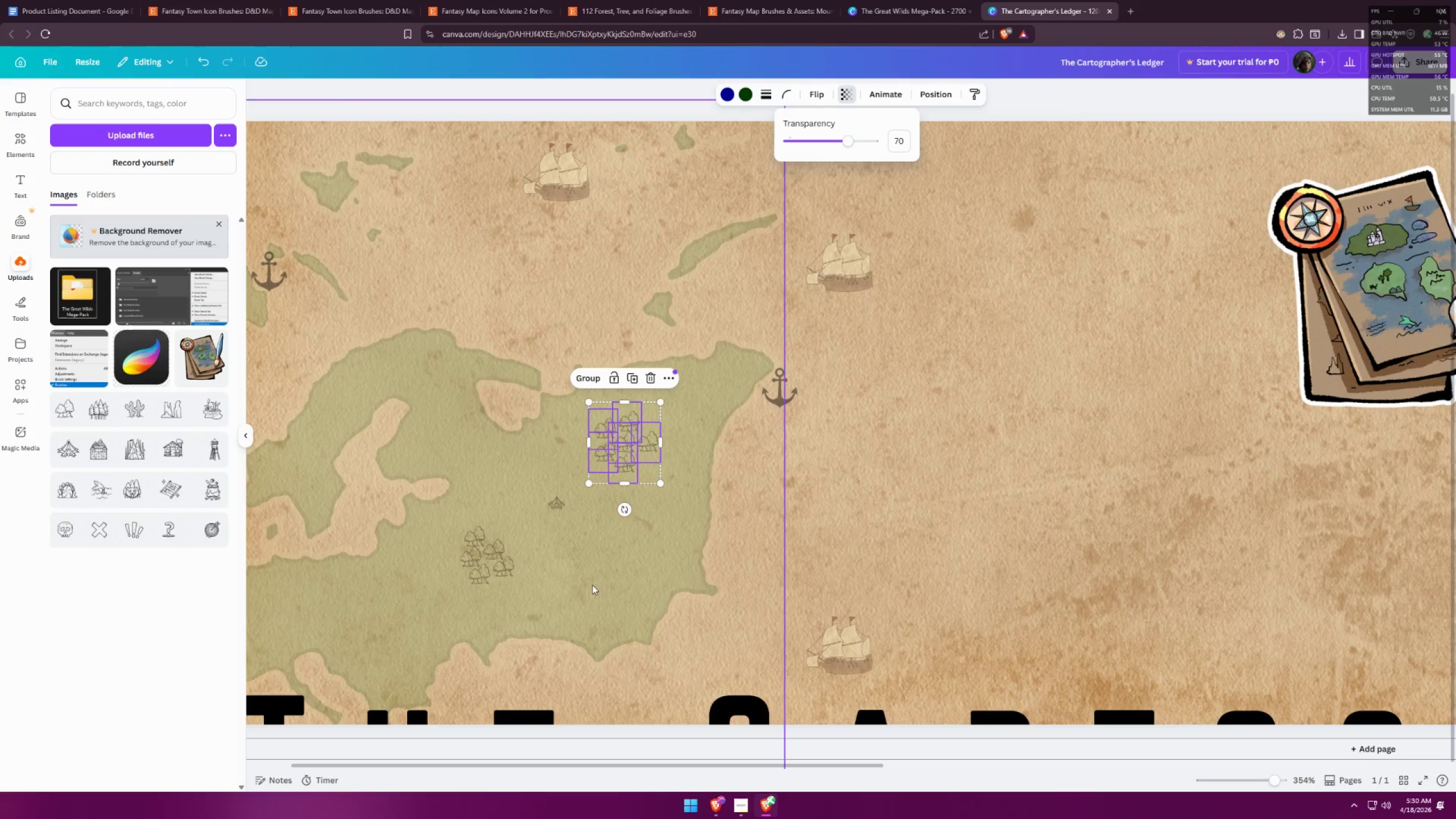 
left_click([453, 572])
 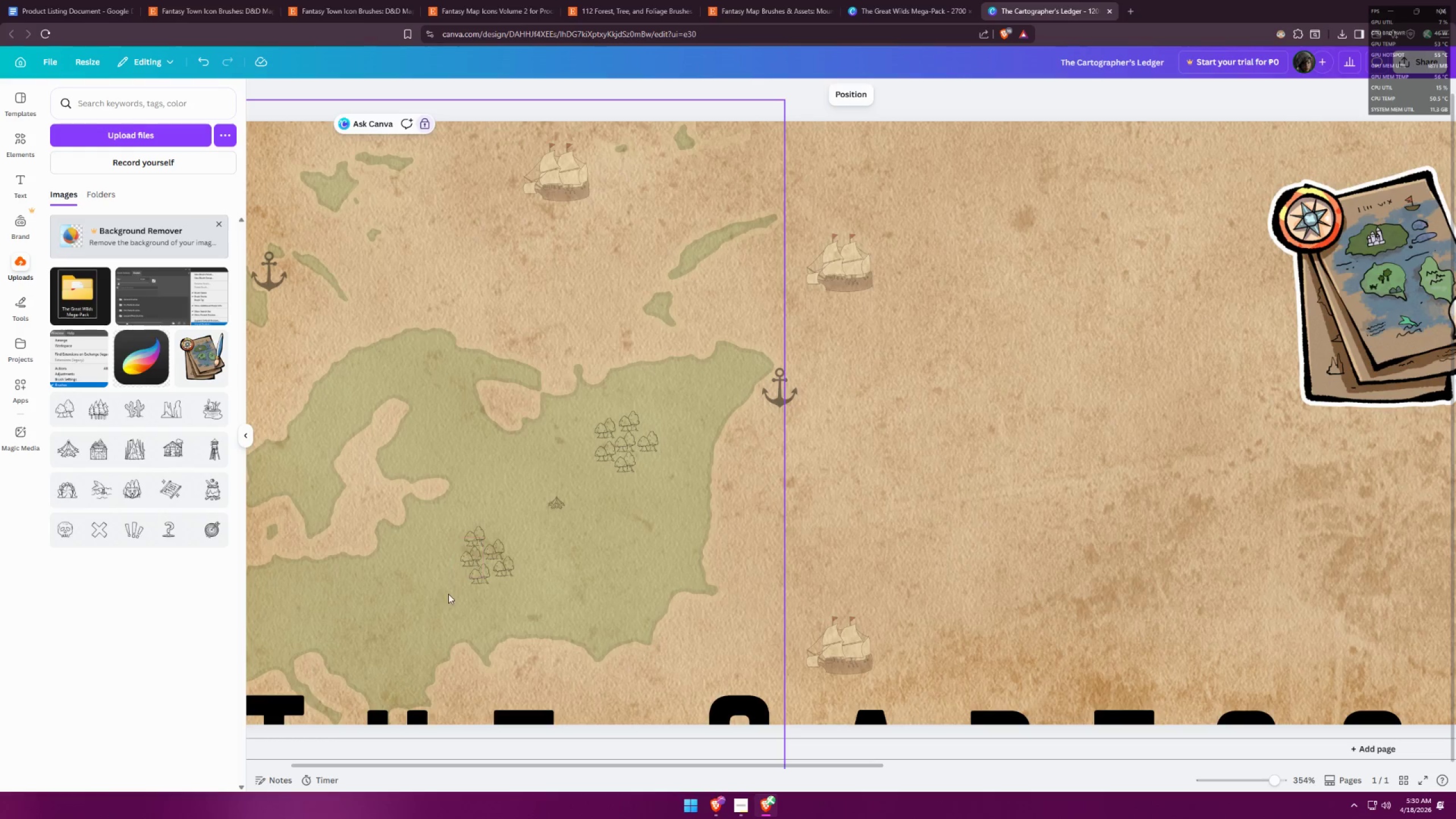 
left_click_drag(start_coordinate=[448, 599], to_coordinate=[500, 533])
 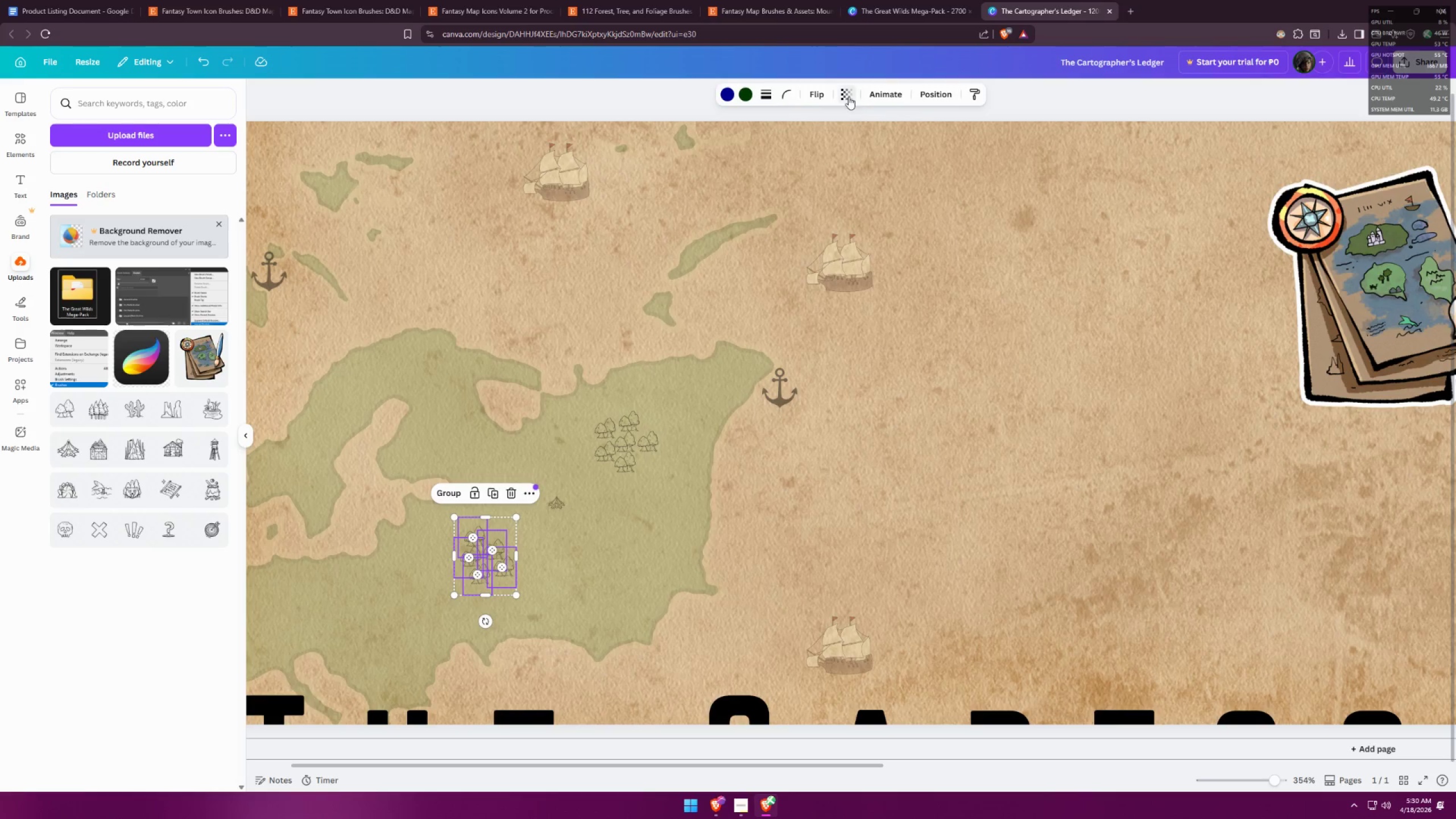 
double_click([901, 134])
 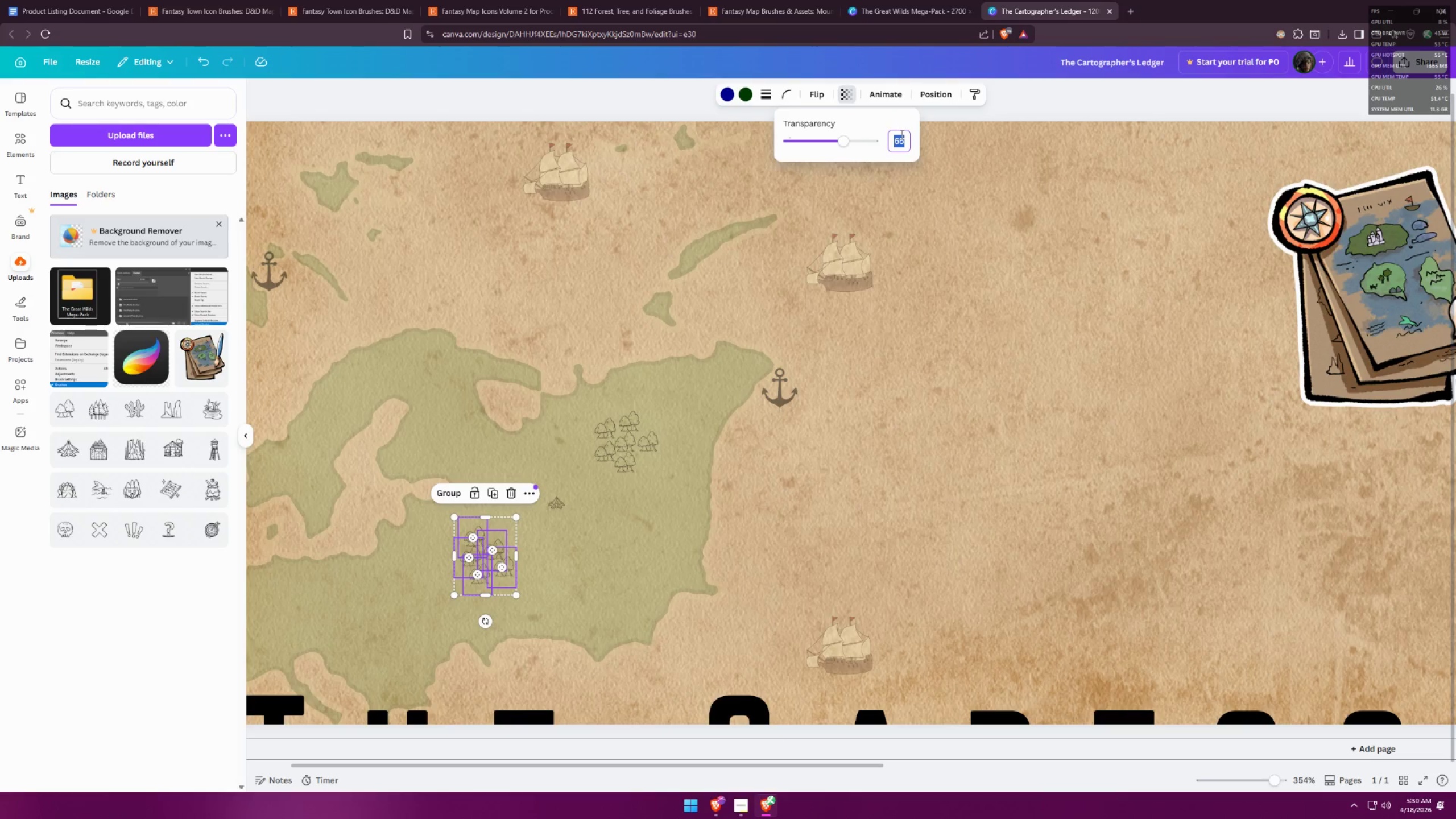 
type(70)
 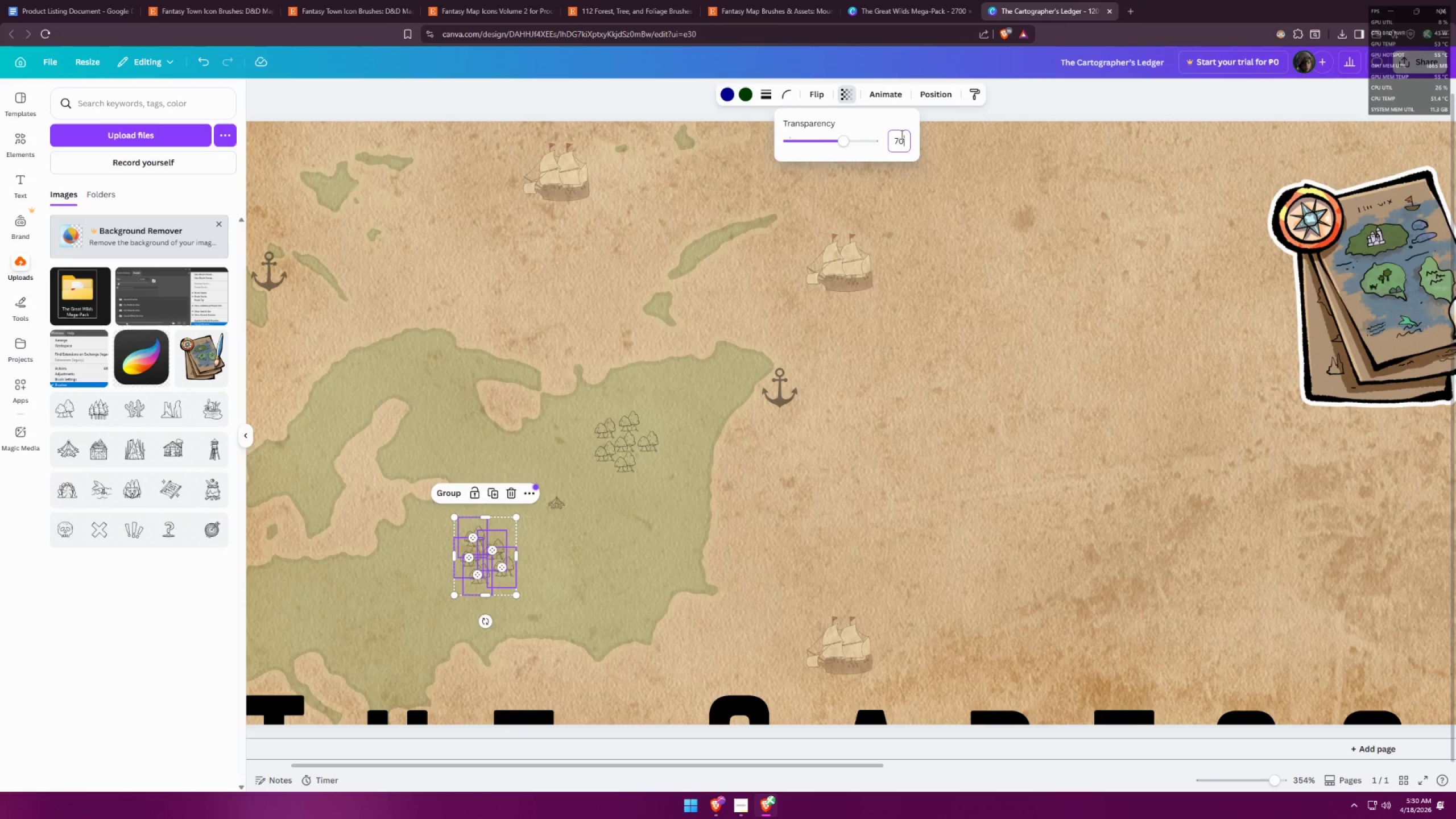 
key(Enter)
 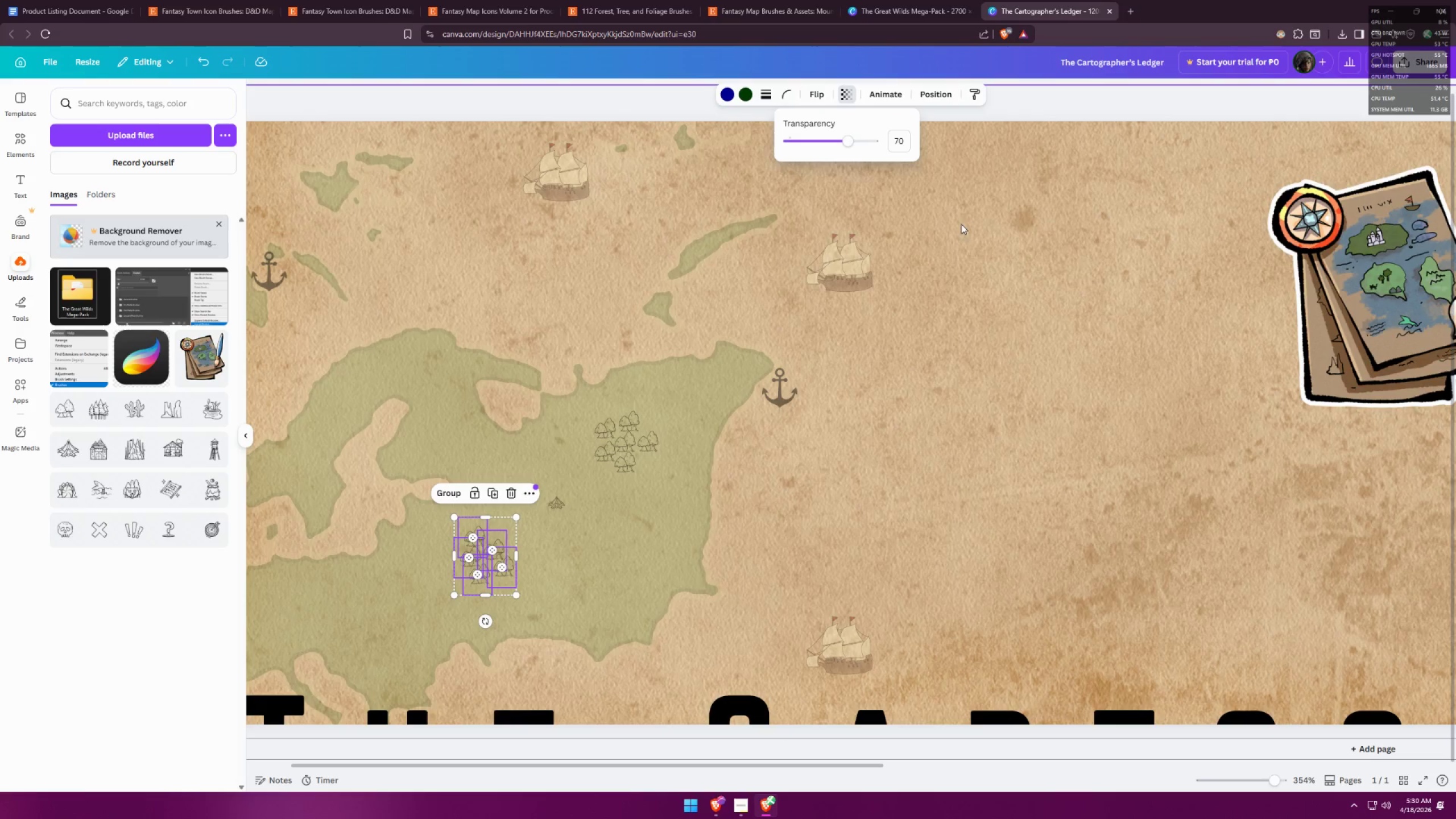 
left_click([659, 485])
 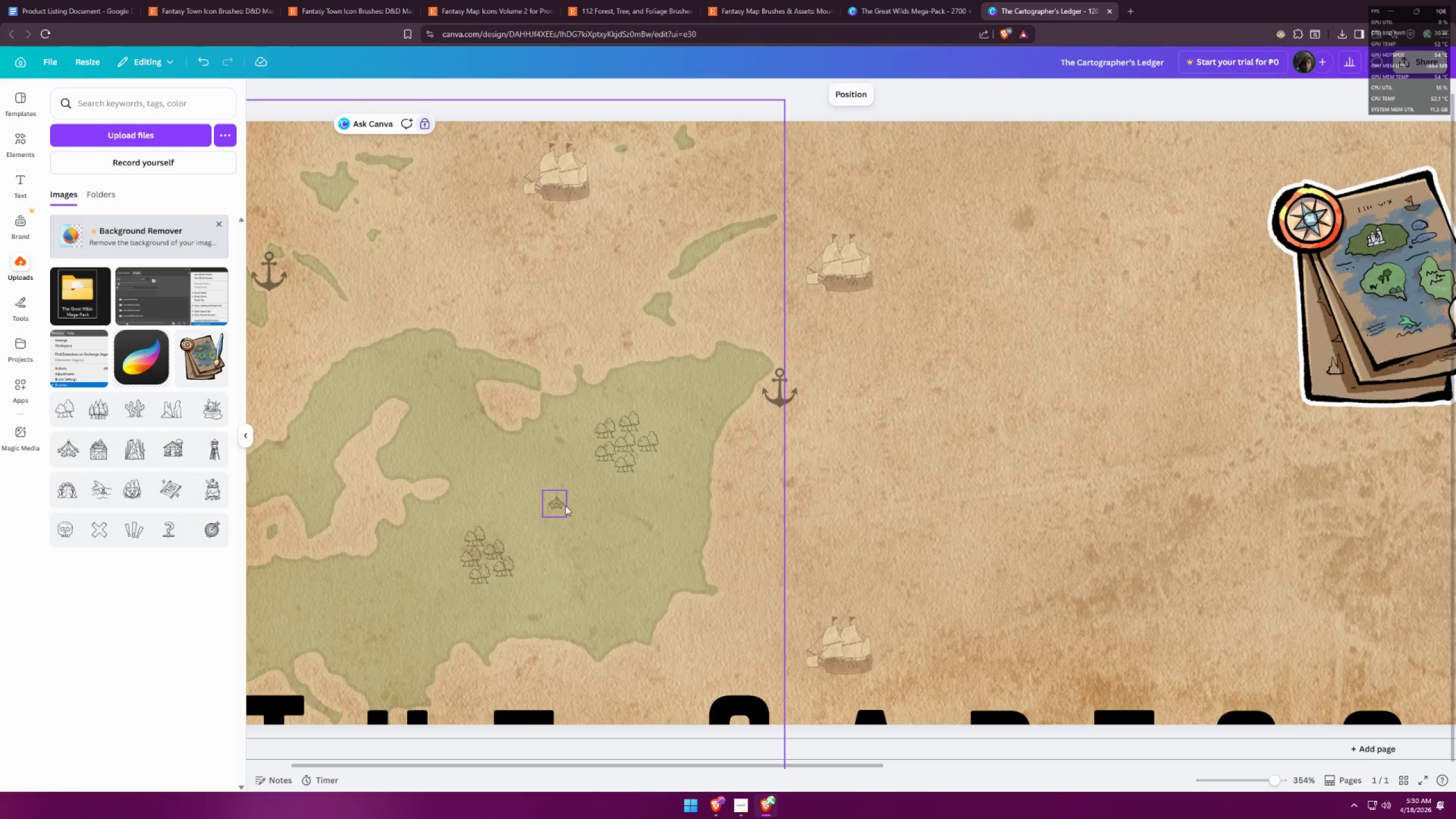 
hold_key(key=AltLeft, duration=0.52)
 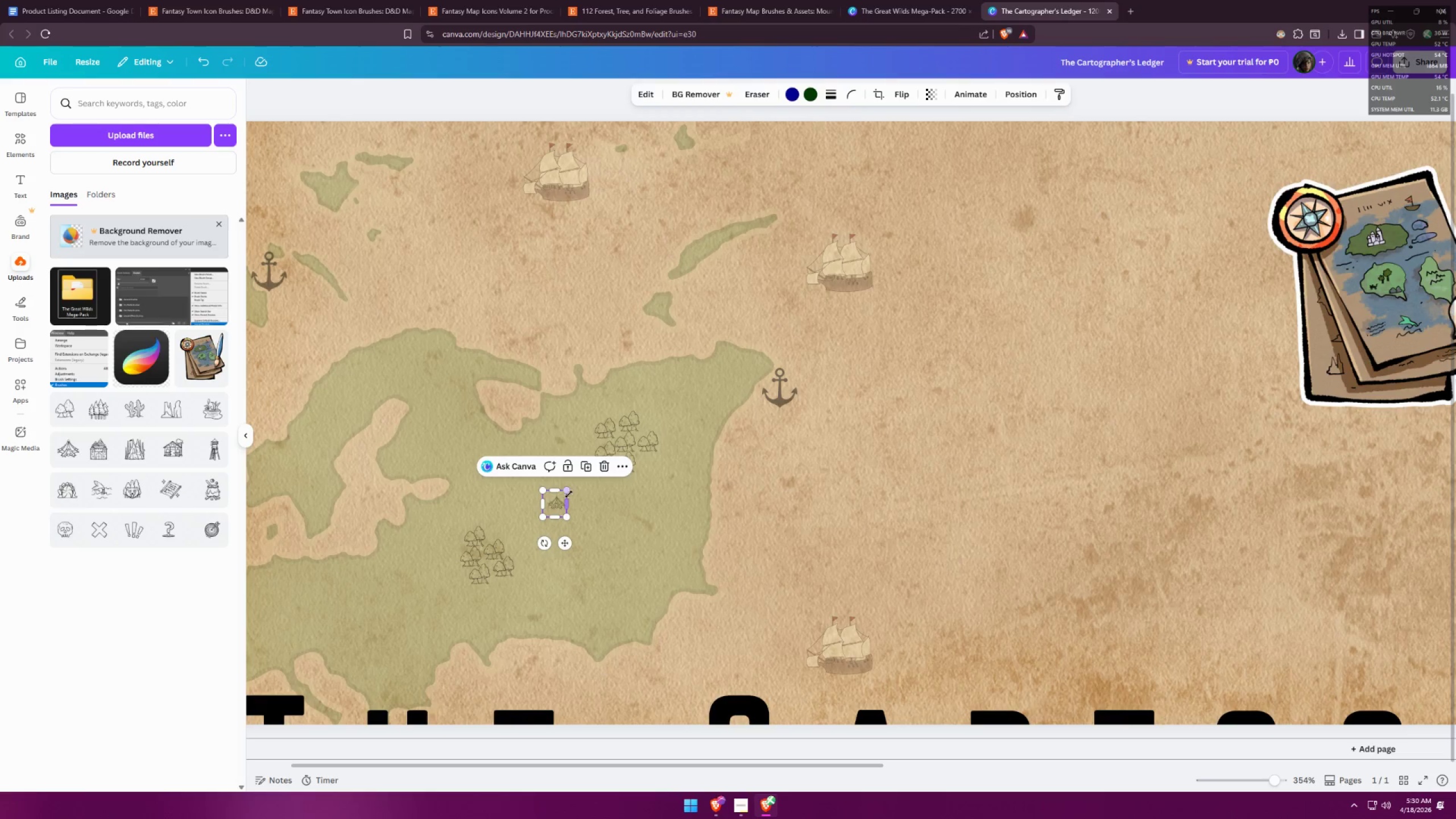 
hold_key(key=AltLeft, duration=2.28)
left_click([557, 502])
 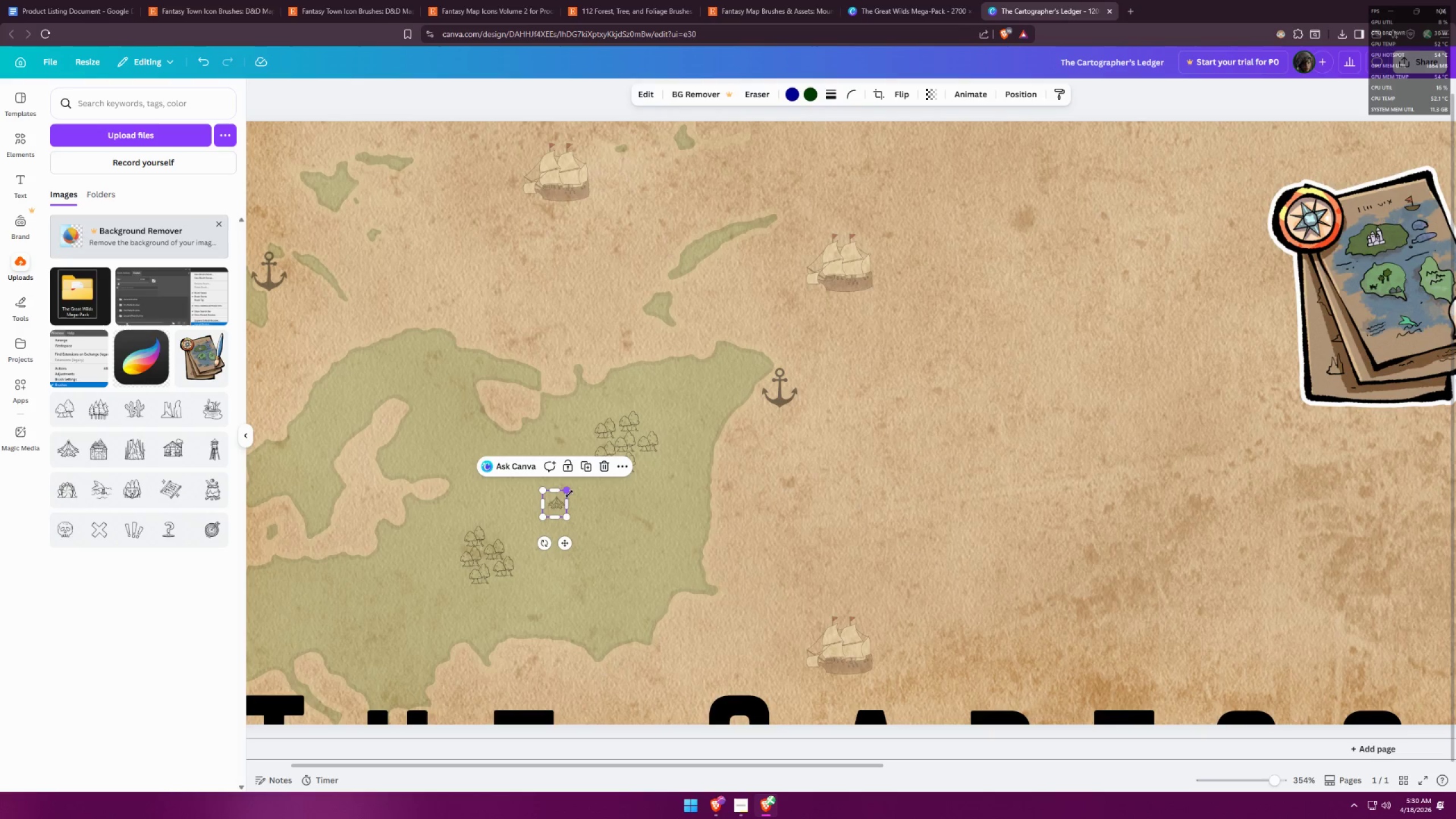 
left_click_drag(start_coordinate=[569, 493], to_coordinate=[575, 488])
 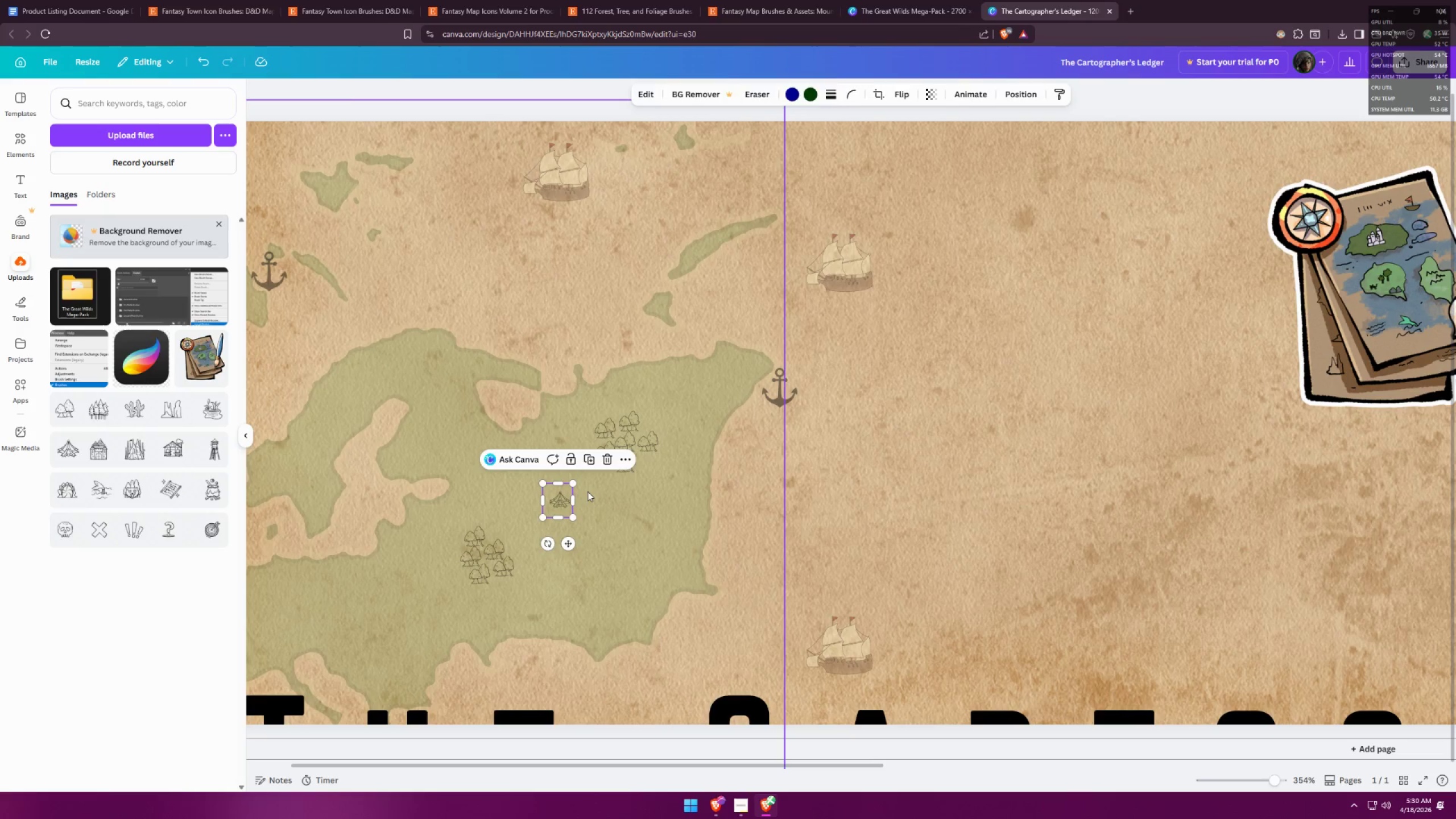 
left_click([588, 491])
 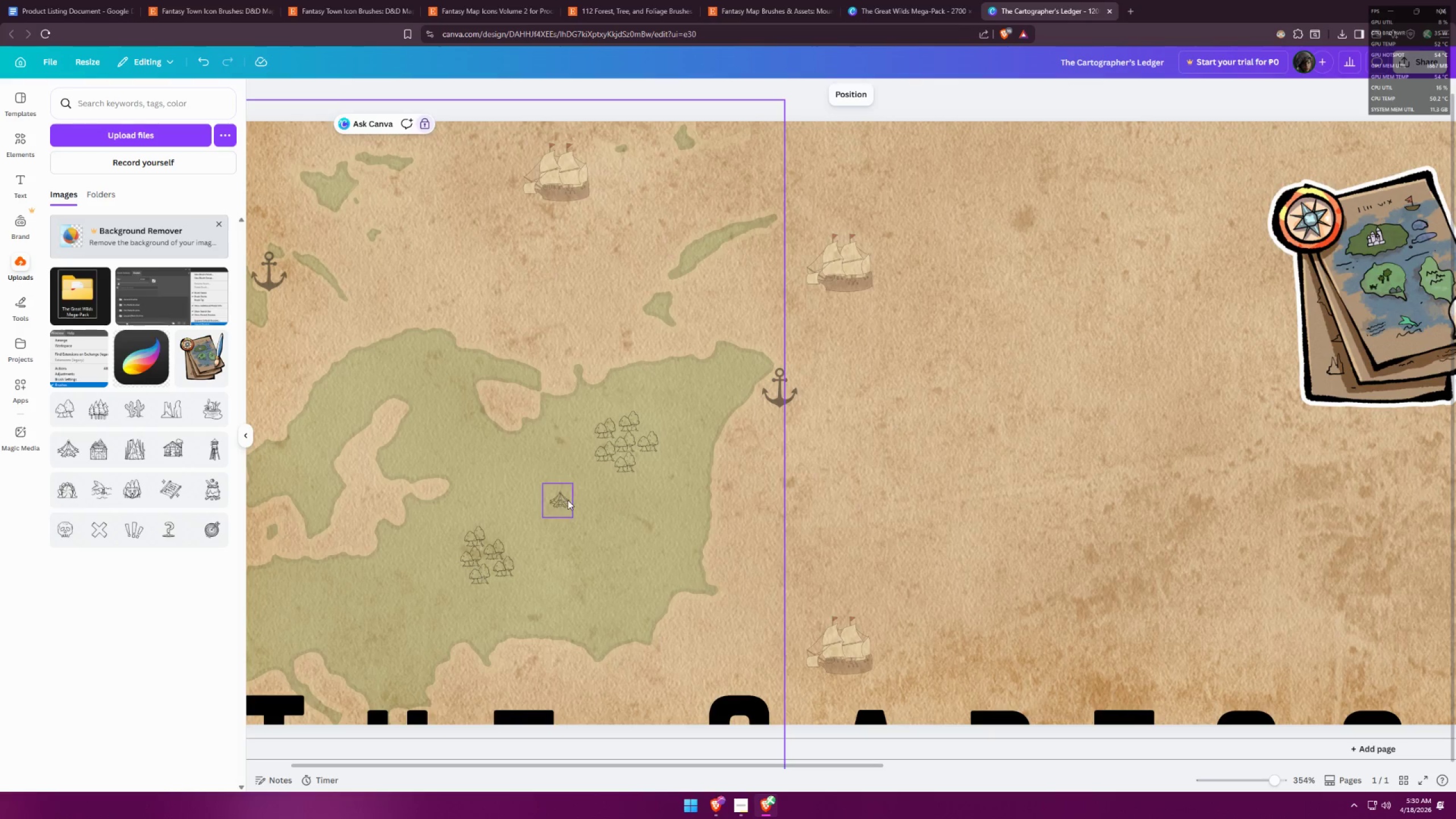 
hold_key(key=AltLeft, duration=1.05)
left_click_drag(start_coordinate=[561, 501], to_coordinate=[313, 606])
 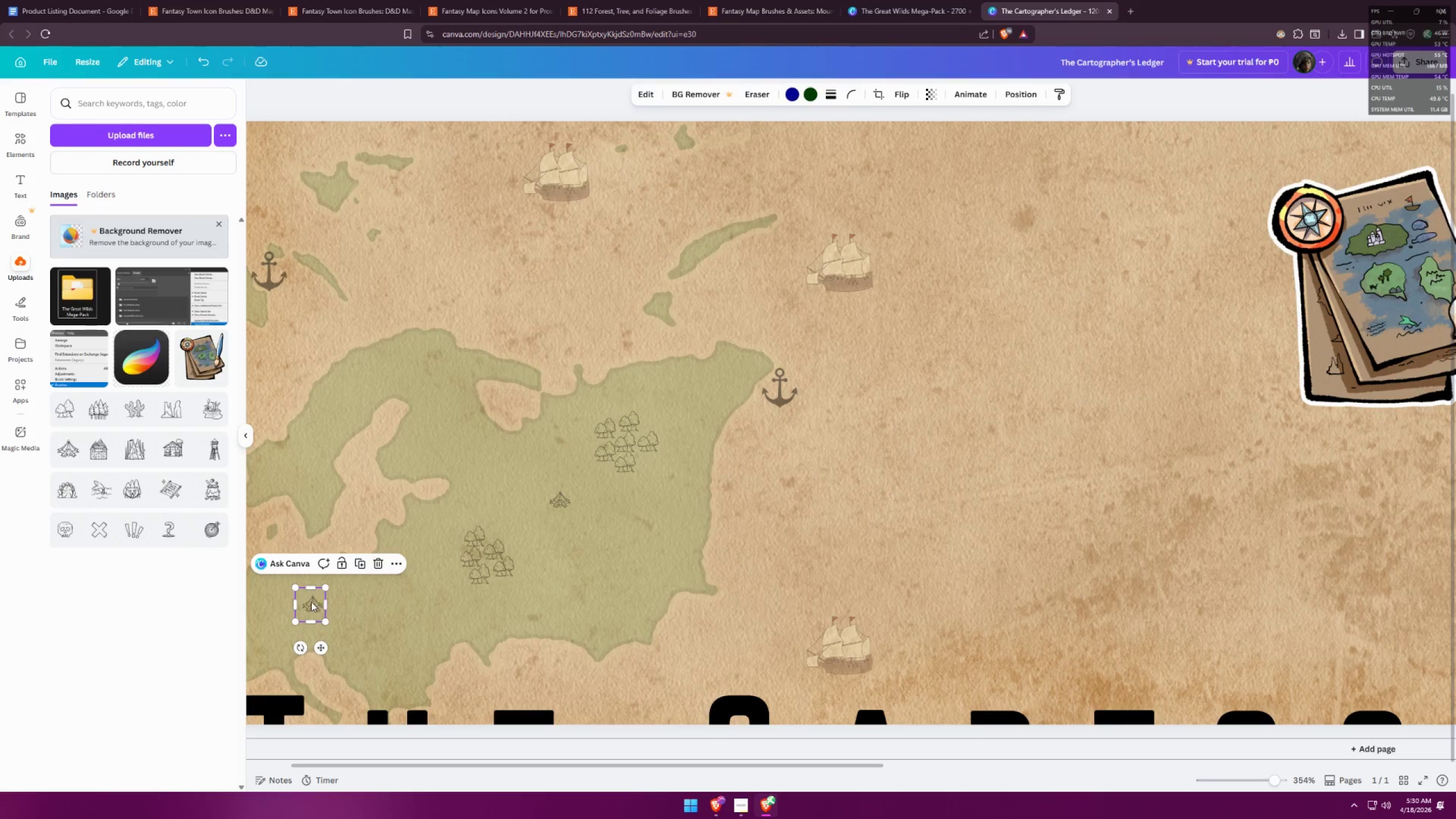 
left_click_drag(start_coordinate=[311, 601], to_coordinate=[317, 459])
 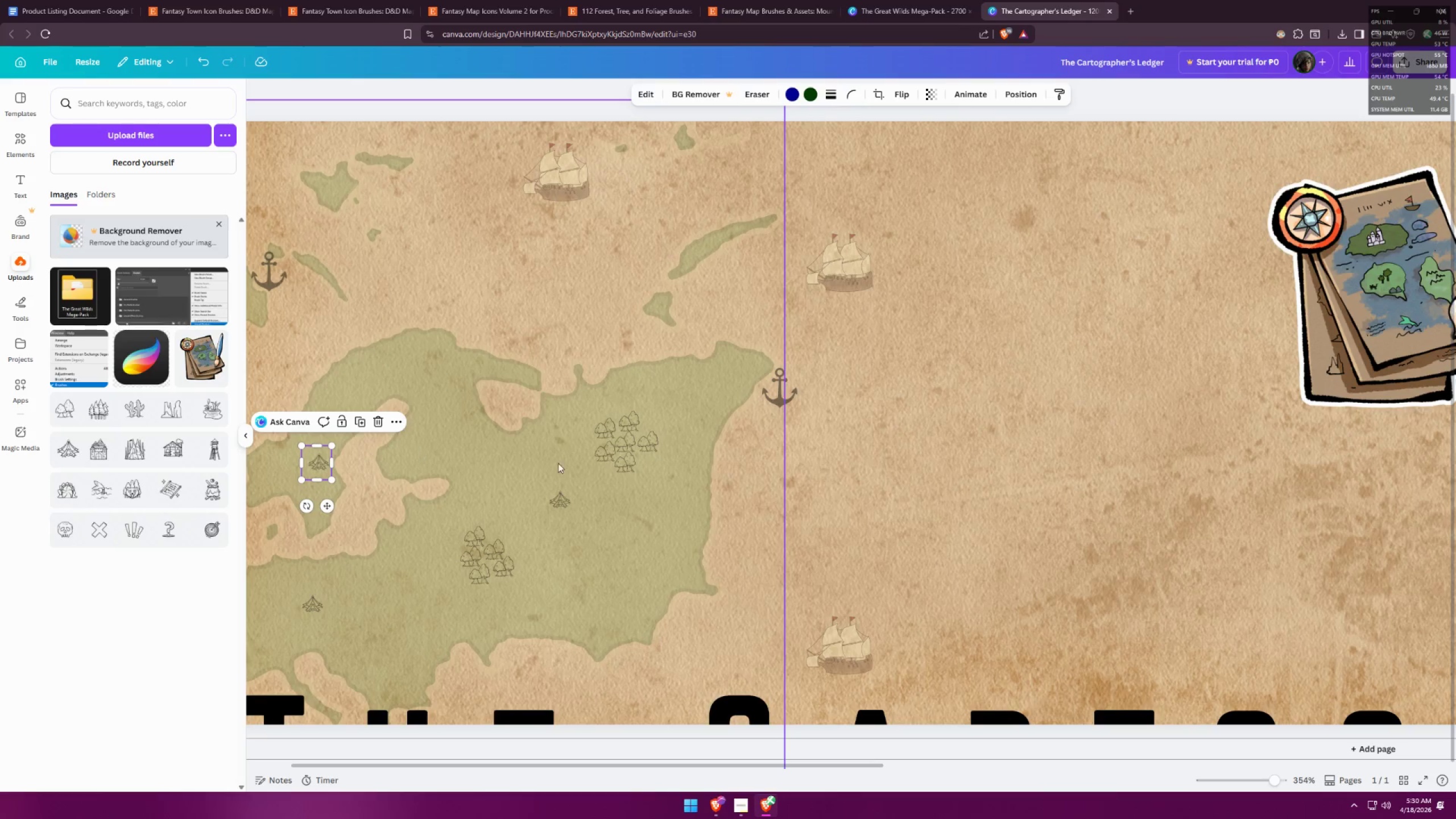 
hold_key(key=AltLeft, duration=0.81)
 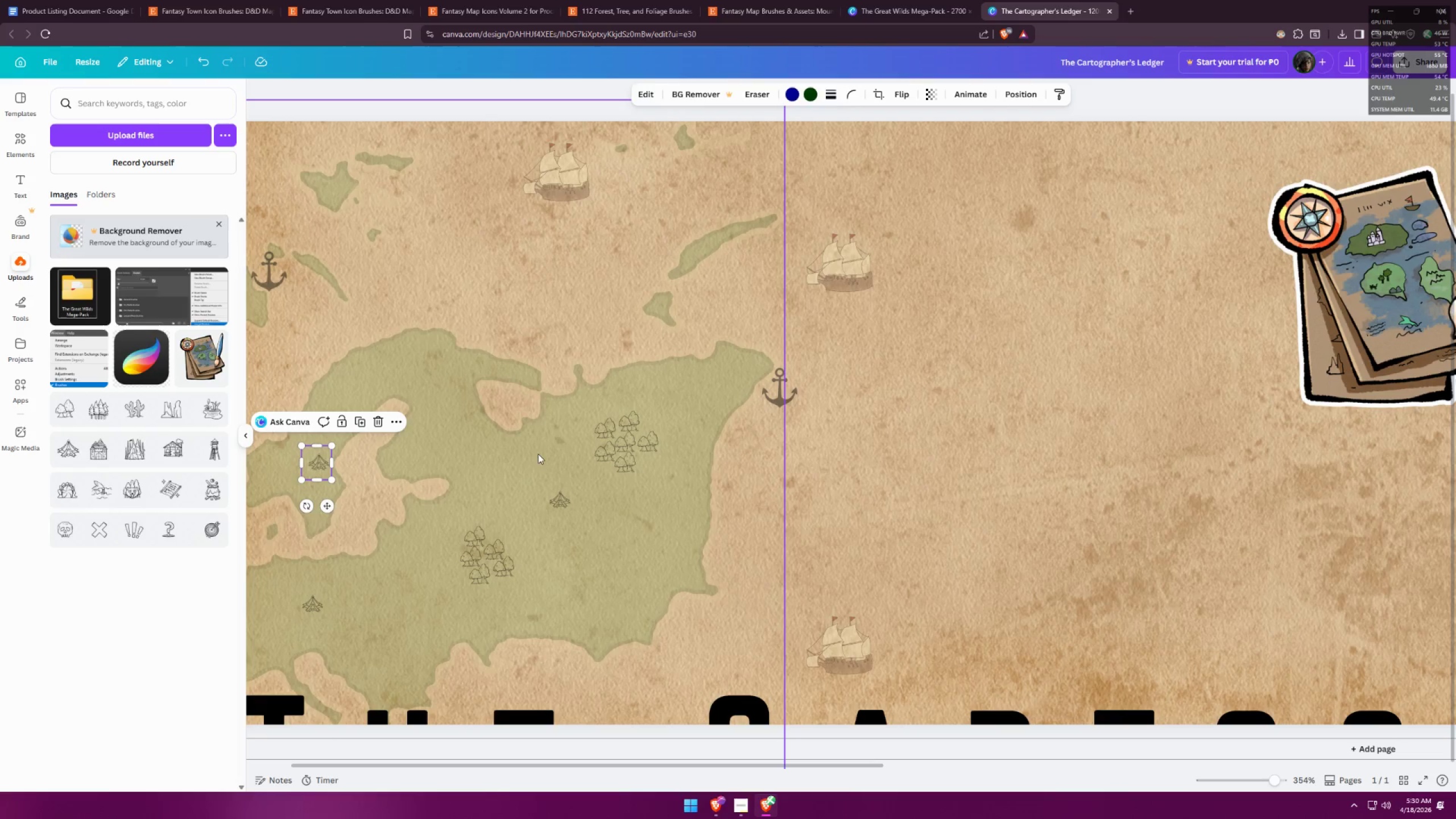 
hold_key(key=ControlLeft, duration=0.45)
scroll: coordinate [480, 415], scroll_direction: down, amount: 5.0
 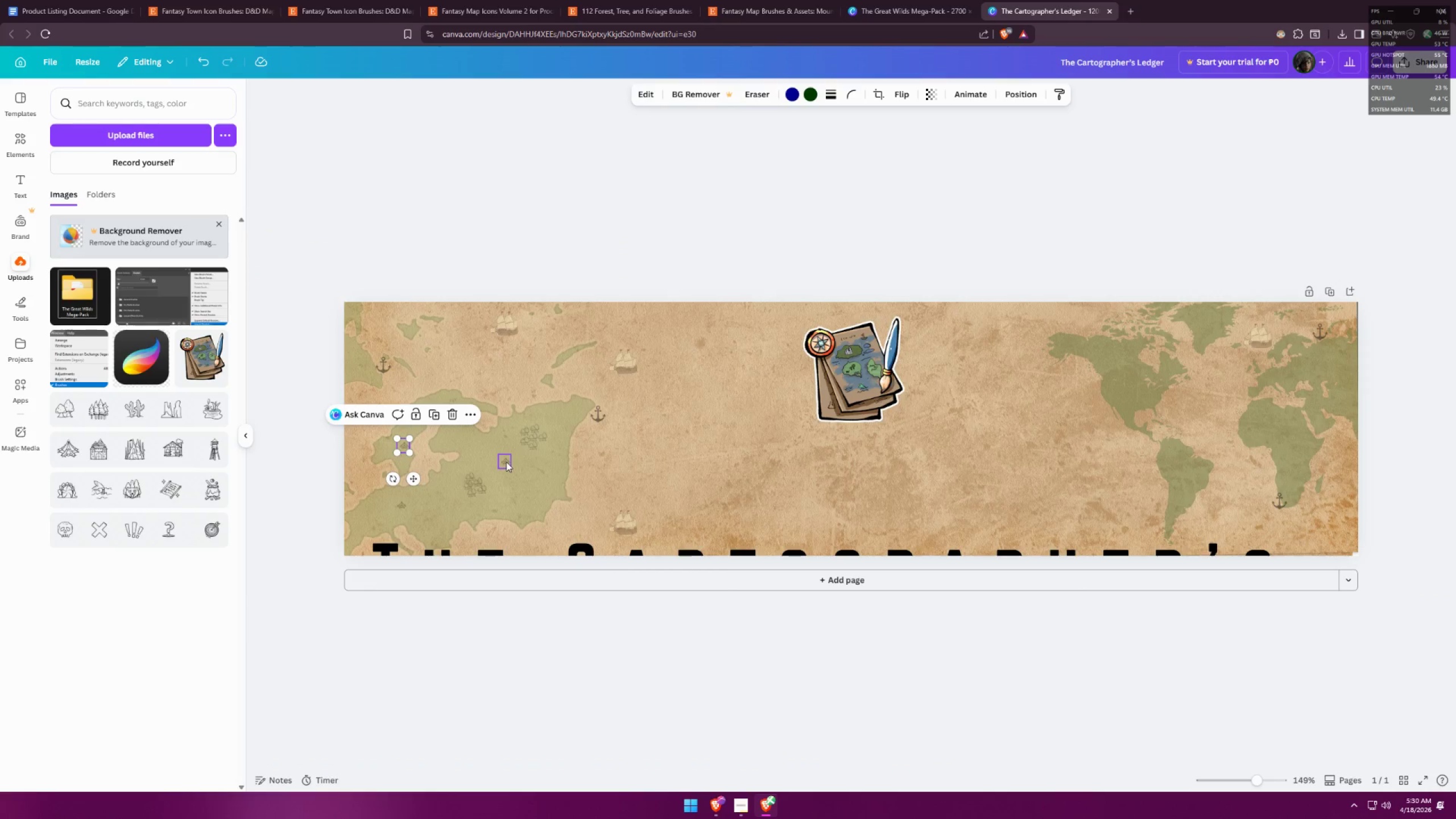 
hold_key(key=AltLeft, duration=1.19)
left_click_drag(start_coordinate=[504, 462], to_coordinate=[1126, 379])
 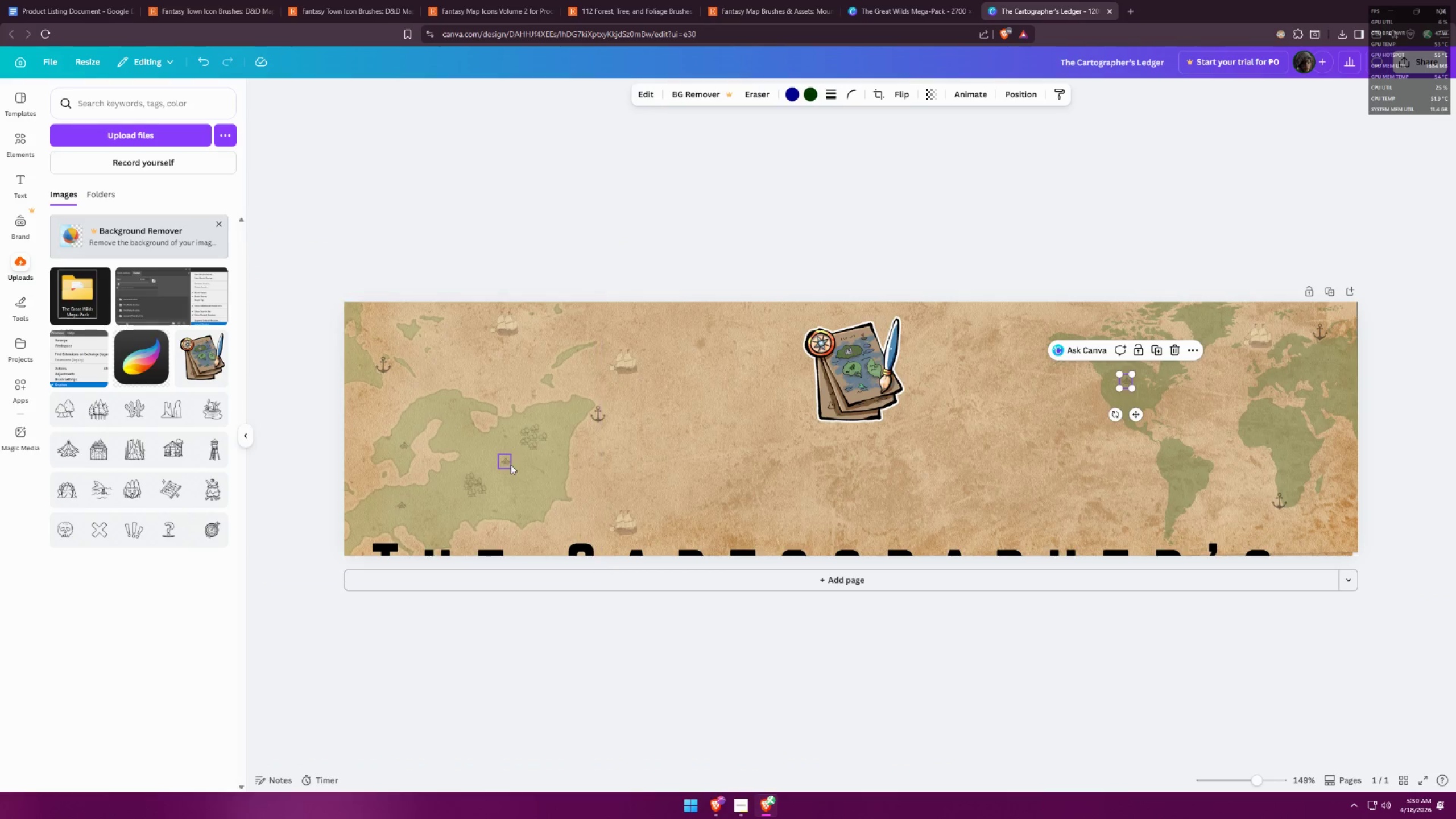 
left_click_drag(start_coordinate=[507, 461], to_coordinate=[1188, 488])
 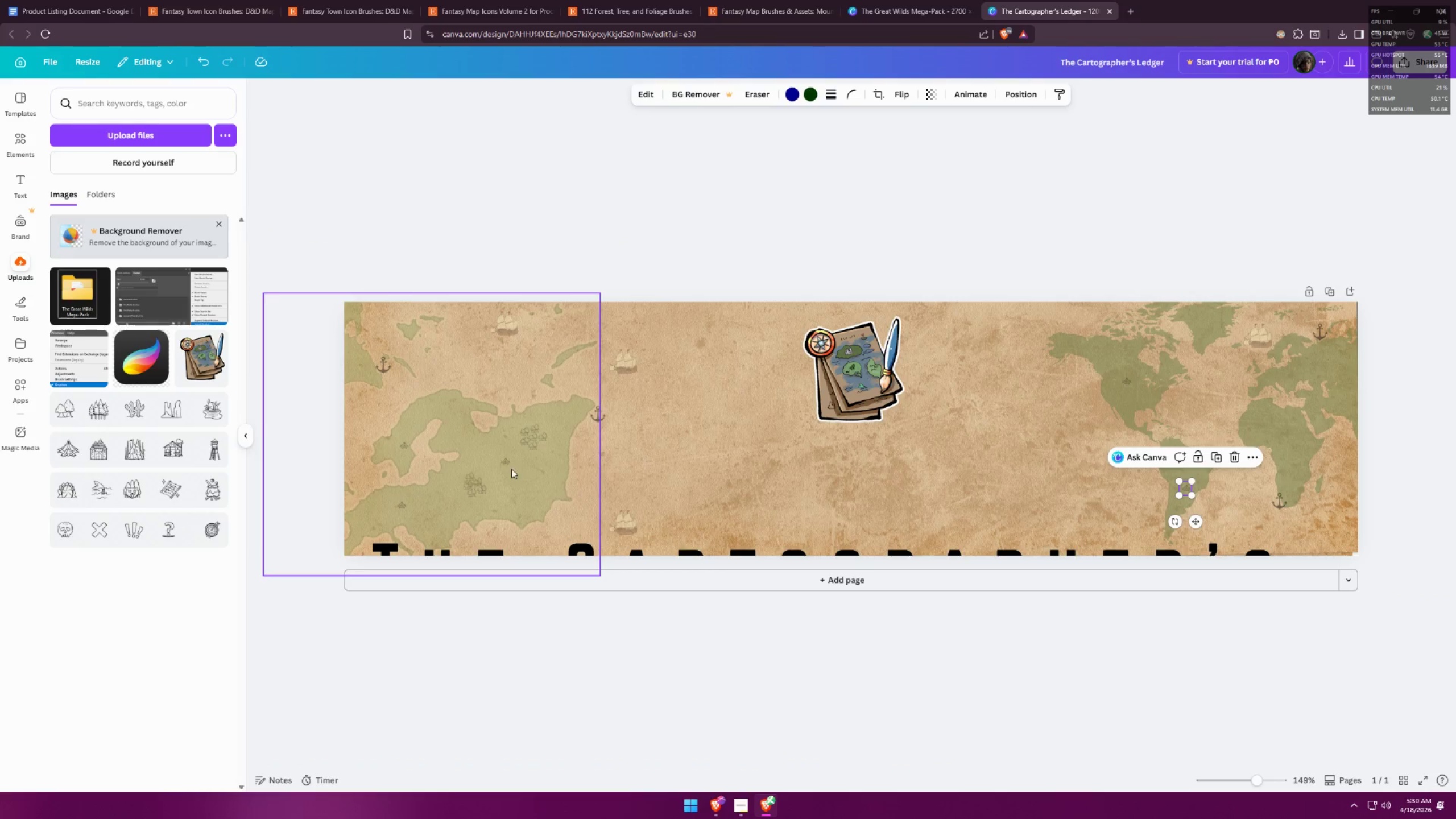 
hold_key(key=AltLeft, duration=1.27)
 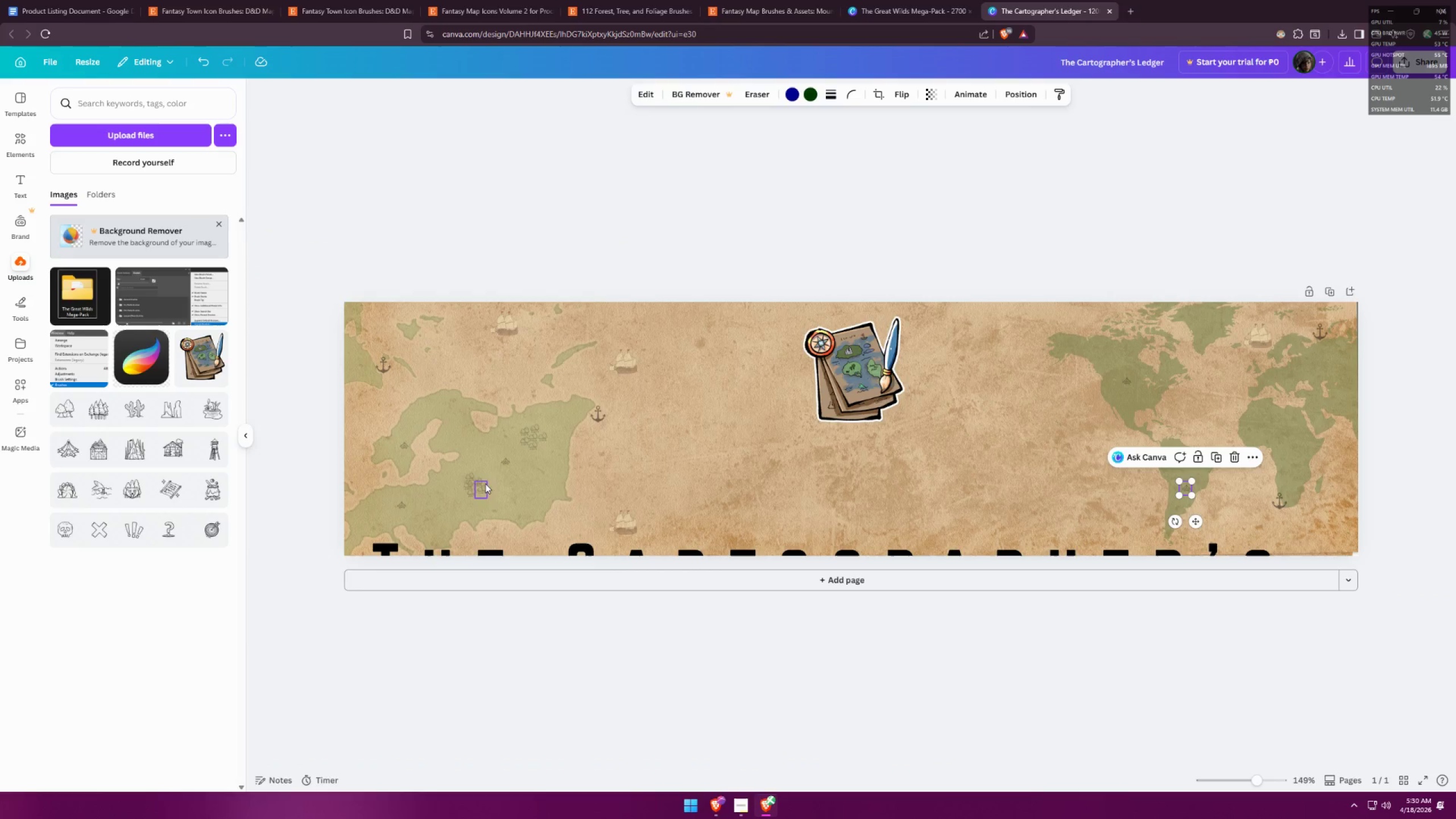 
hold_key(key=AltLeft, duration=1.3)
left_click_drag(start_coordinate=[506, 463], to_coordinate=[1211, 319])
 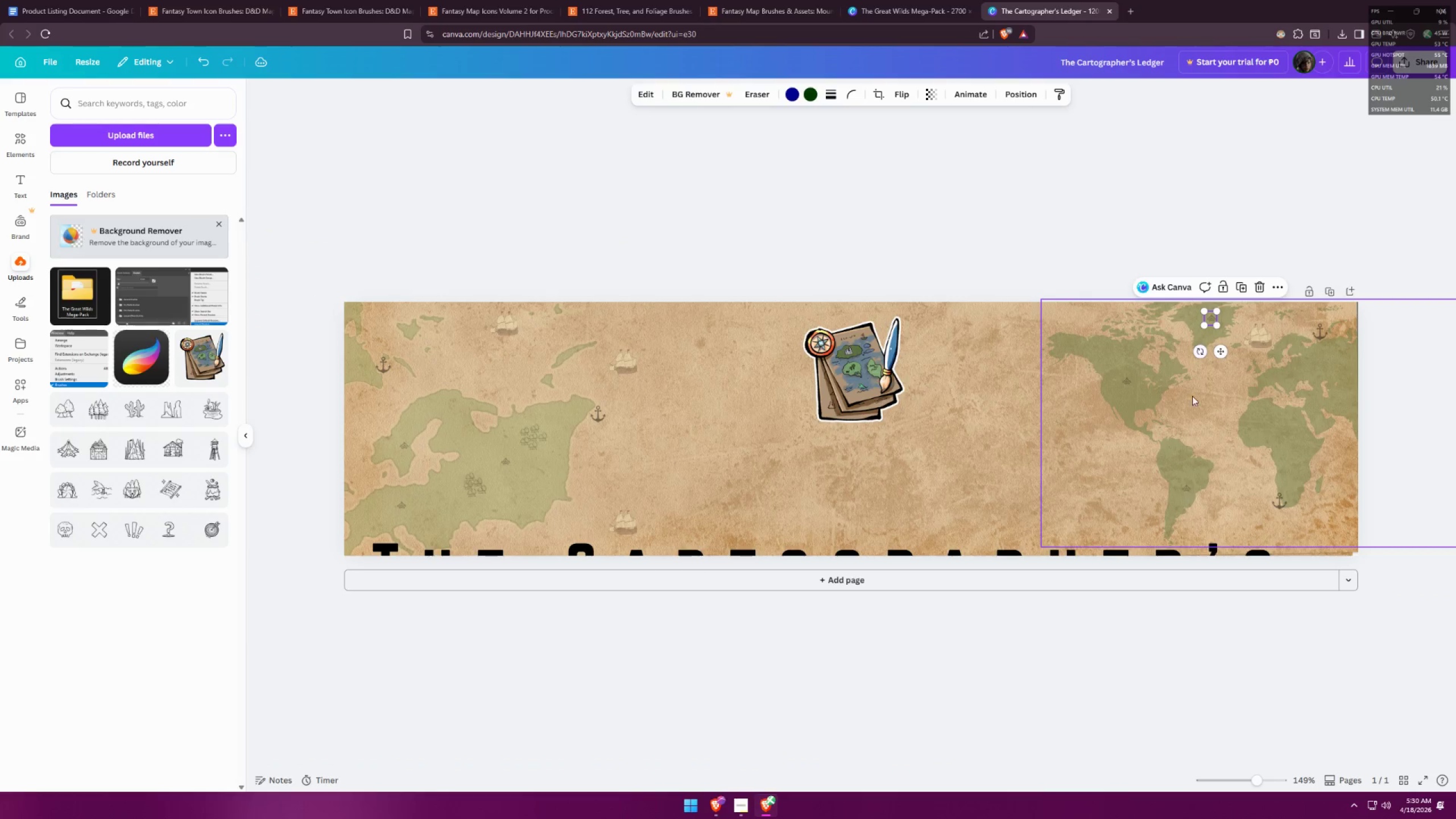 
left_click([1239, 422])
 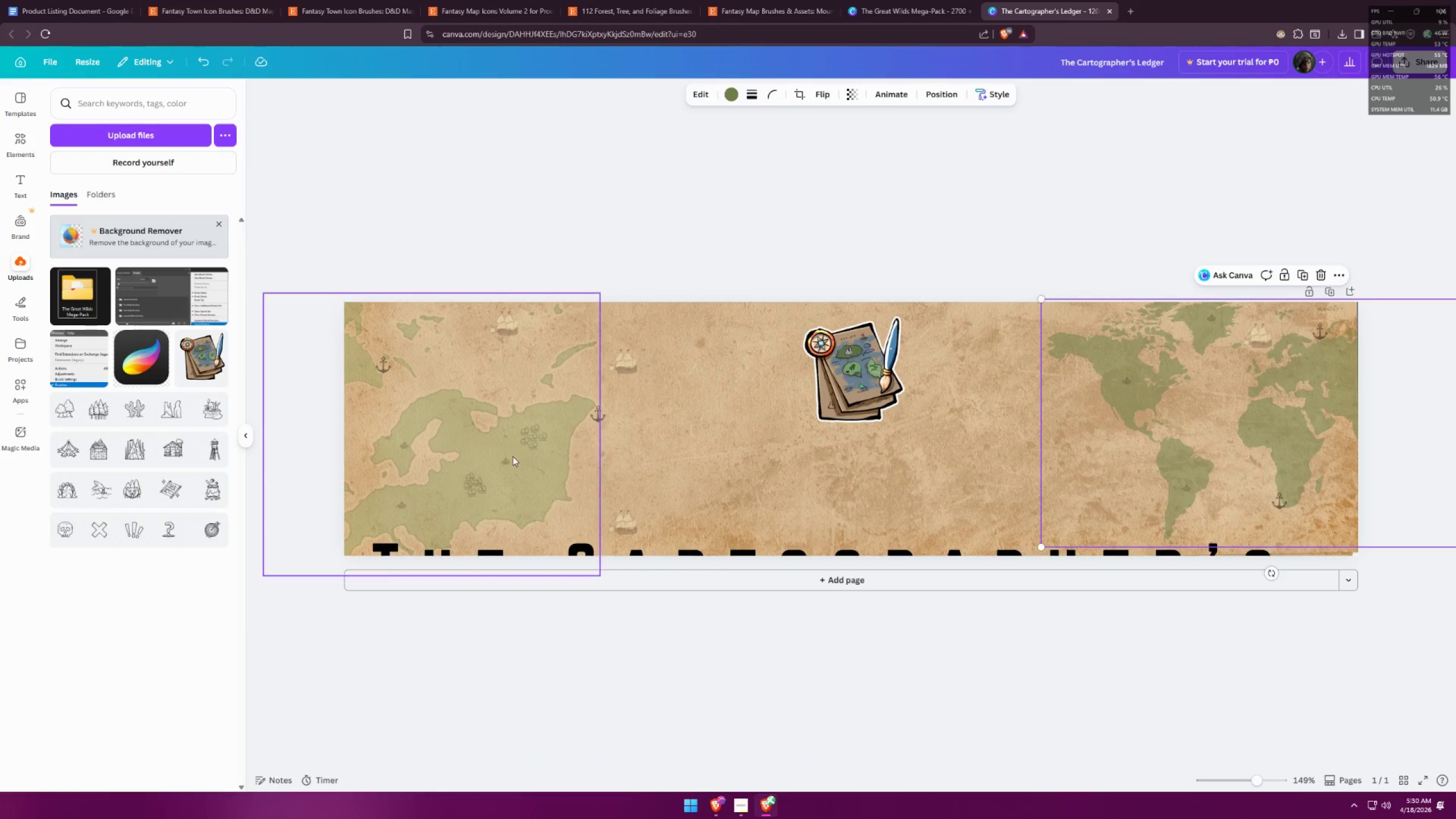 
left_click_drag(start_coordinate=[507, 458], to_coordinate=[1342, 384])
 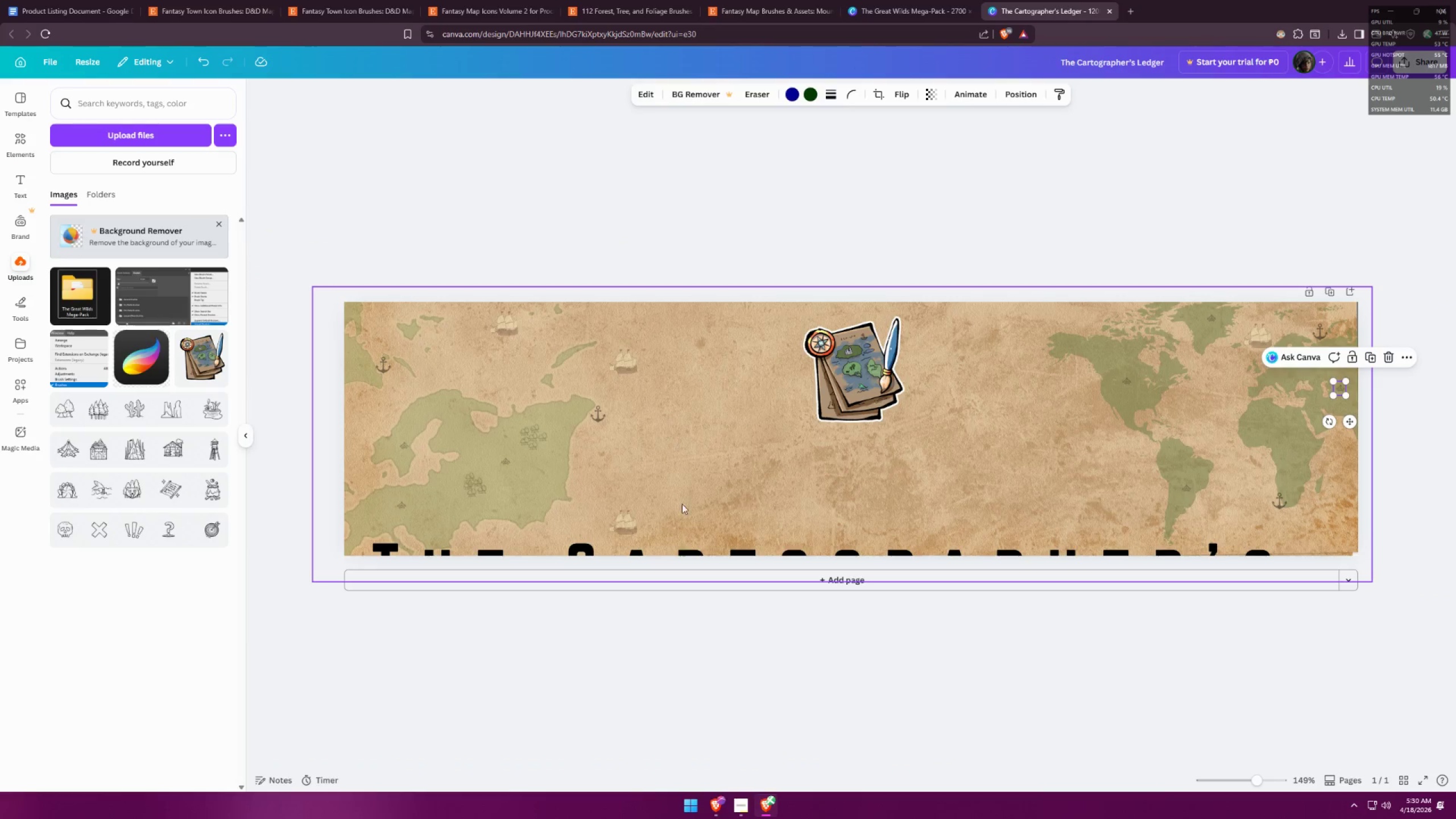 
hold_key(key=AltLeft, duration=1.34)
 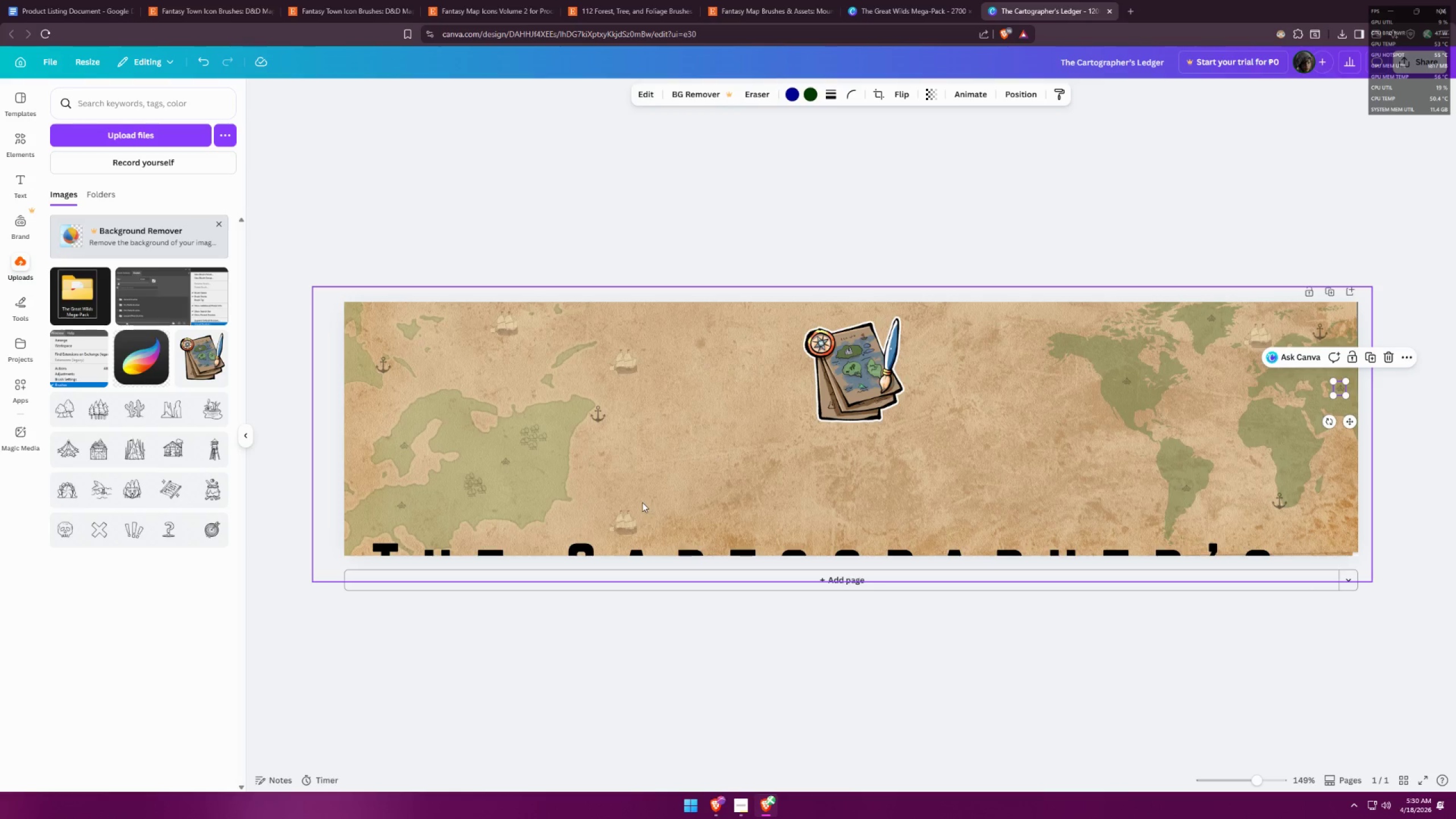 
hold_key(key=ControlLeft, duration=0.53)
scroll: coordinate [644, 498], scroll_direction: up, amount: 4.0
 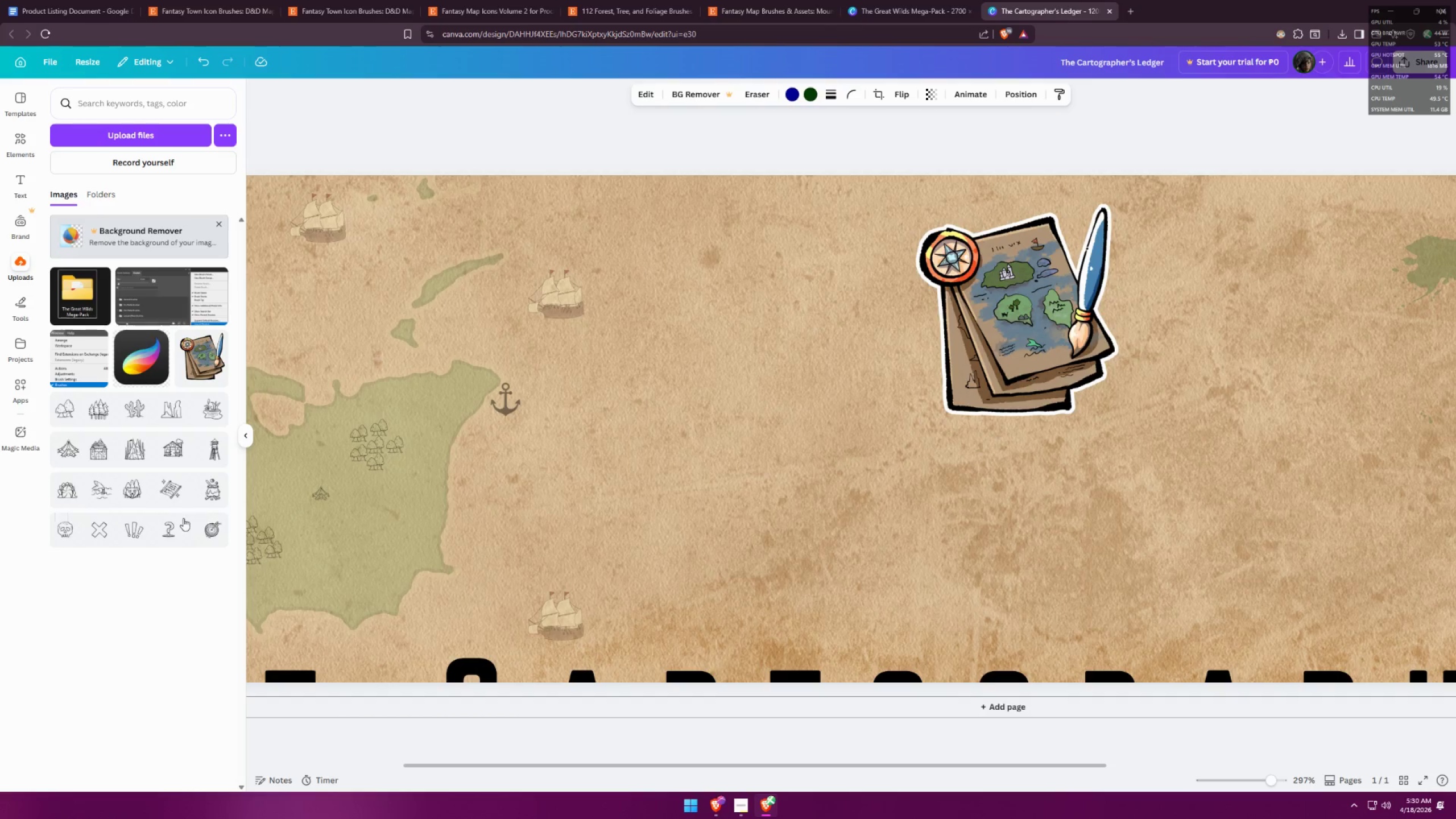 
left_click([179, 532])
 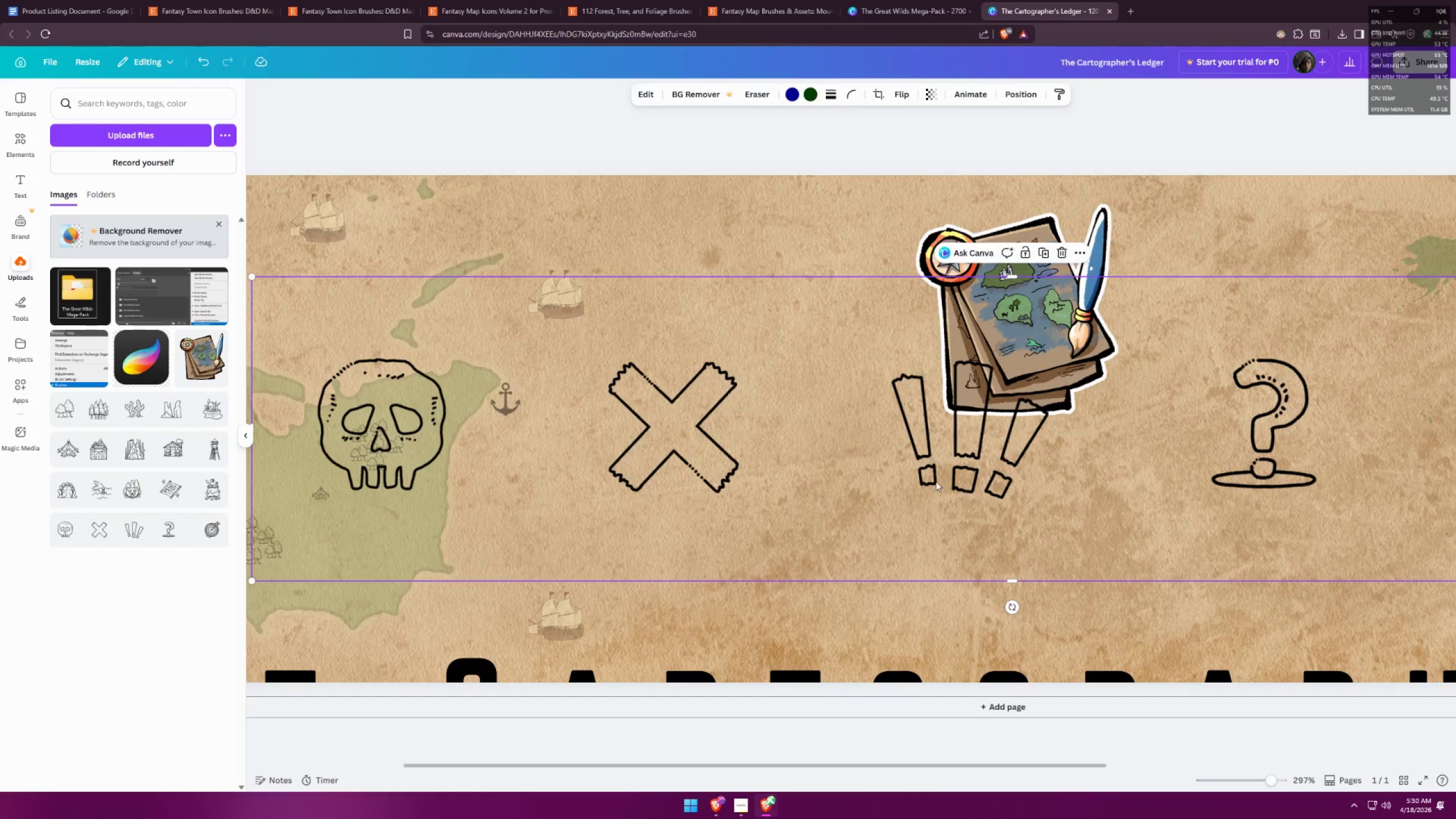 
hold_key(key=ControlLeft, duration=0.38)
scroll: coordinate [854, 454], scroll_direction: down, amount: 2.0
 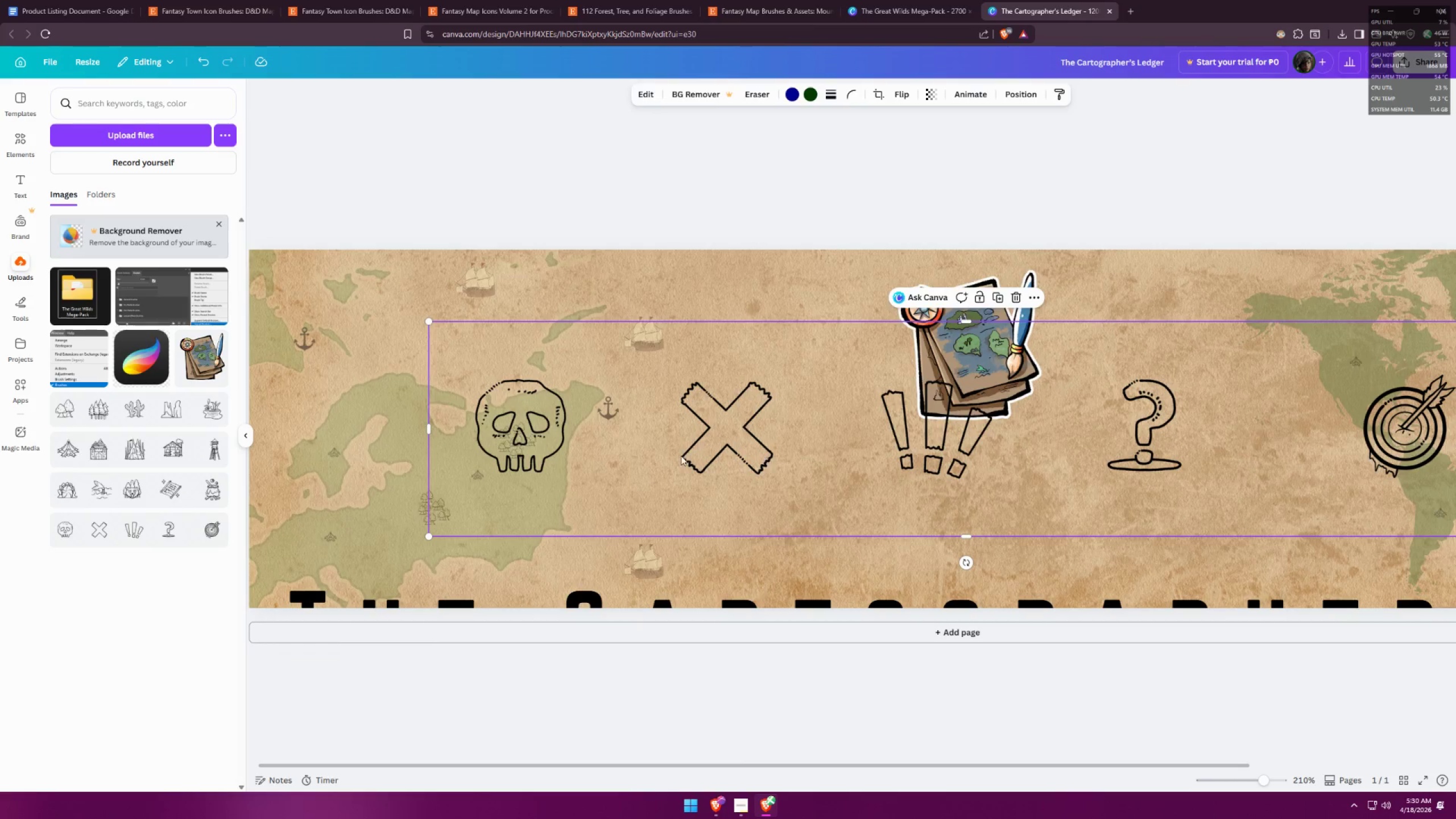 
key(Control+ControlLeft)
 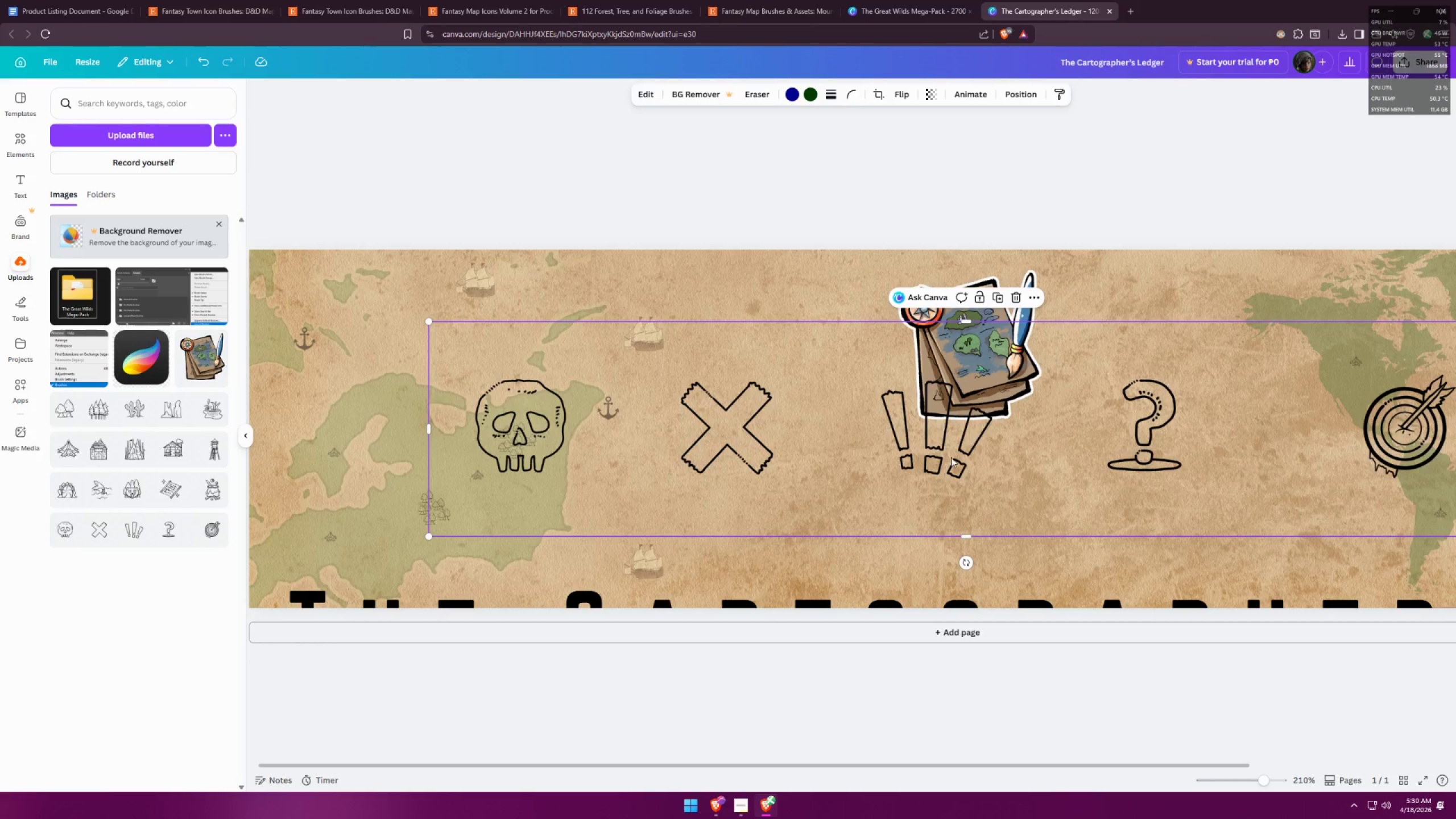 
left_click_drag(start_coordinate=[973, 450], to_coordinate=[928, 453])
 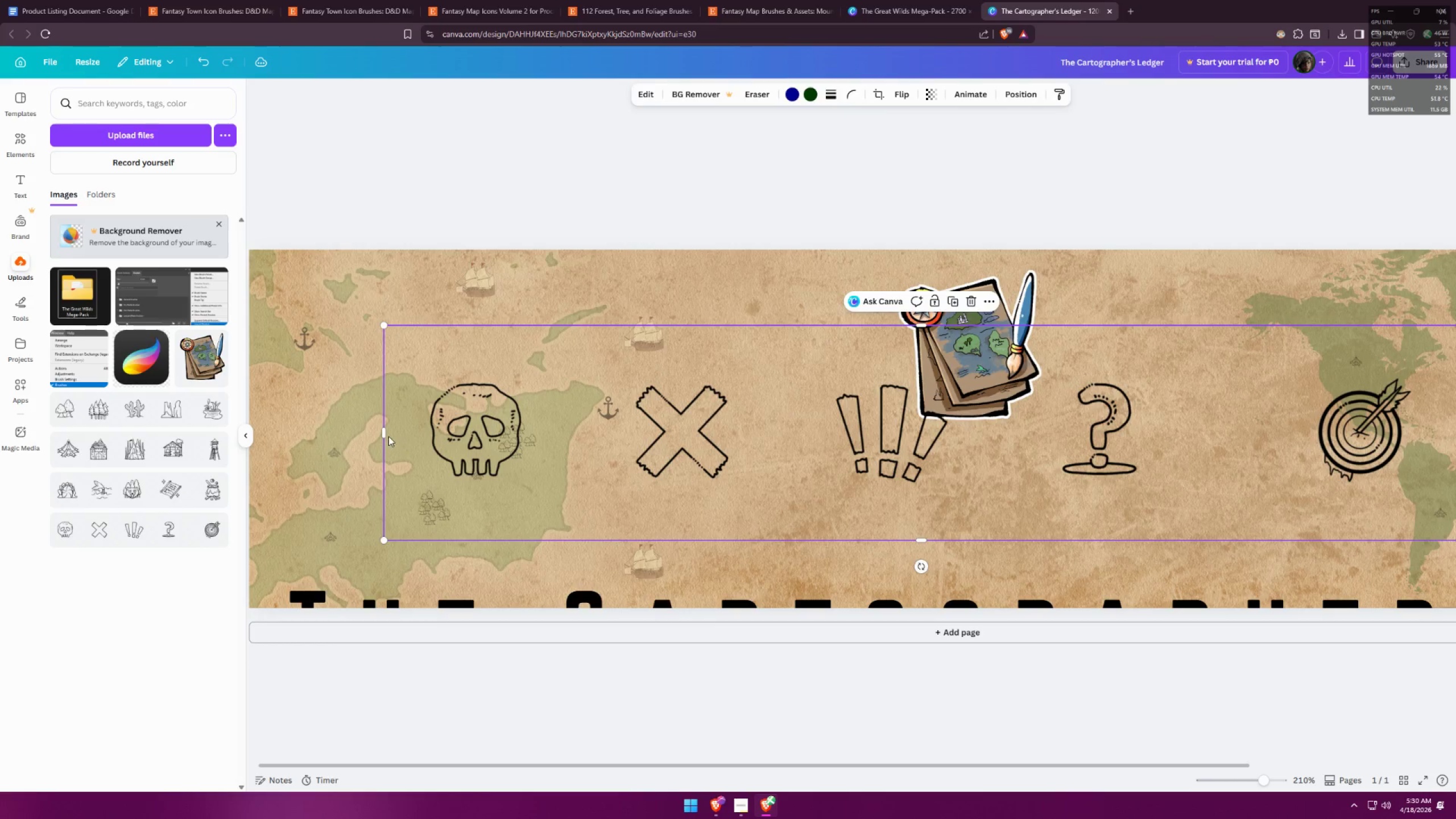 
left_click_drag(start_coordinate=[386, 436], to_coordinate=[1290, 449])
 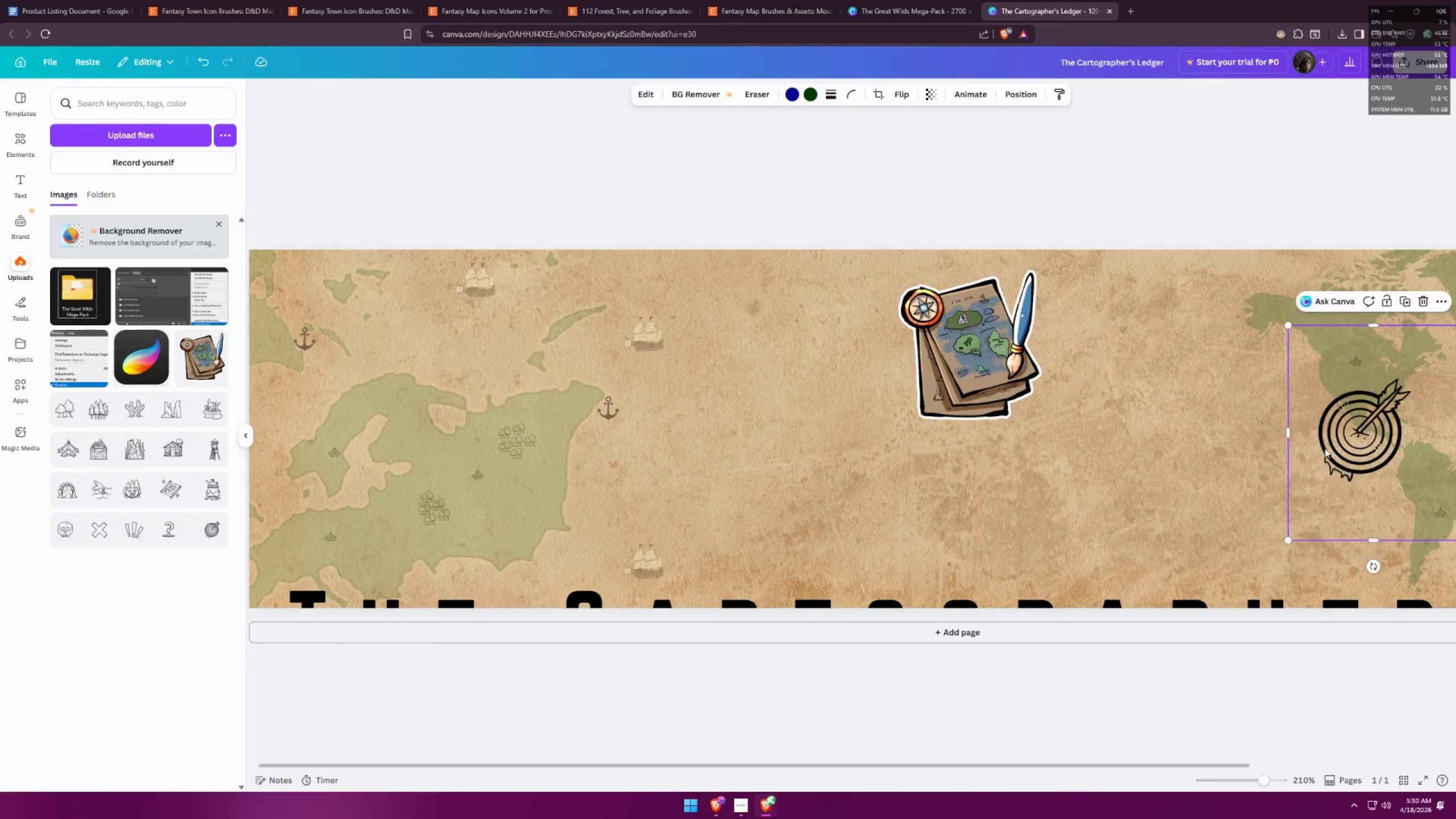 
left_click_drag(start_coordinate=[1342, 447], to_coordinate=[643, 468])
 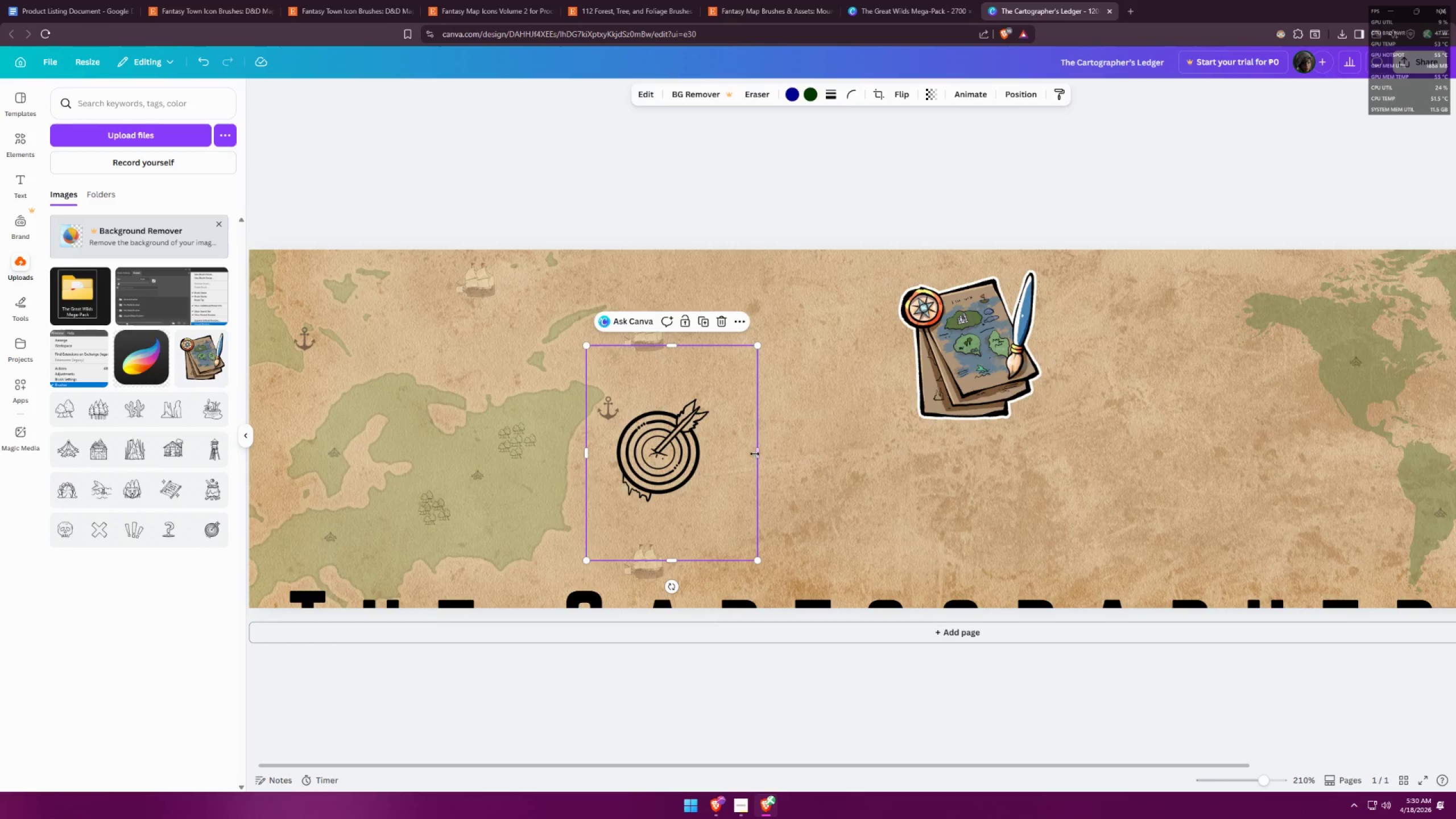 
left_click_drag(start_coordinate=[758, 454], to_coordinate=[736, 451])
 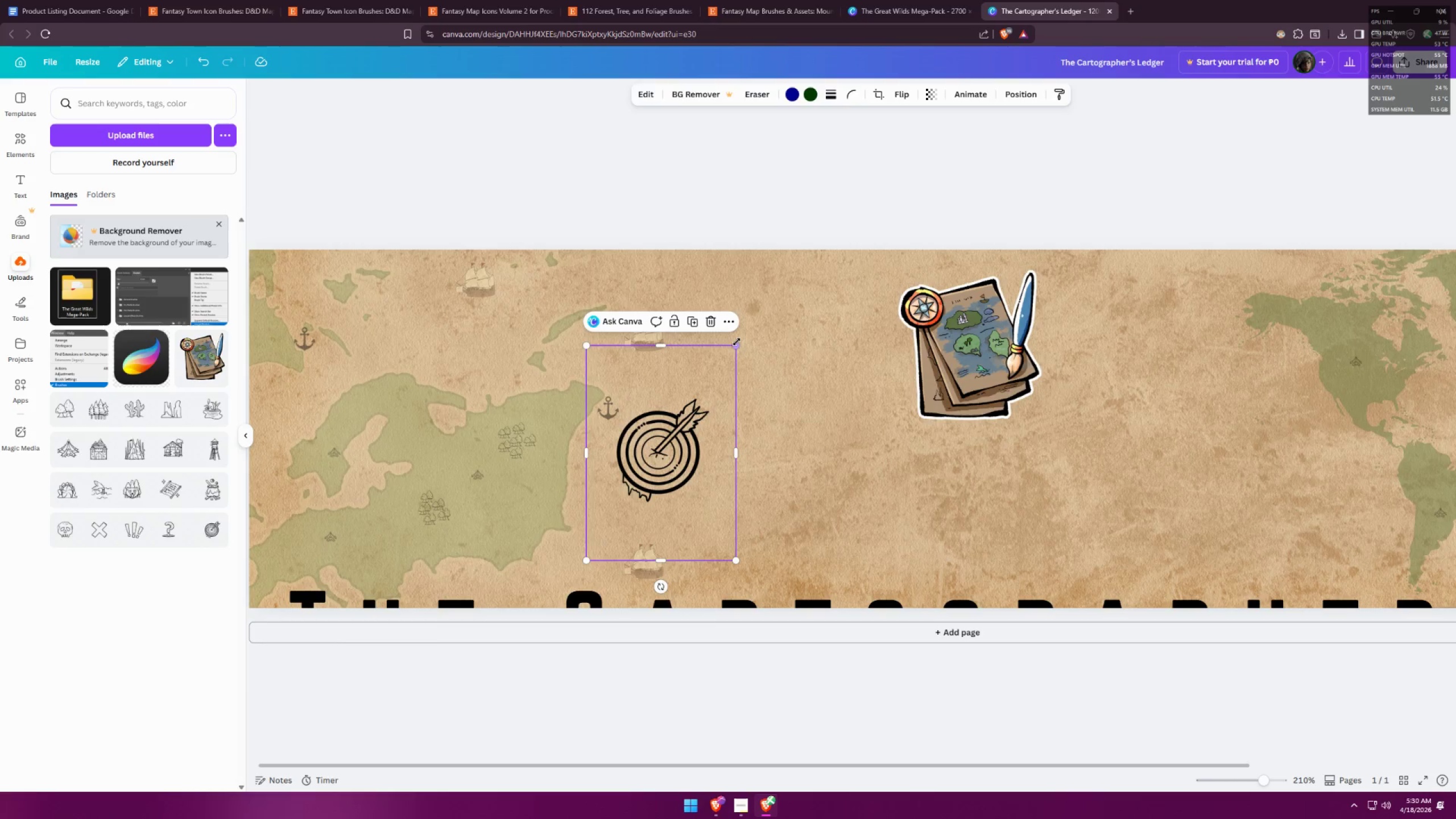 
left_click_drag(start_coordinate=[736, 342], to_coordinate=[589, 515])
 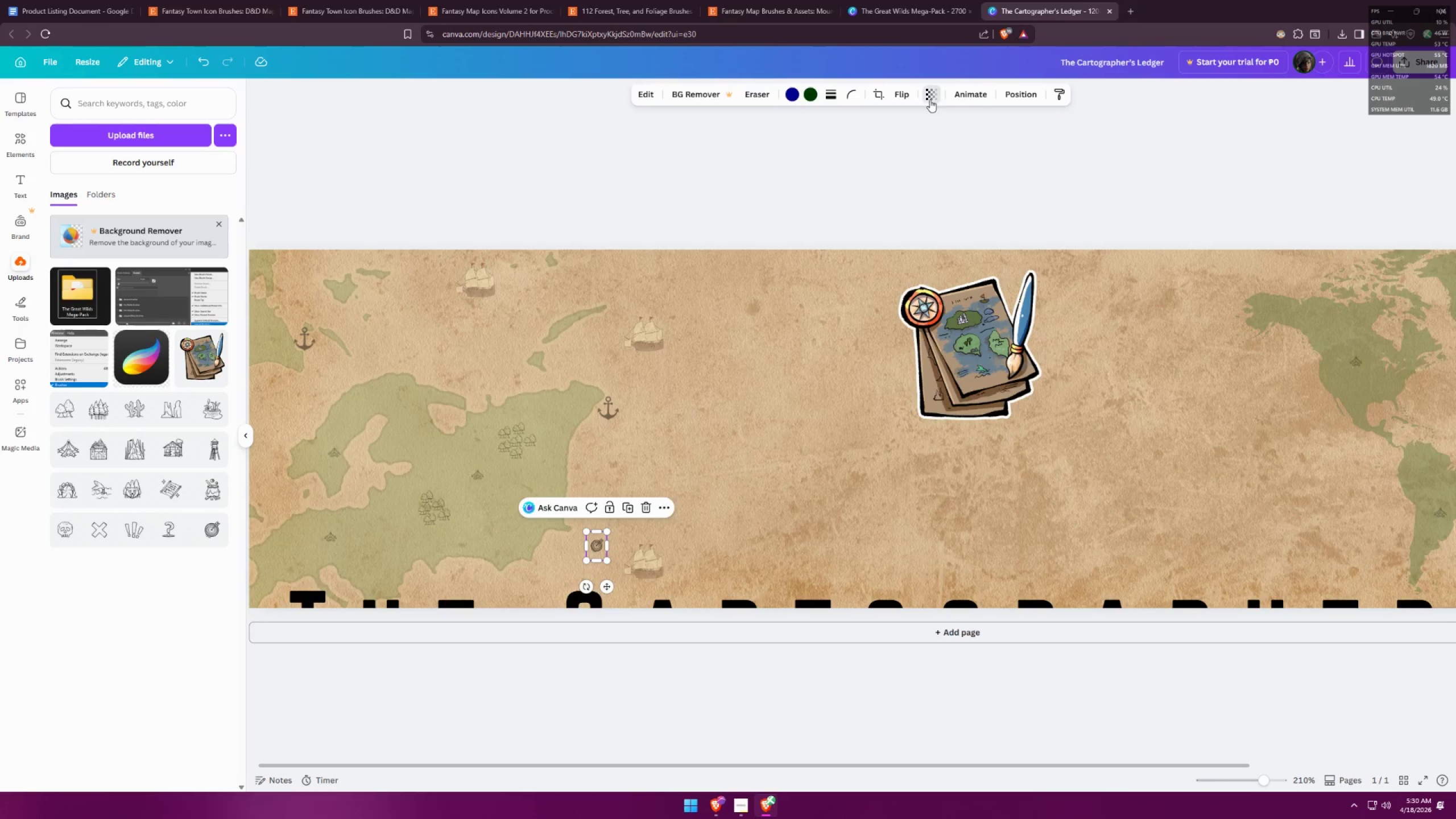 
double_click([979, 140])
 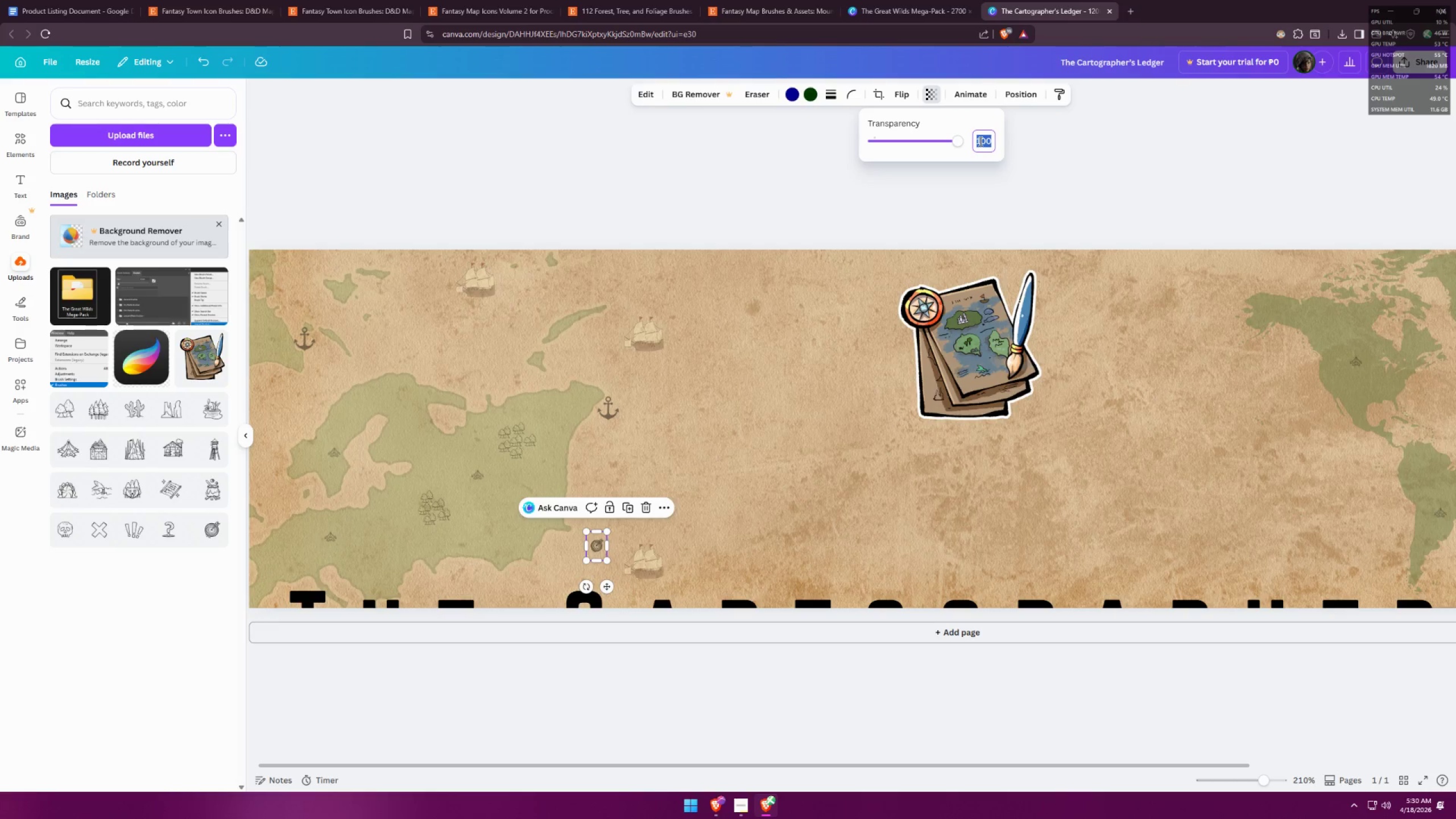 
type(70)
 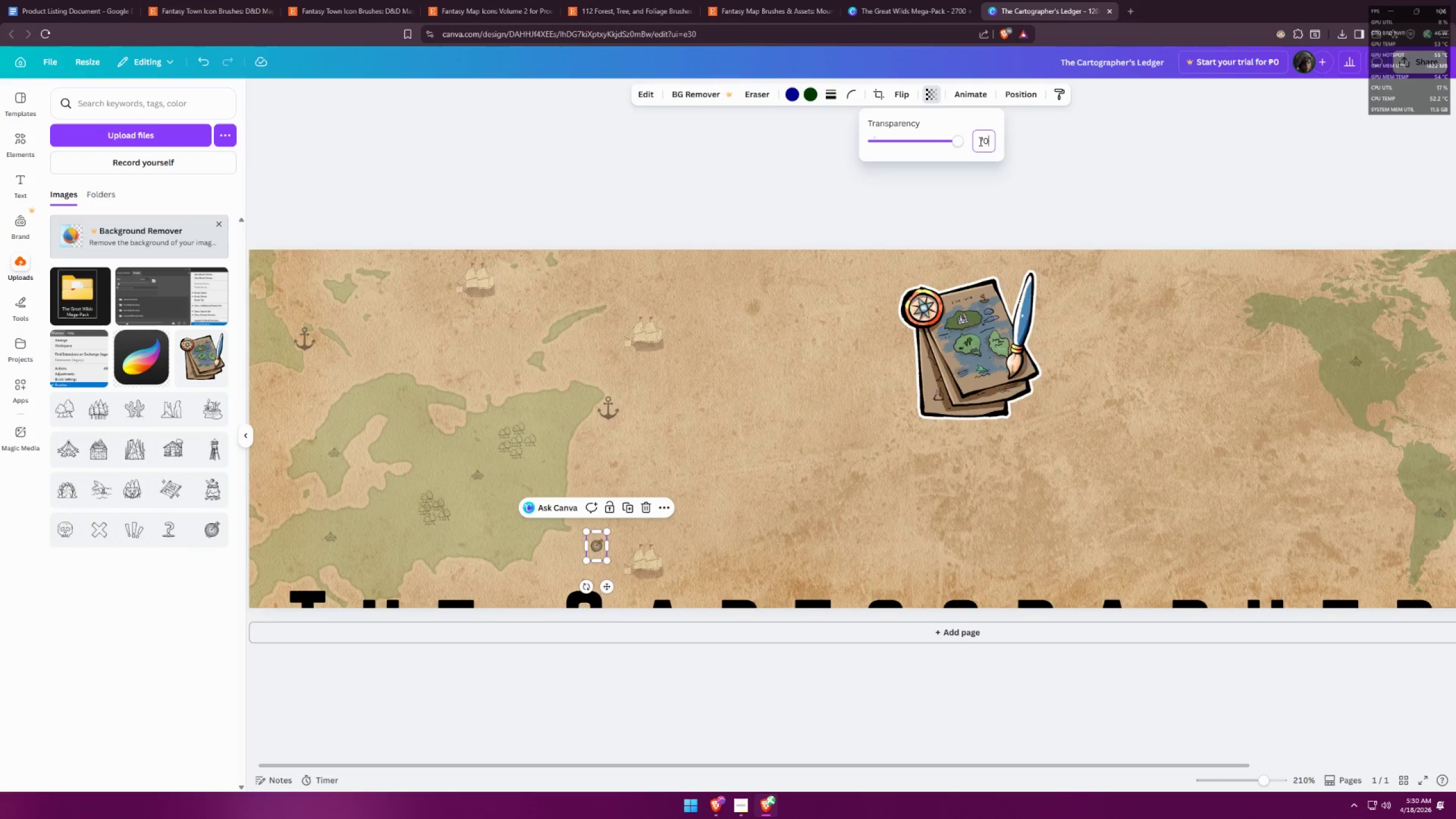 
key(Enter)
 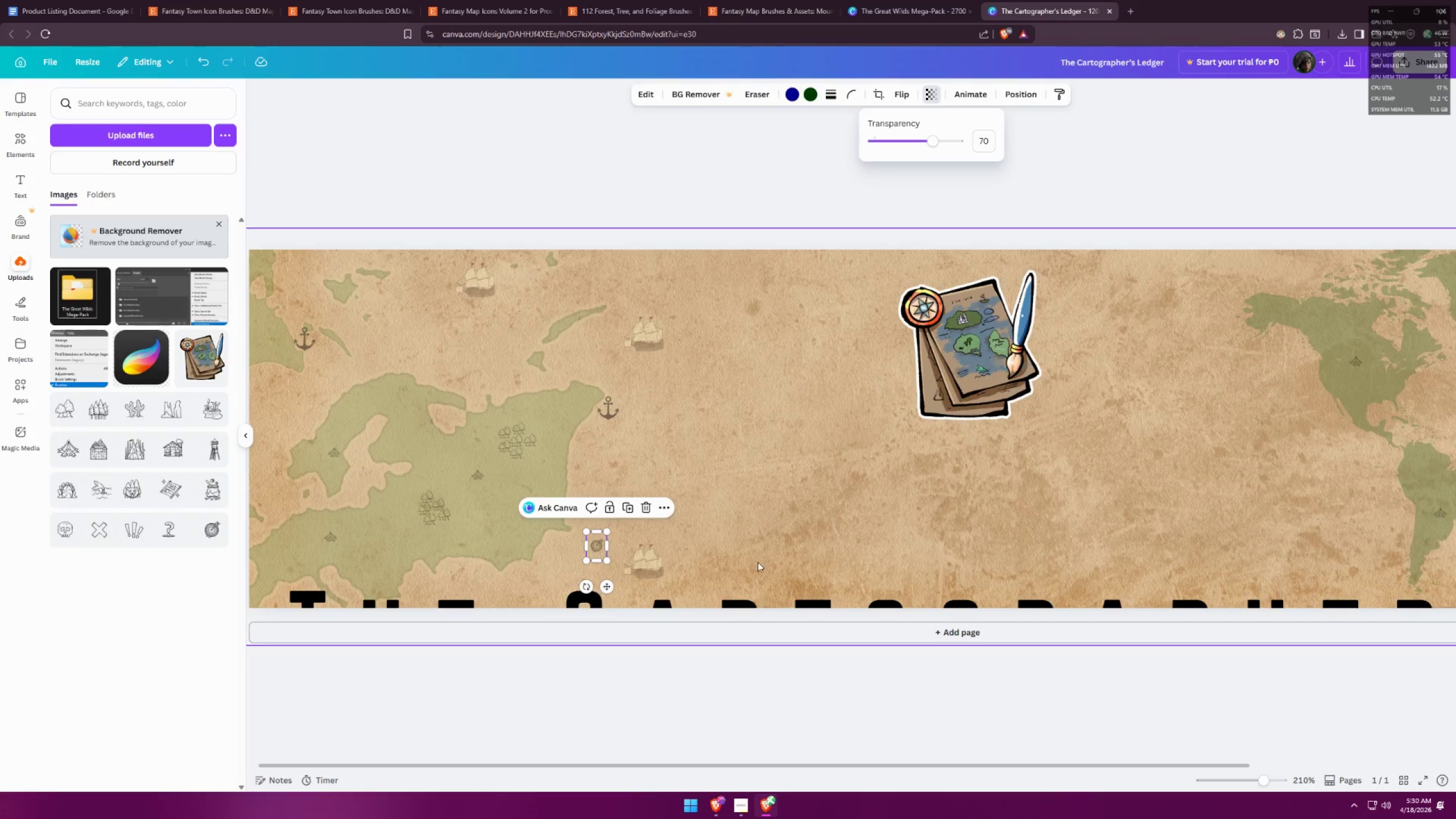 
hold_key(key=ControlLeft, duration=0.34)
scroll: coordinate [561, 582], scroll_direction: up, amount: 5.0
 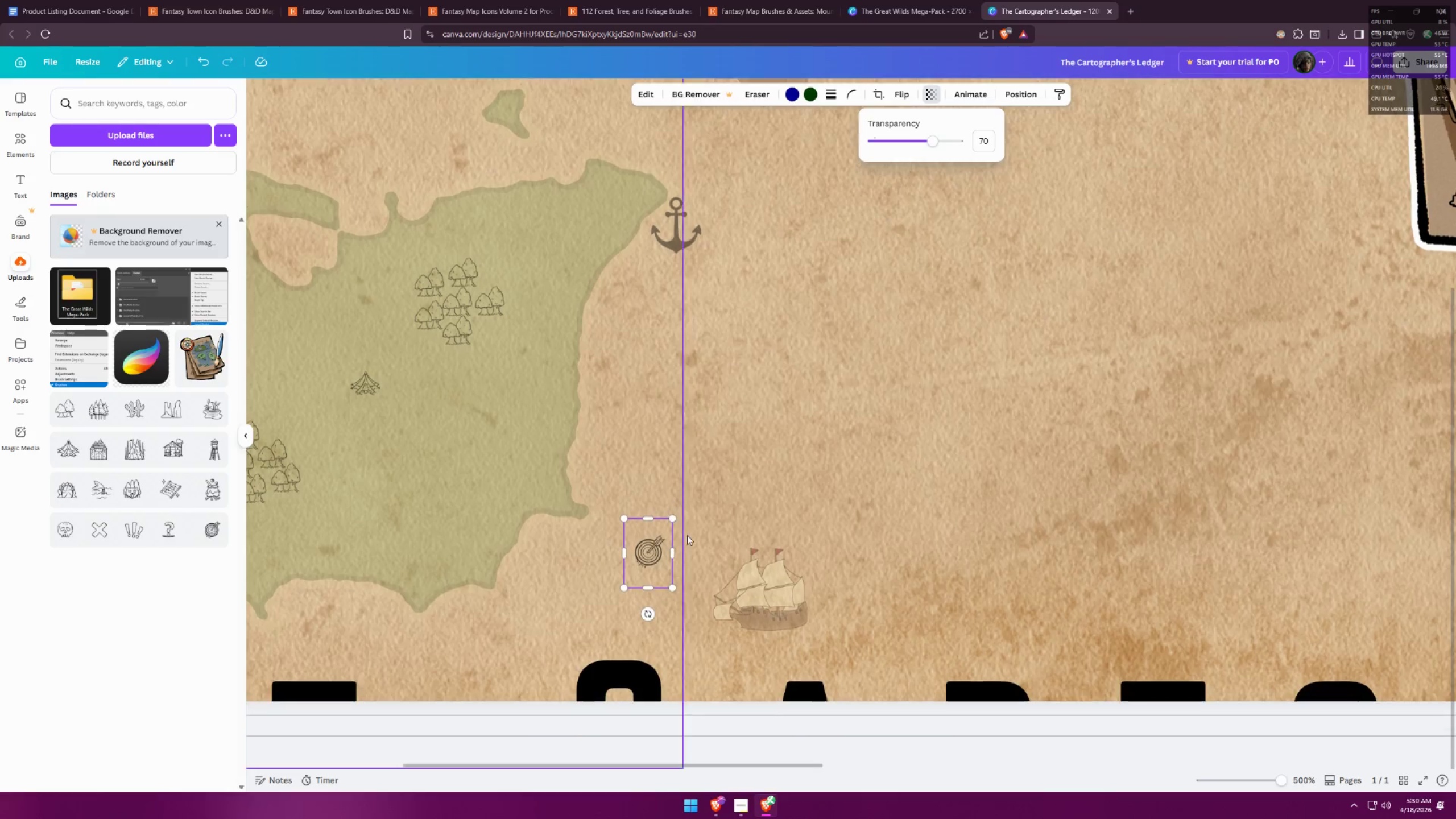 
scroll: coordinate [770, 627], scroll_direction: down, amount: 2.0
 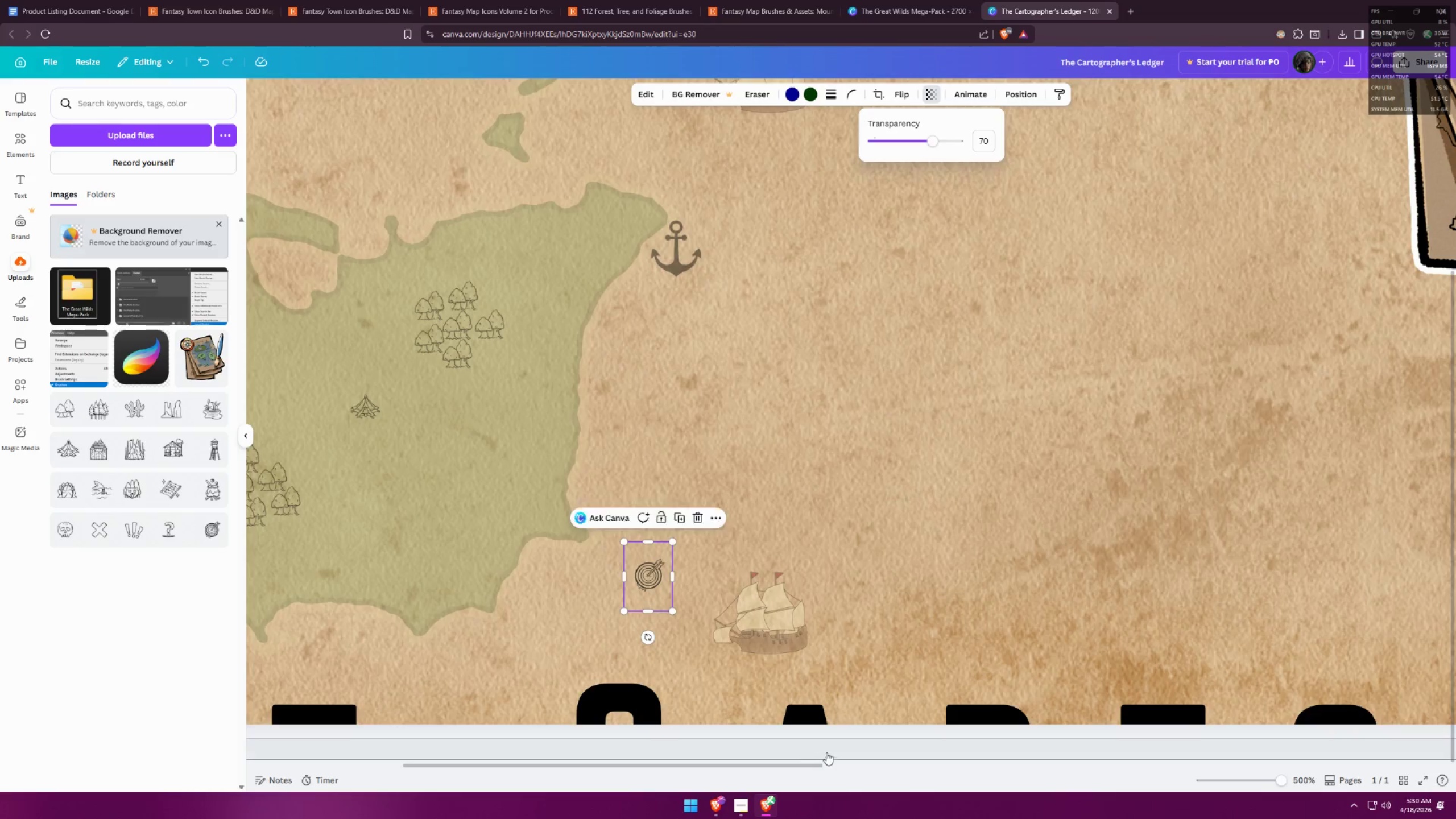 
hold_key(key=ControlLeft, duration=0.34)
scroll: coordinate [735, 388], scroll_direction: down, amount: 3.0
 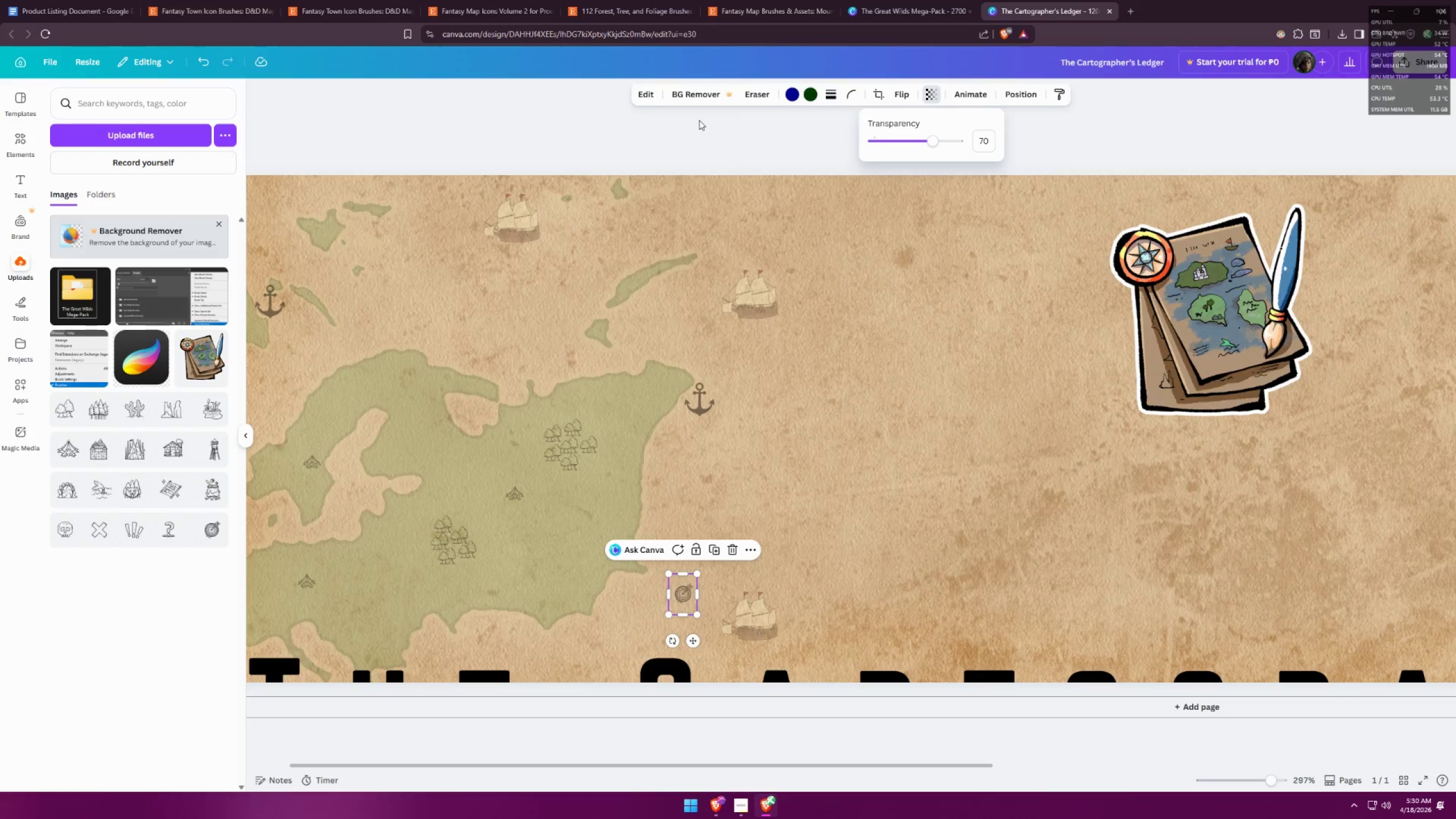 
left_click([636, 331])
 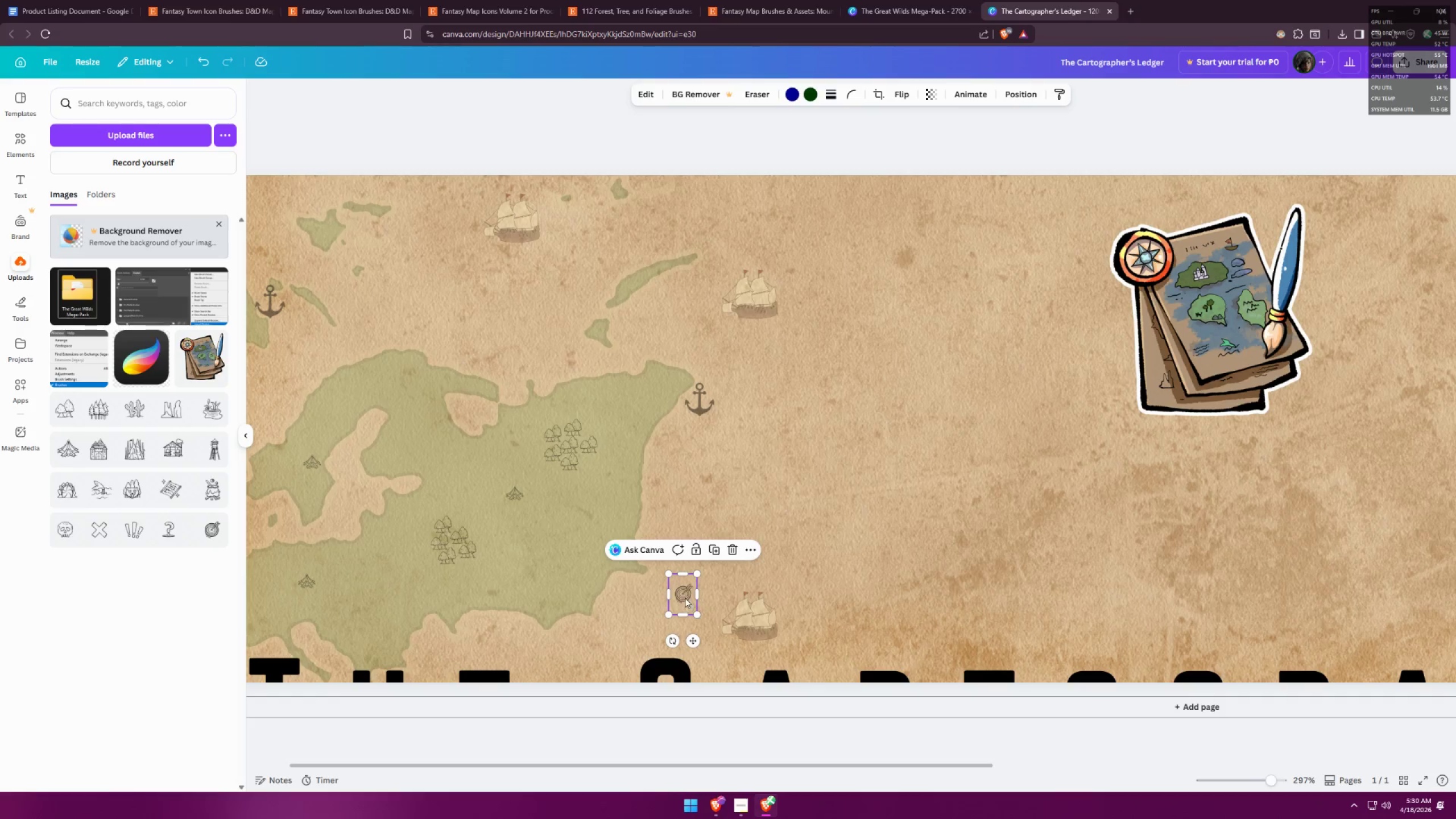 
left_click_drag(start_coordinate=[697, 577], to_coordinate=[693, 586])
 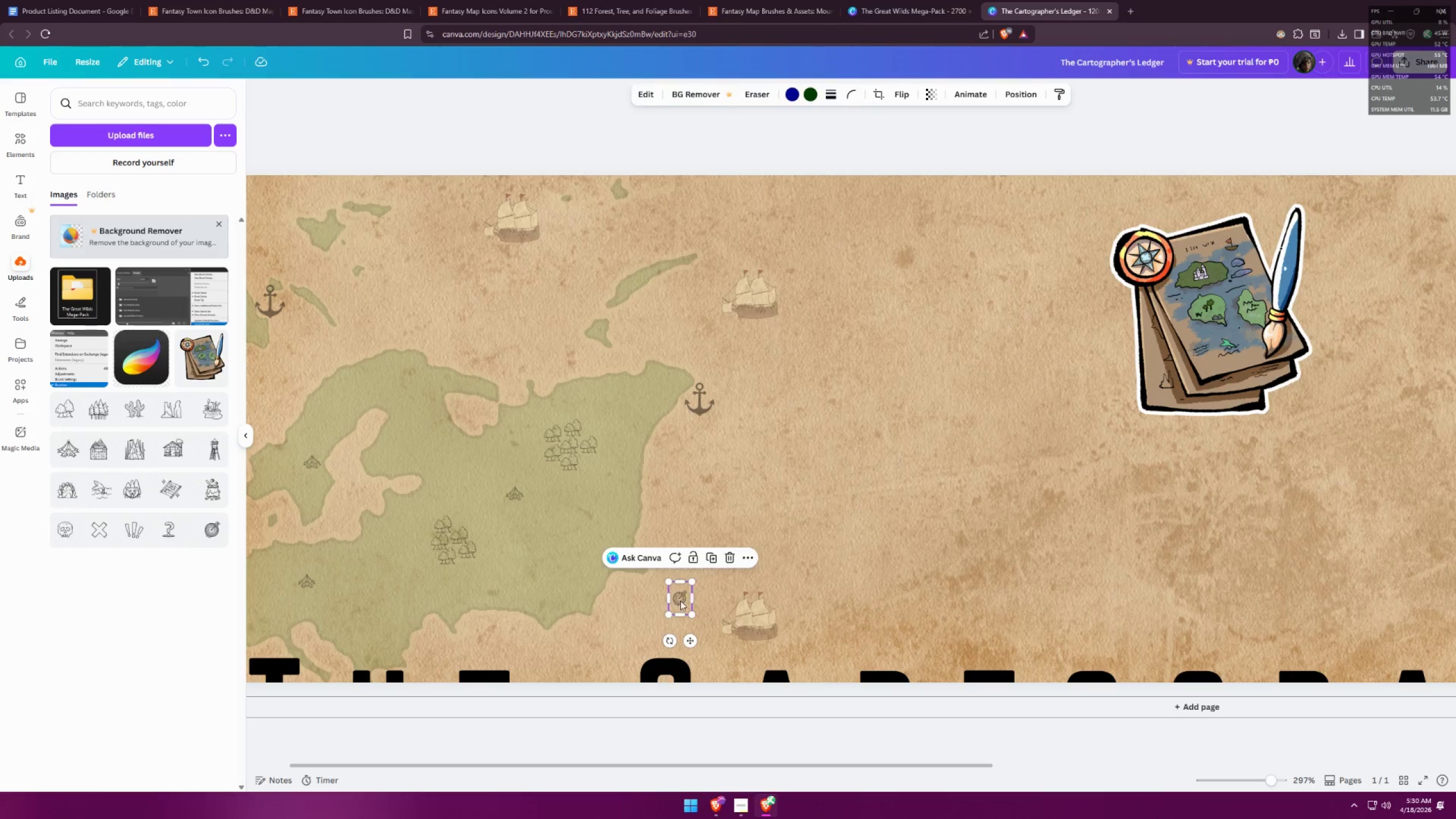 
left_click_drag(start_coordinate=[679, 600], to_coordinate=[548, 553])
 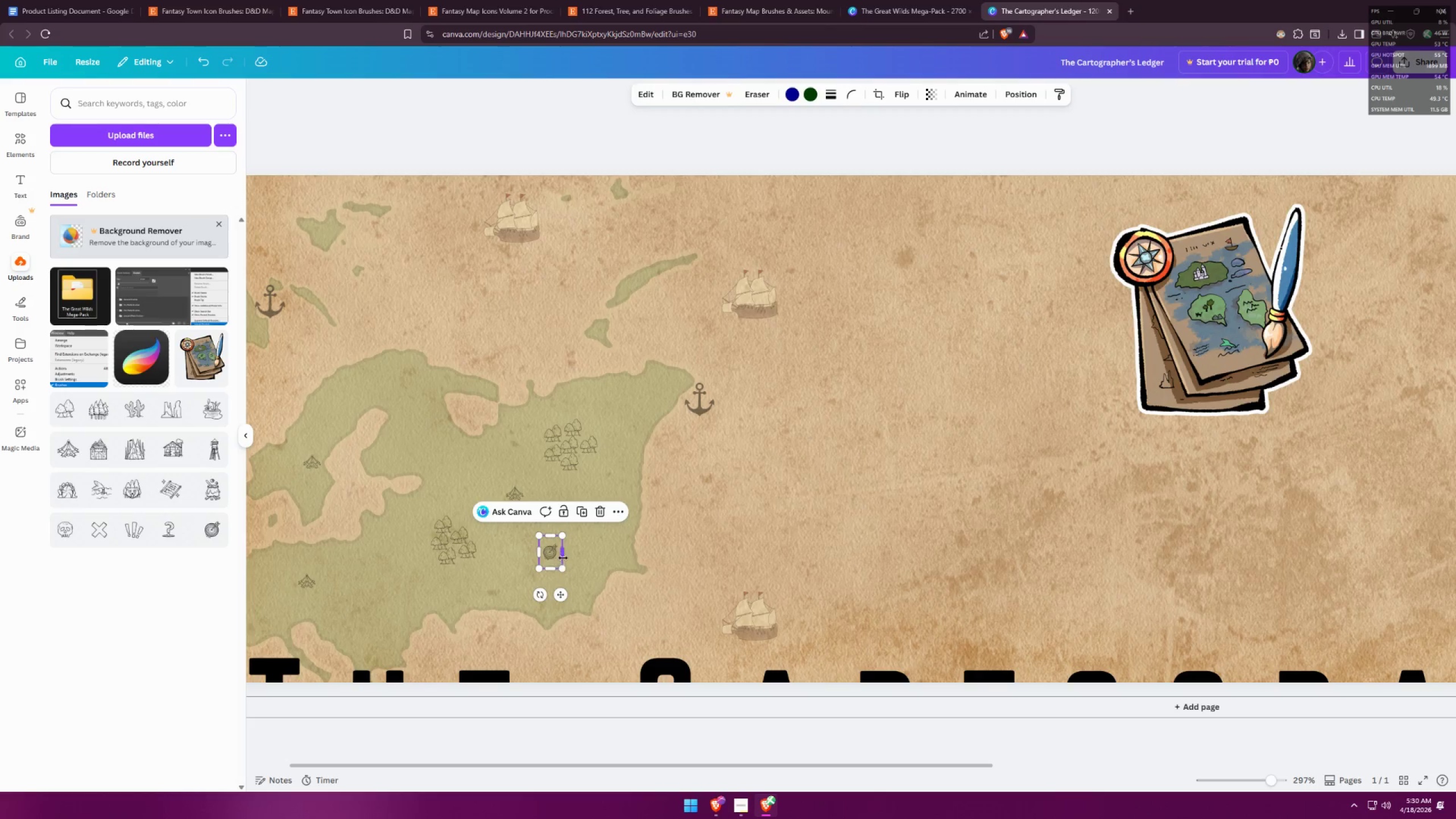 
hold_key(key=AltLeft, duration=0.84)
left_click_drag(start_coordinate=[552, 552], to_coordinate=[363, 391])
 